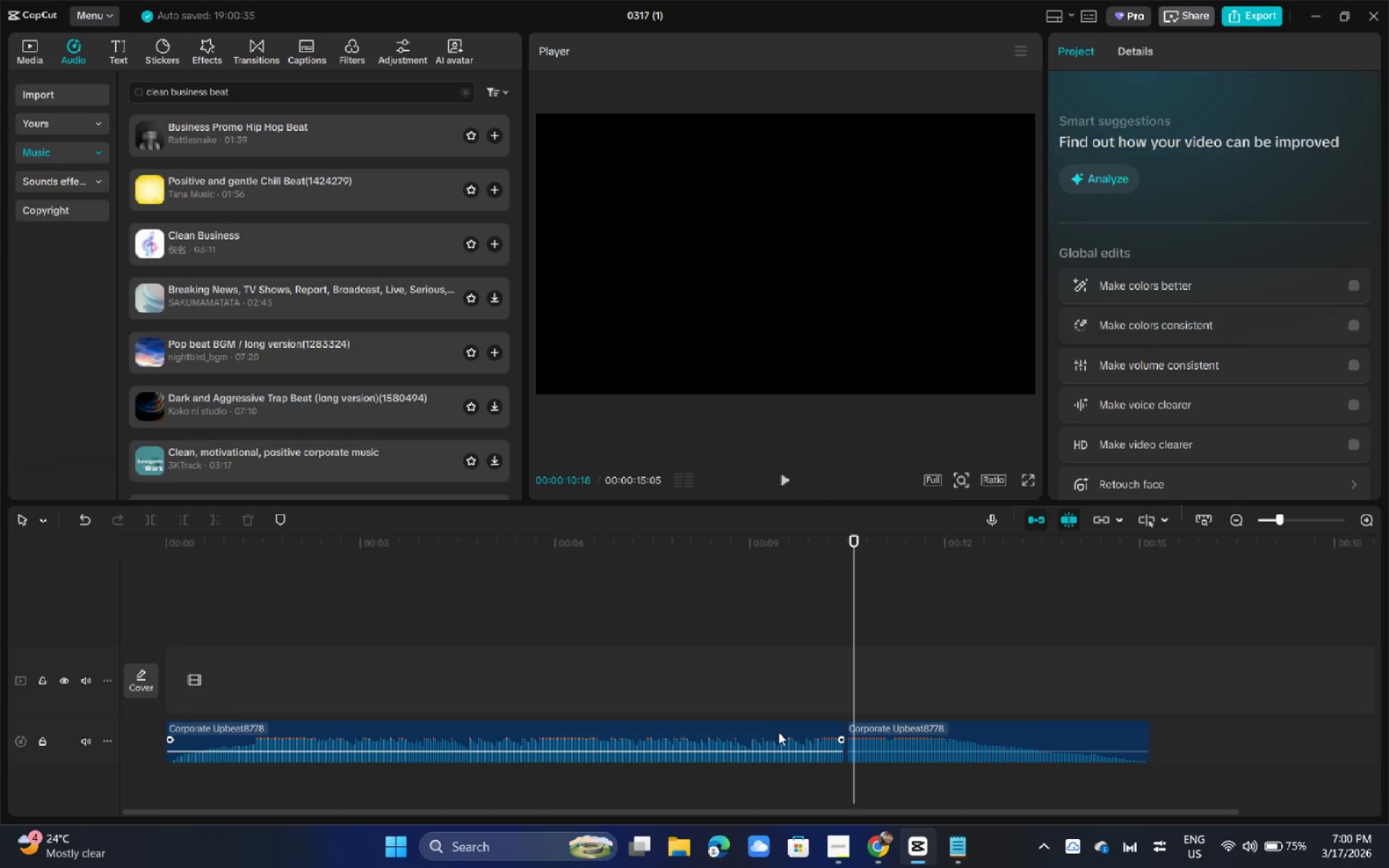 
left_click([774, 732])
 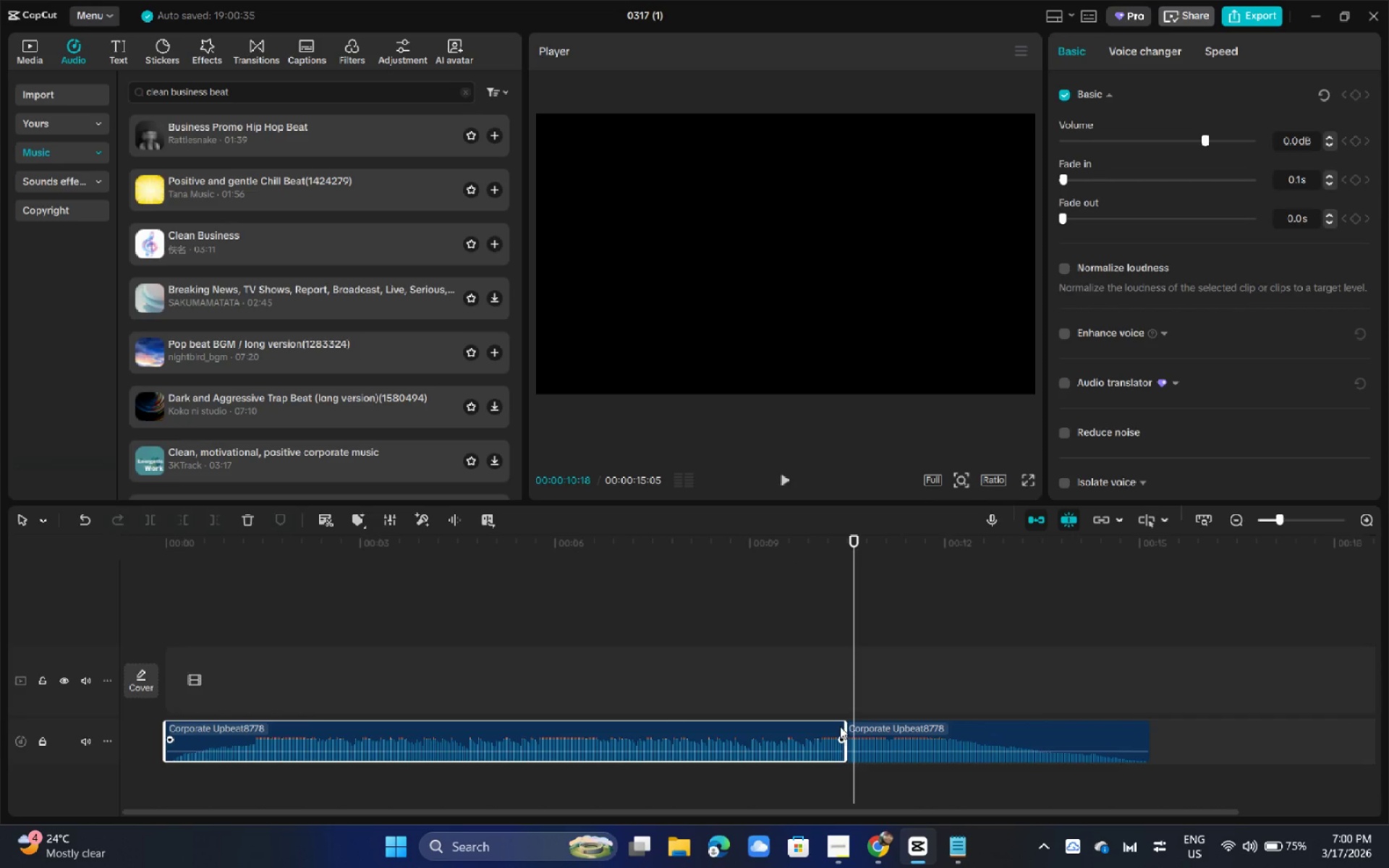 
key(Backspace)
 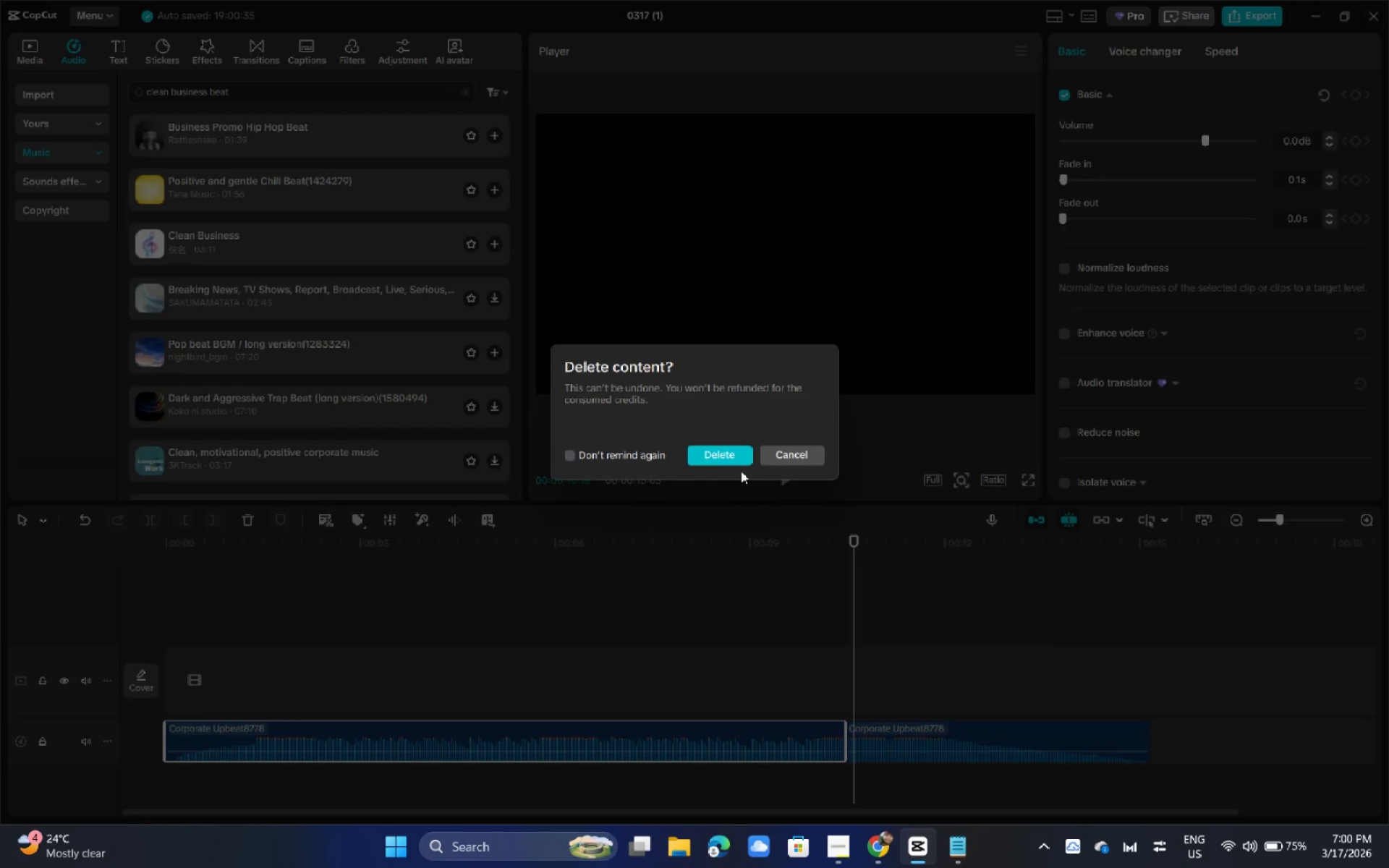 
left_click([729, 459])
 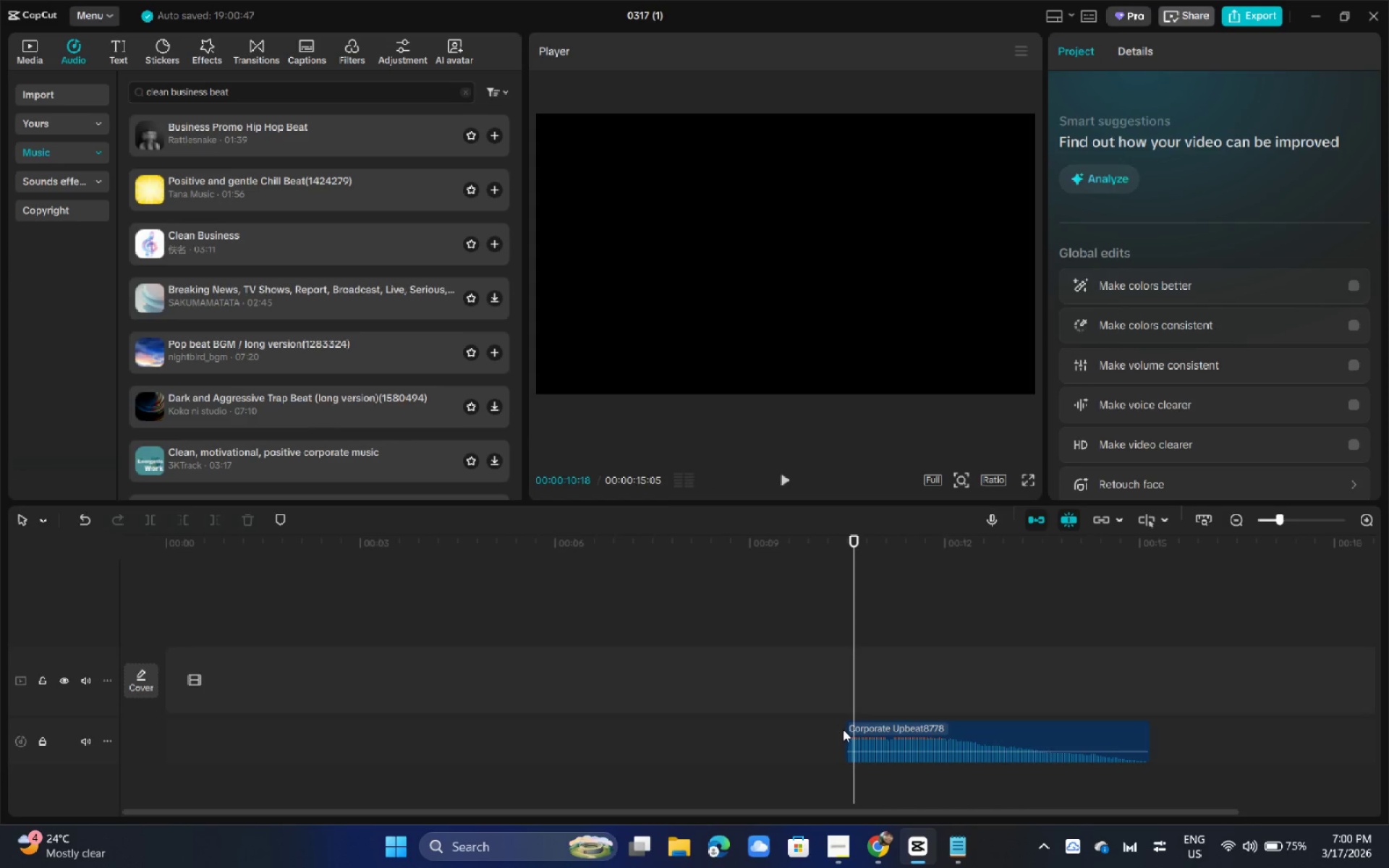 
left_click([851, 733])
 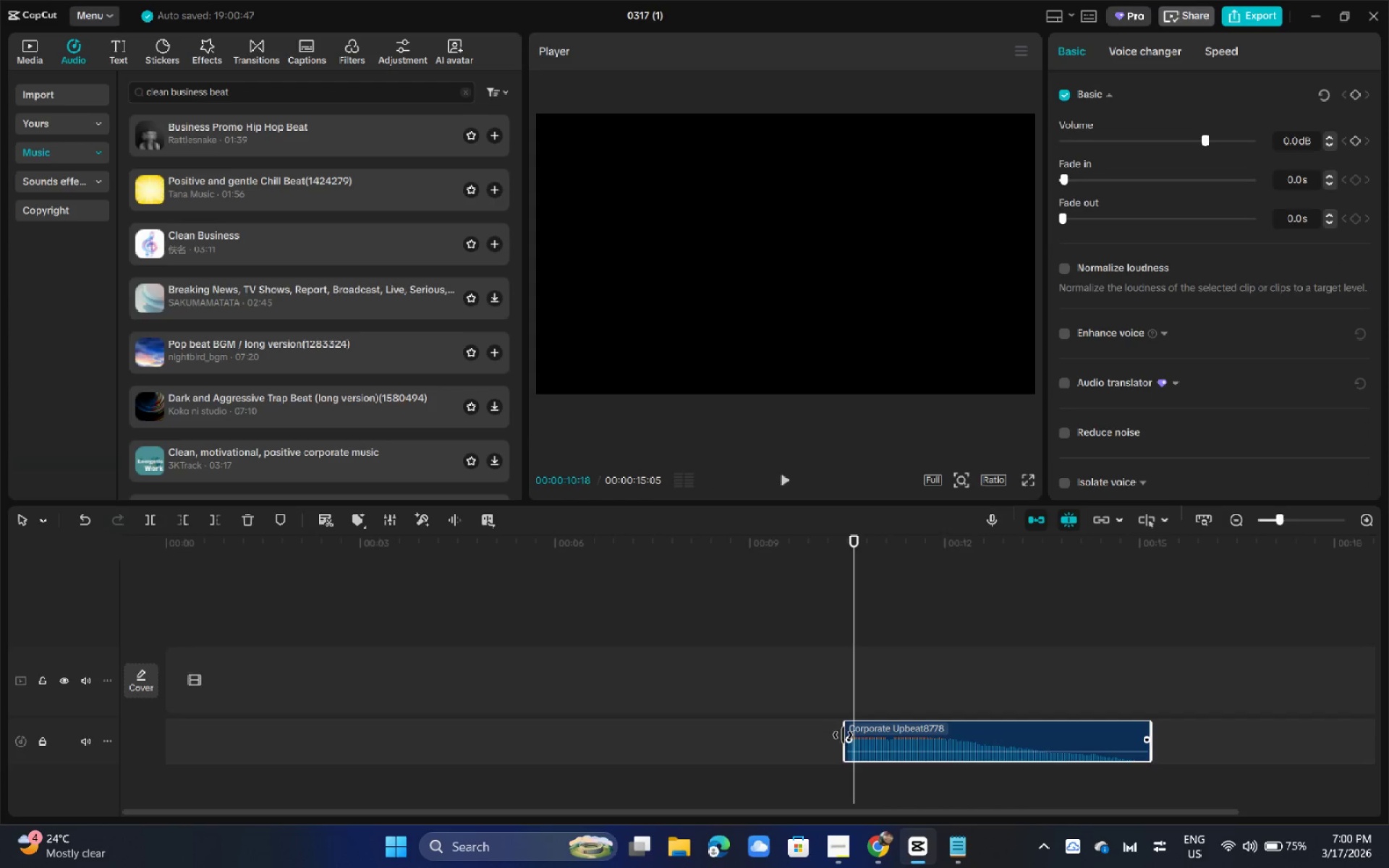 
left_click_drag(start_coordinate=[843, 735], to_coordinate=[0, 665])
 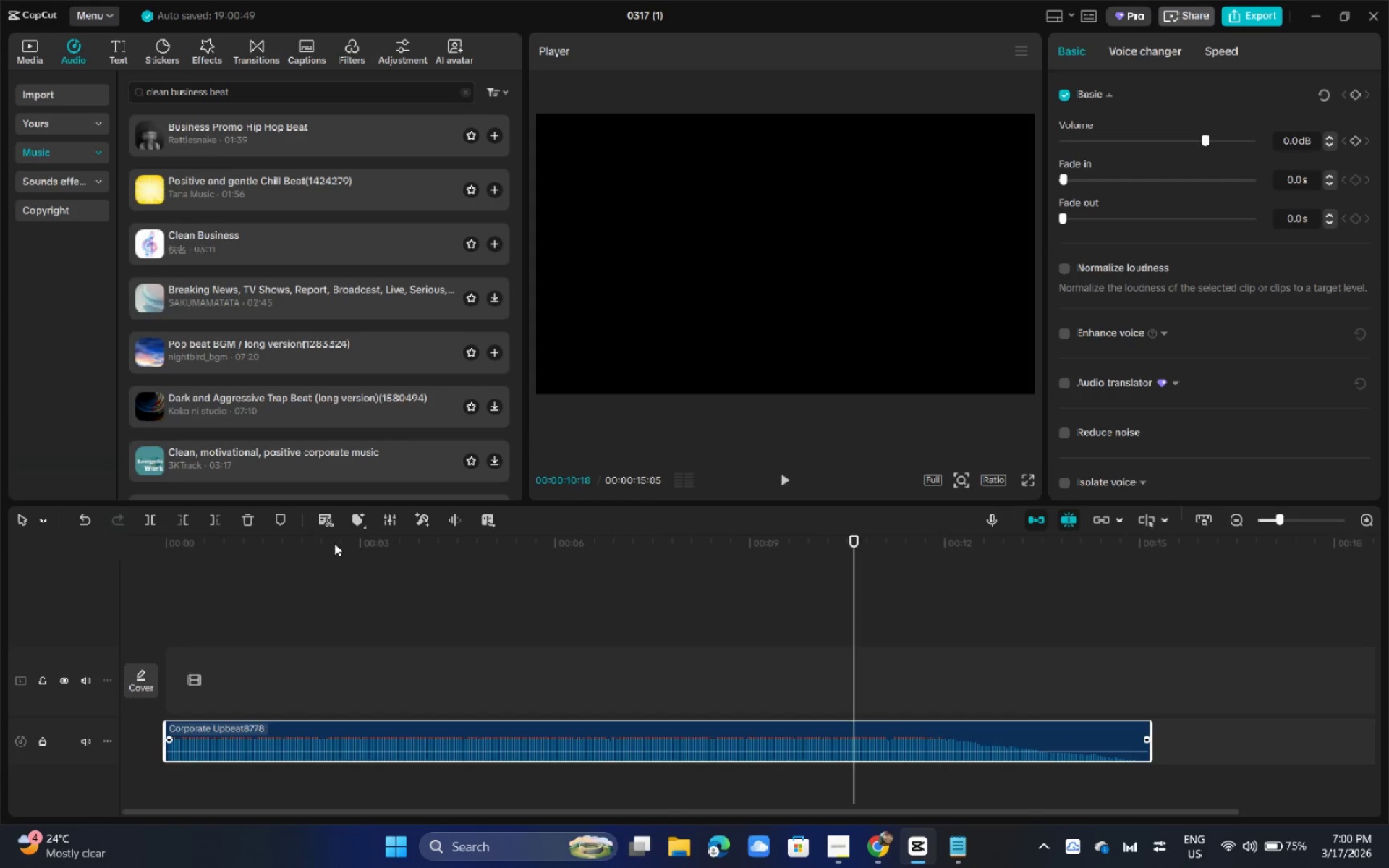 
left_click_drag(start_coordinate=[305, 540], to_coordinate=[48, 542])
 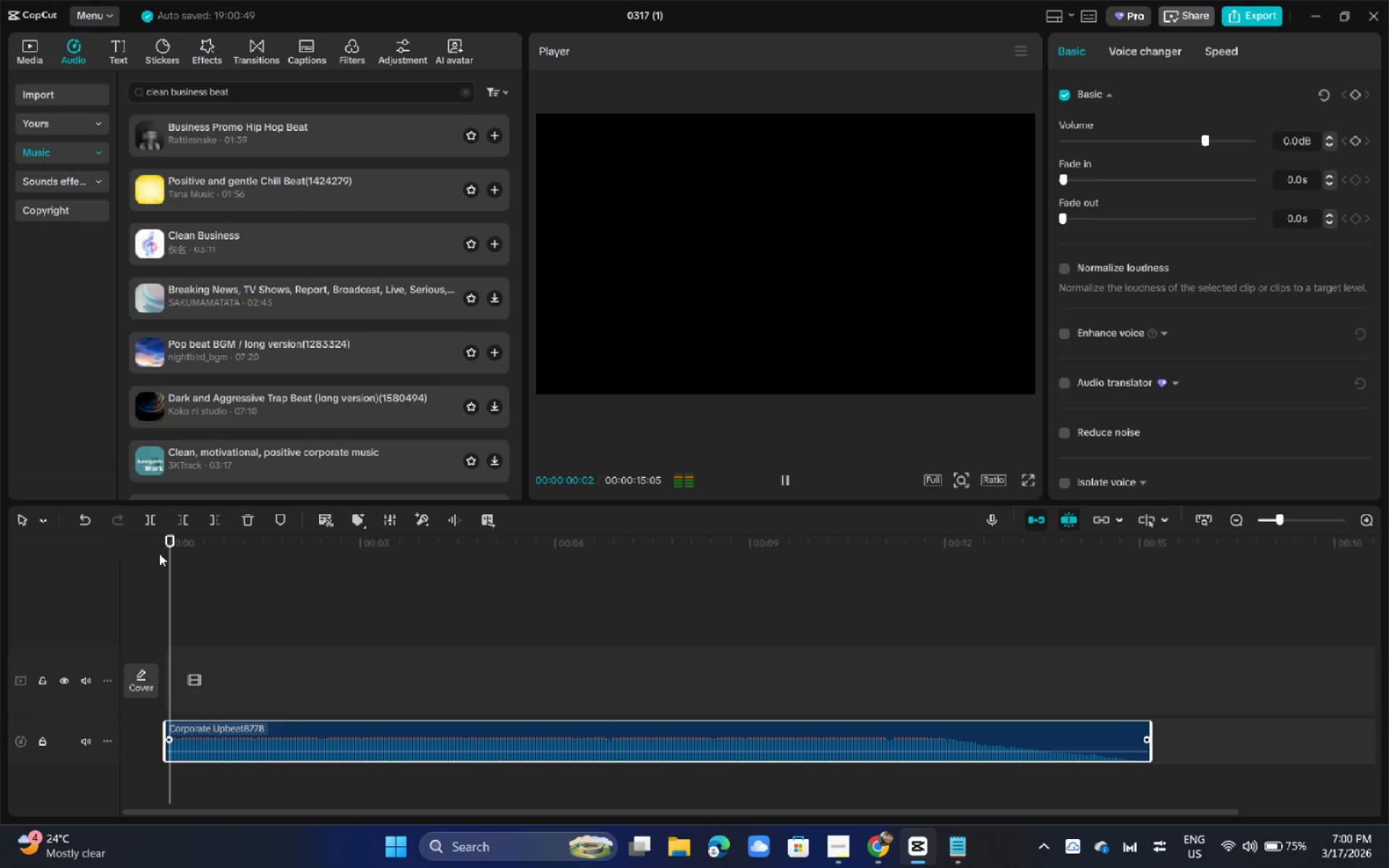 
key(Space)
 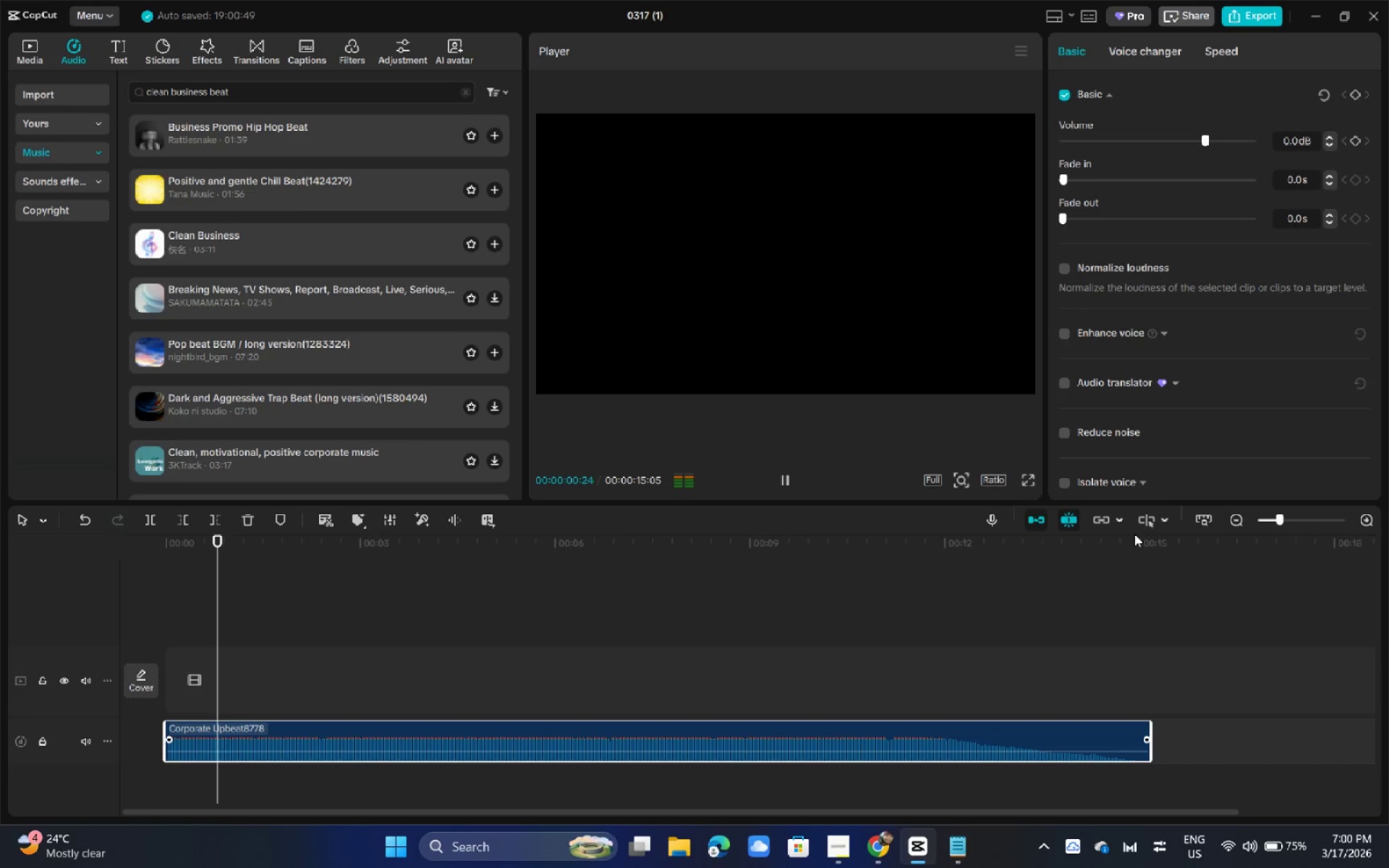 
key(Space)
 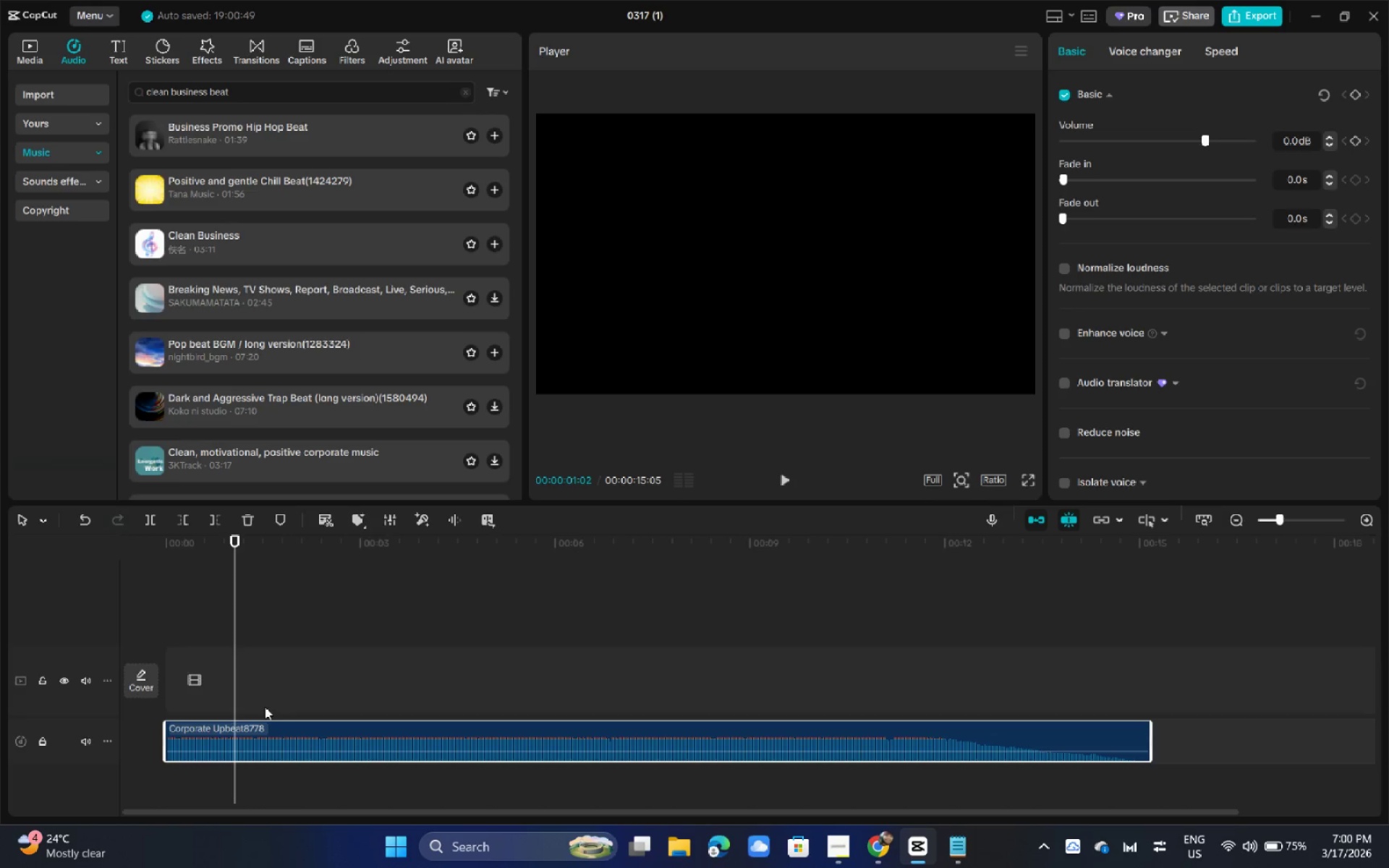 
left_click_drag(start_coordinate=[1121, 555], to_coordinate=[1140, 544])
 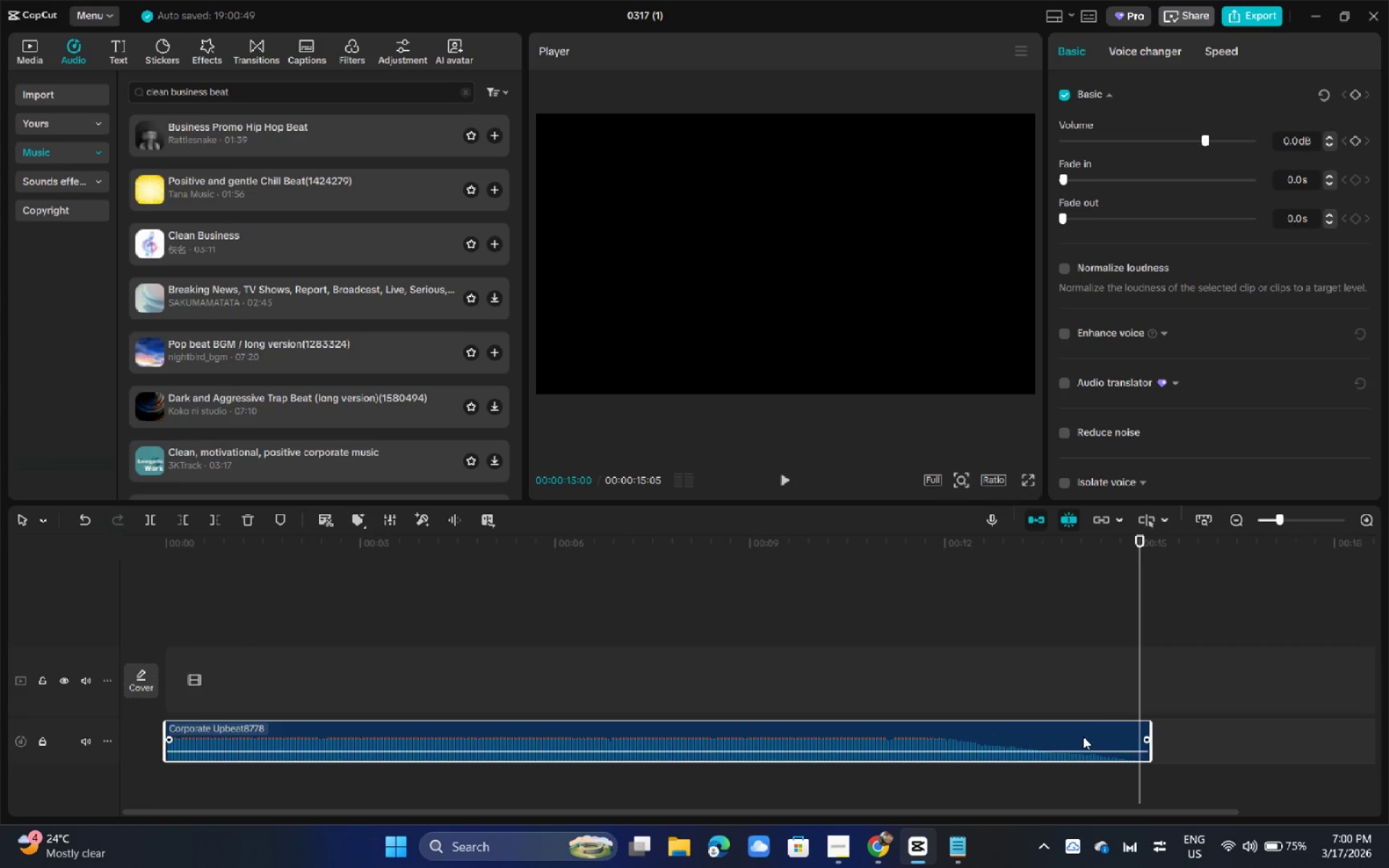 
left_click_drag(start_coordinate=[1083, 736], to_coordinate=[1056, 737])
 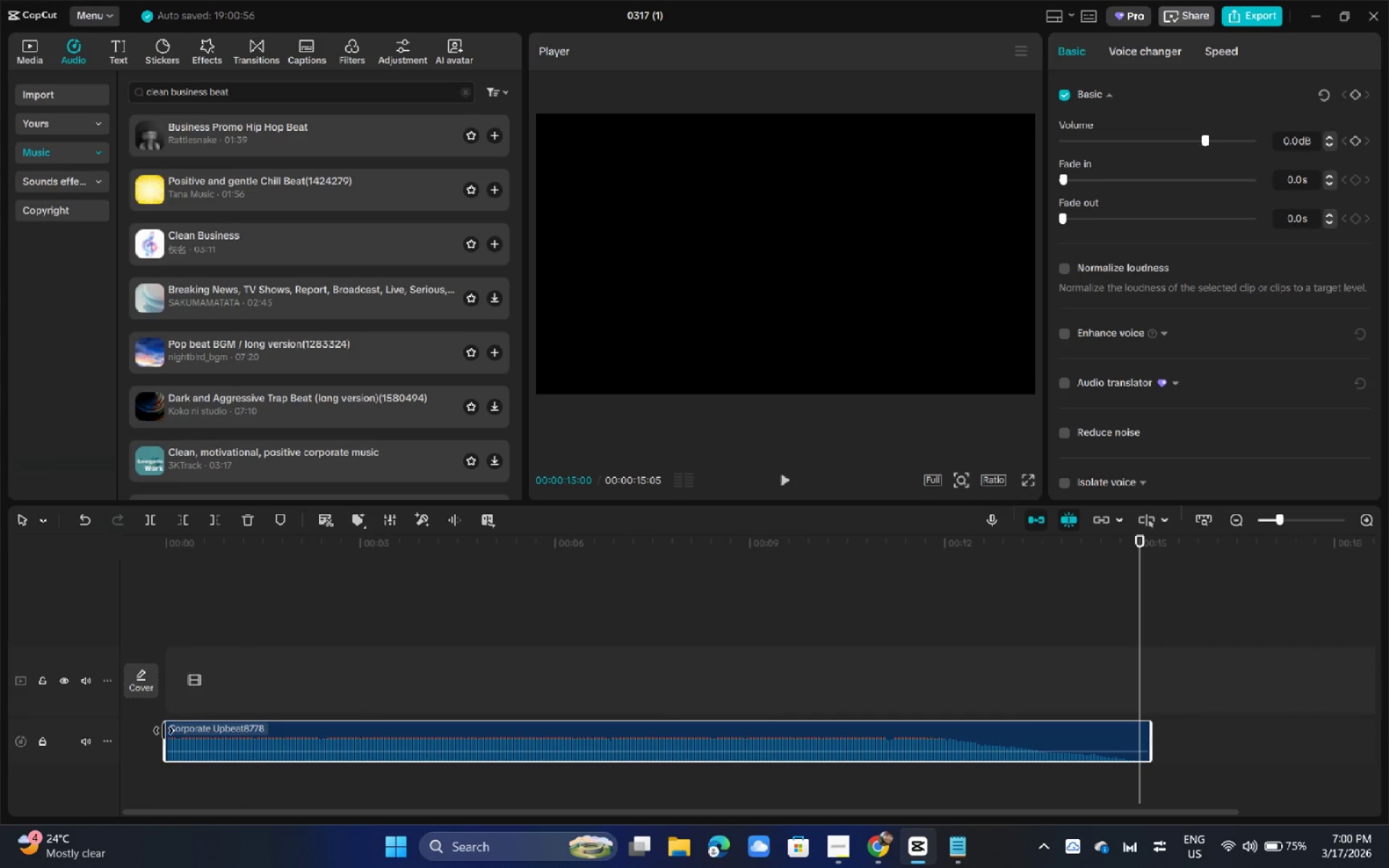 
left_click_drag(start_coordinate=[163, 731], to_coordinate=[205, 733])
 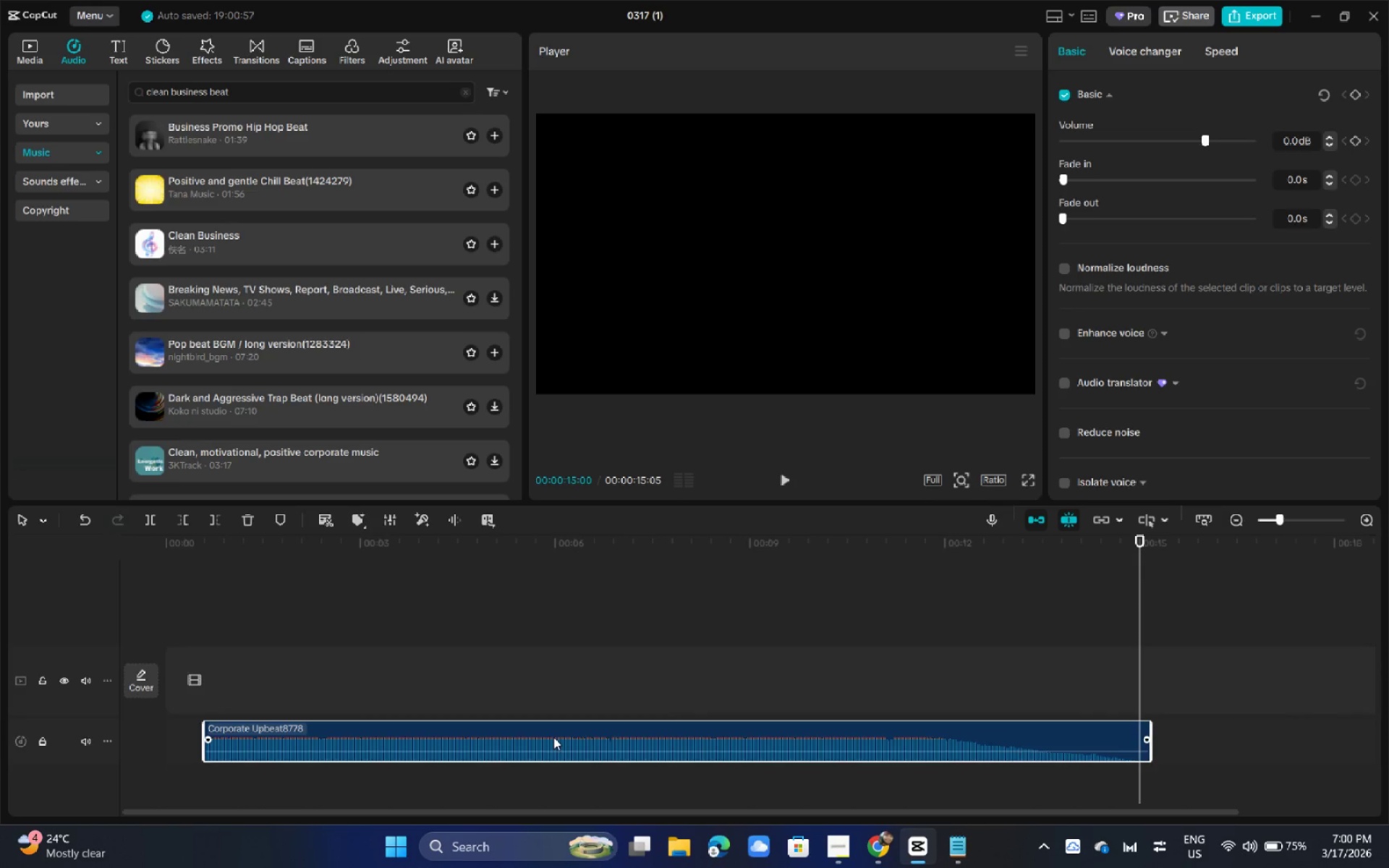 
left_click_drag(start_coordinate=[553, 737], to_coordinate=[538, 740])
 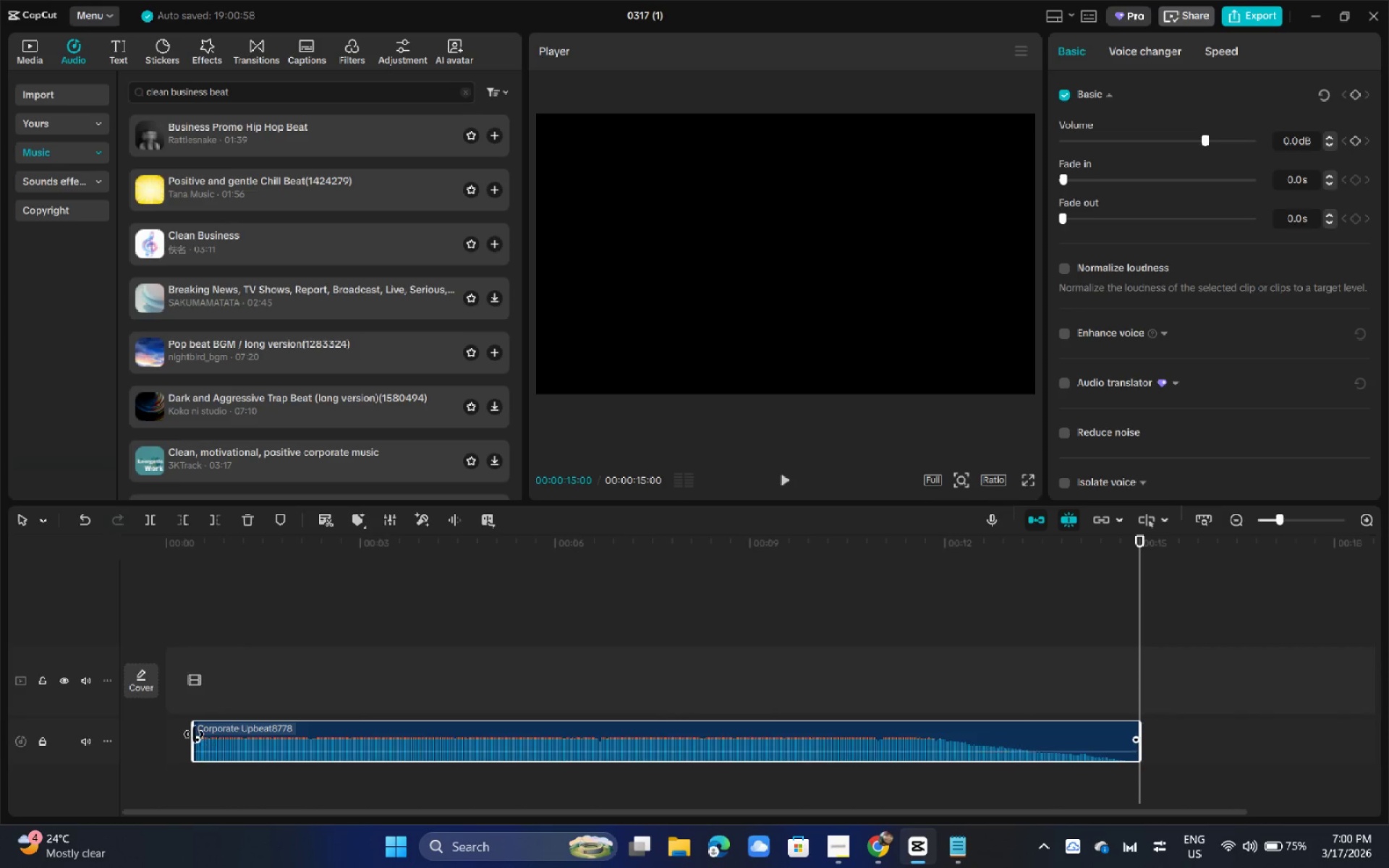 
left_click_drag(start_coordinate=[194, 734], to_coordinate=[118, 722])
 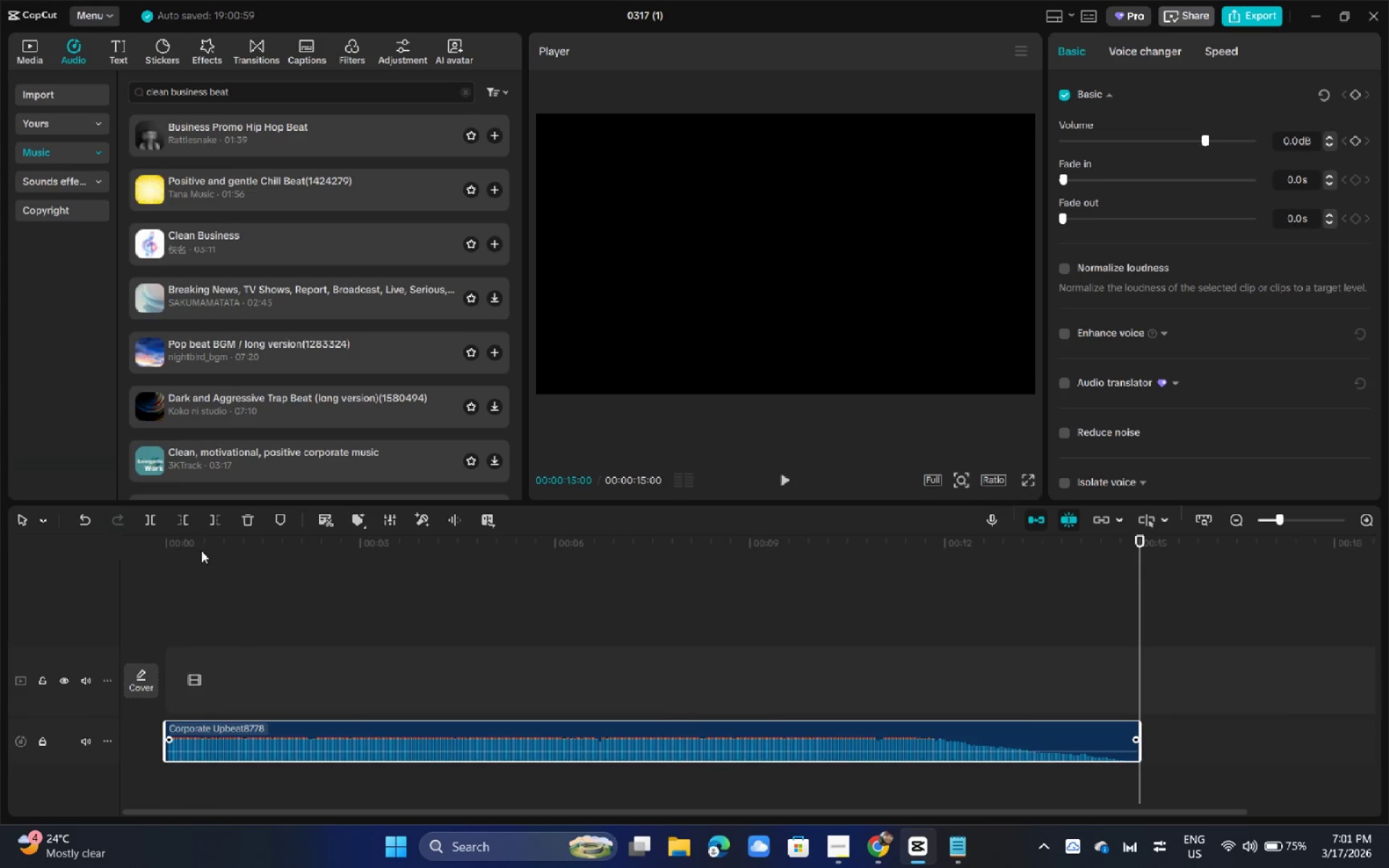 
left_click_drag(start_coordinate=[196, 549], to_coordinate=[108, 548])
 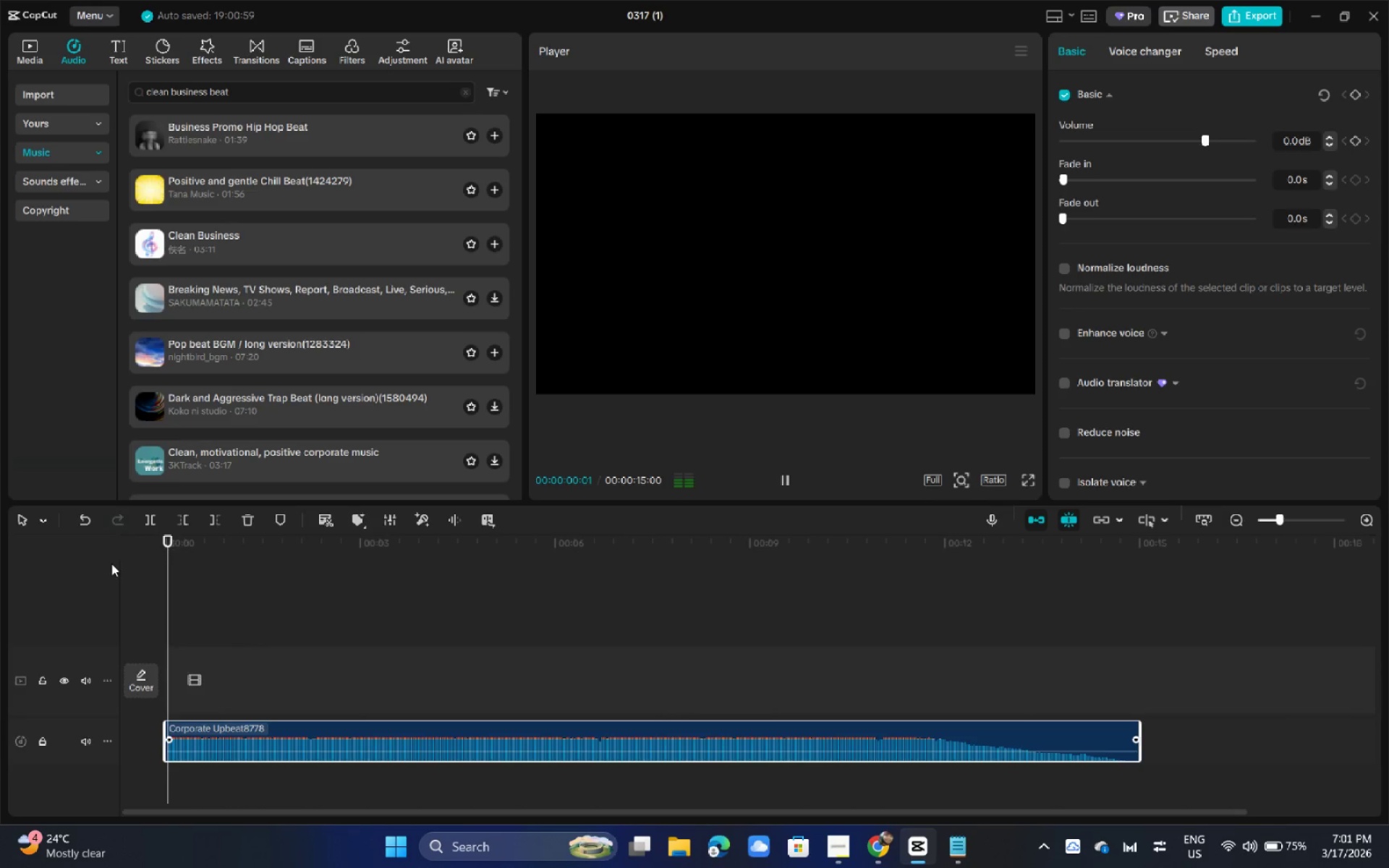 
key(Space)
 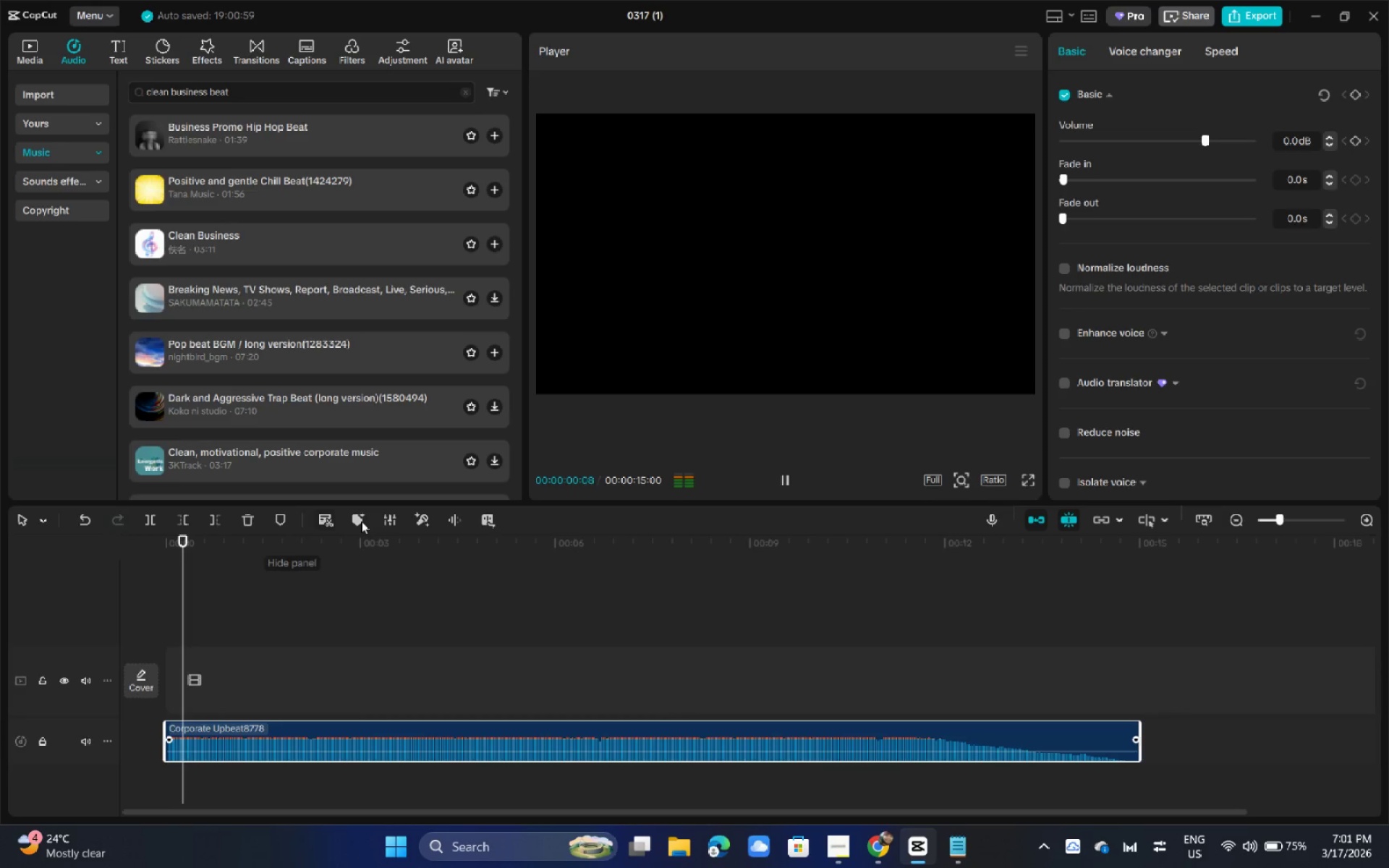 
mouse_move([365, 521])
 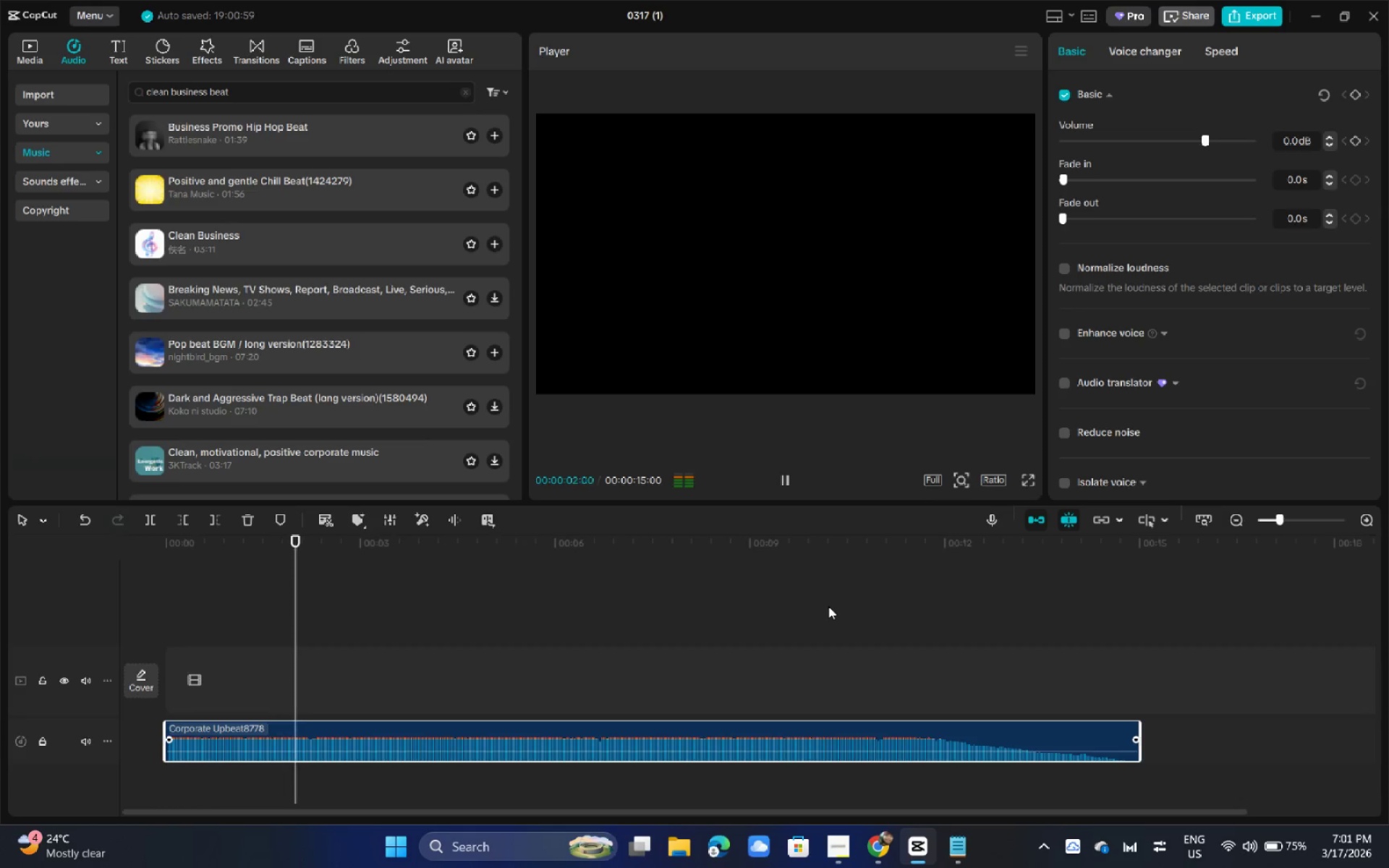 
left_click([828, 606])
 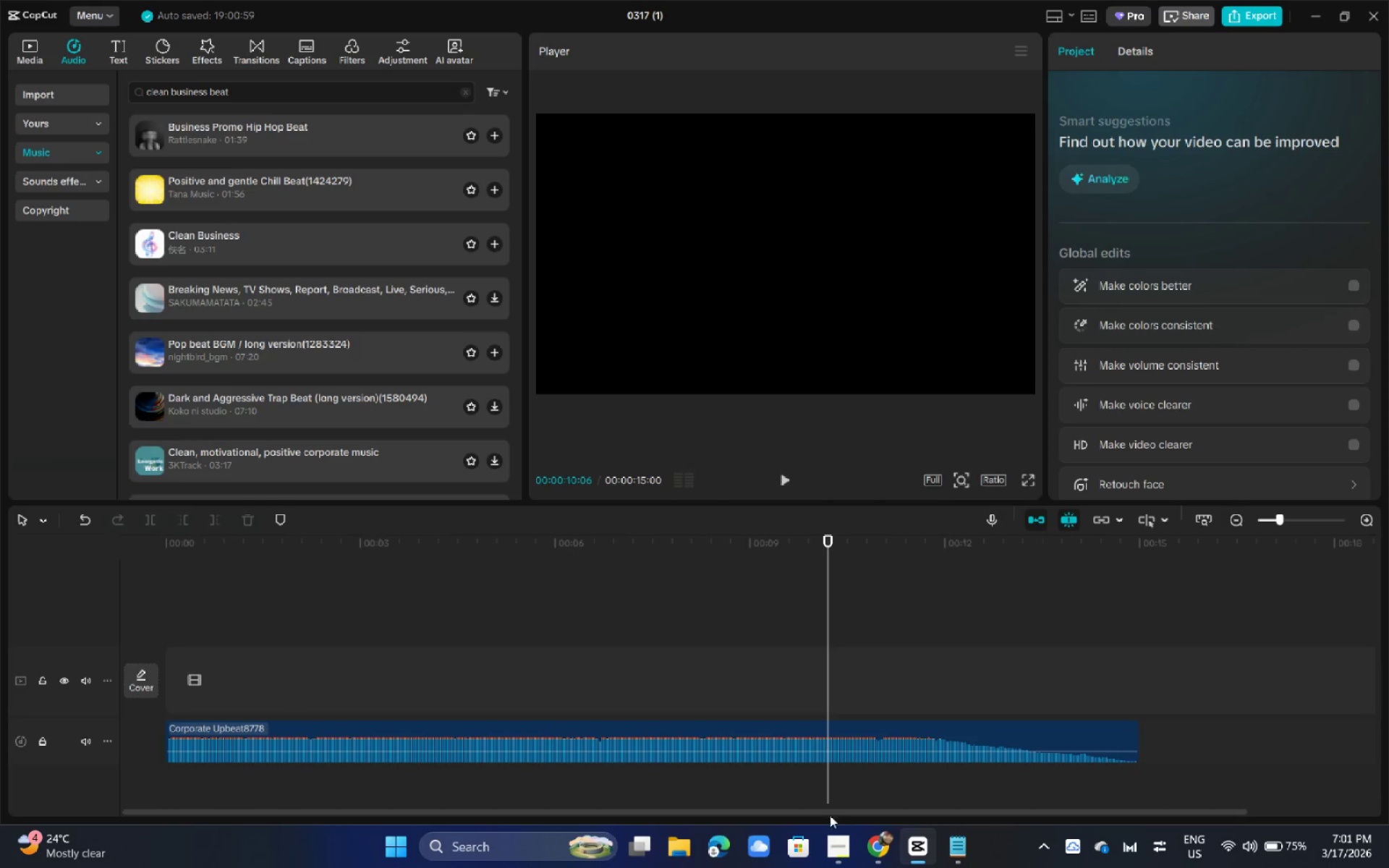 
left_click_drag(start_coordinate=[879, 847], to_coordinate=[888, 852])
 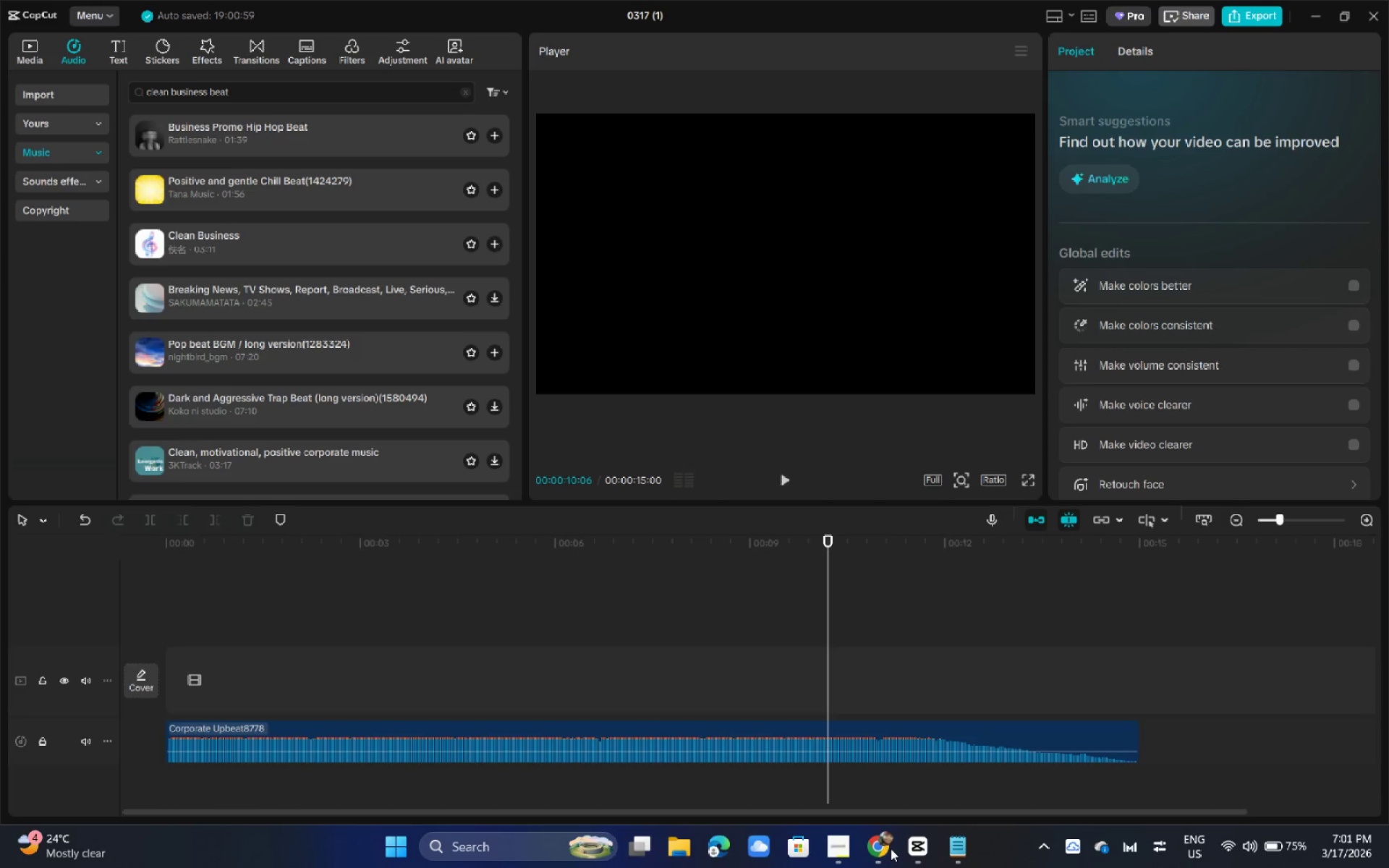 
left_click([886, 848])
 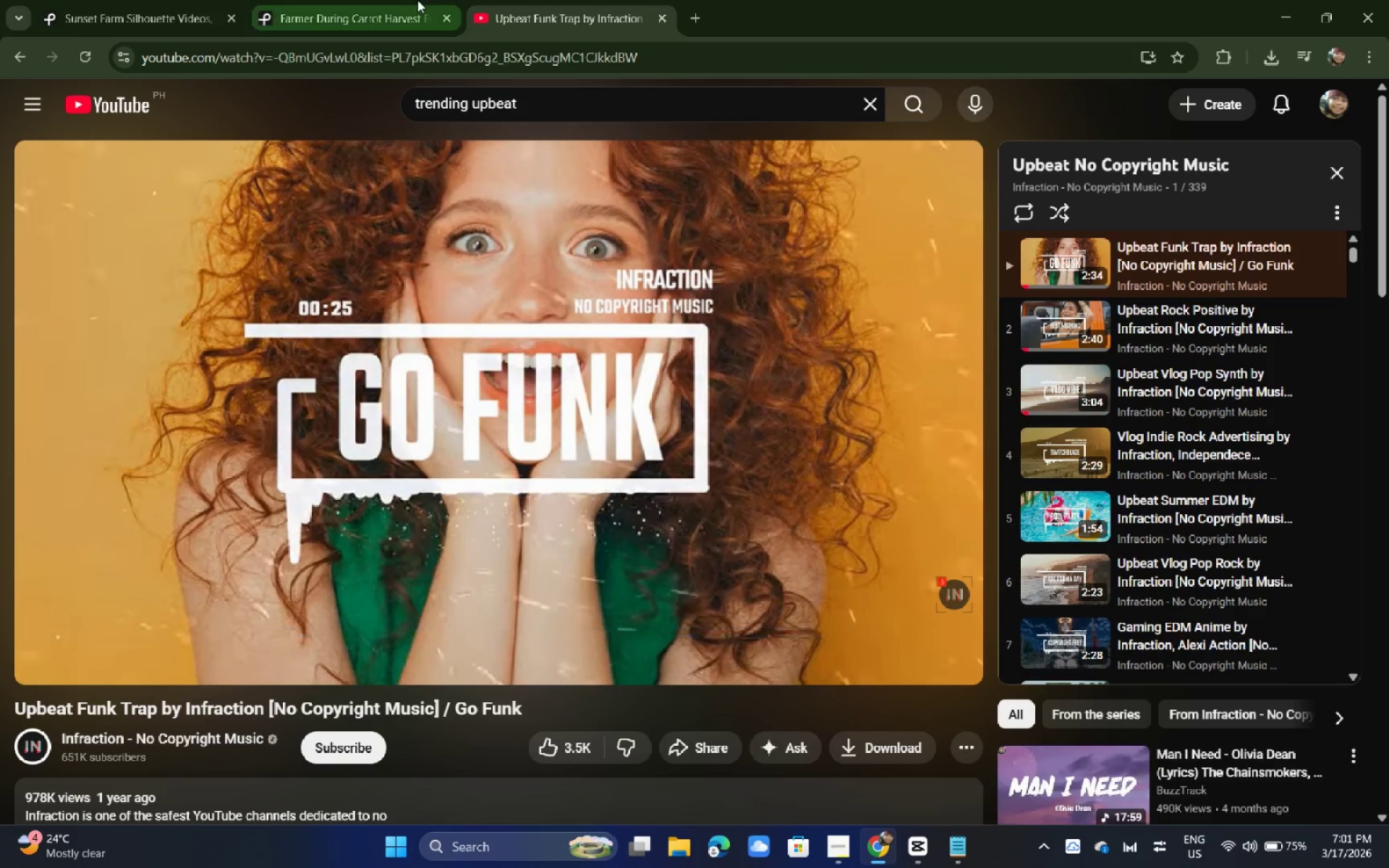 
left_click([523, 0])
 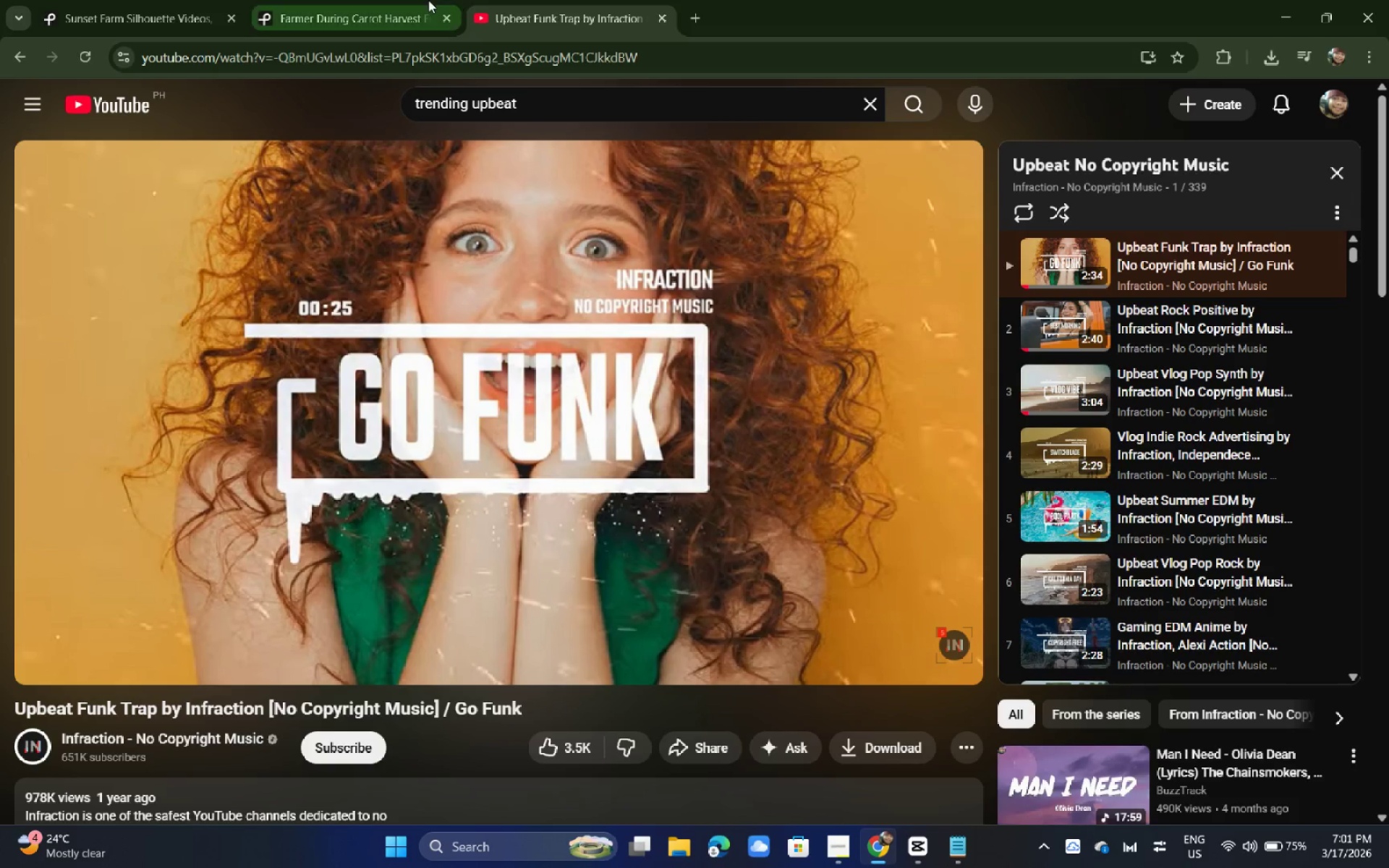 
key(Control+ControlLeft)
 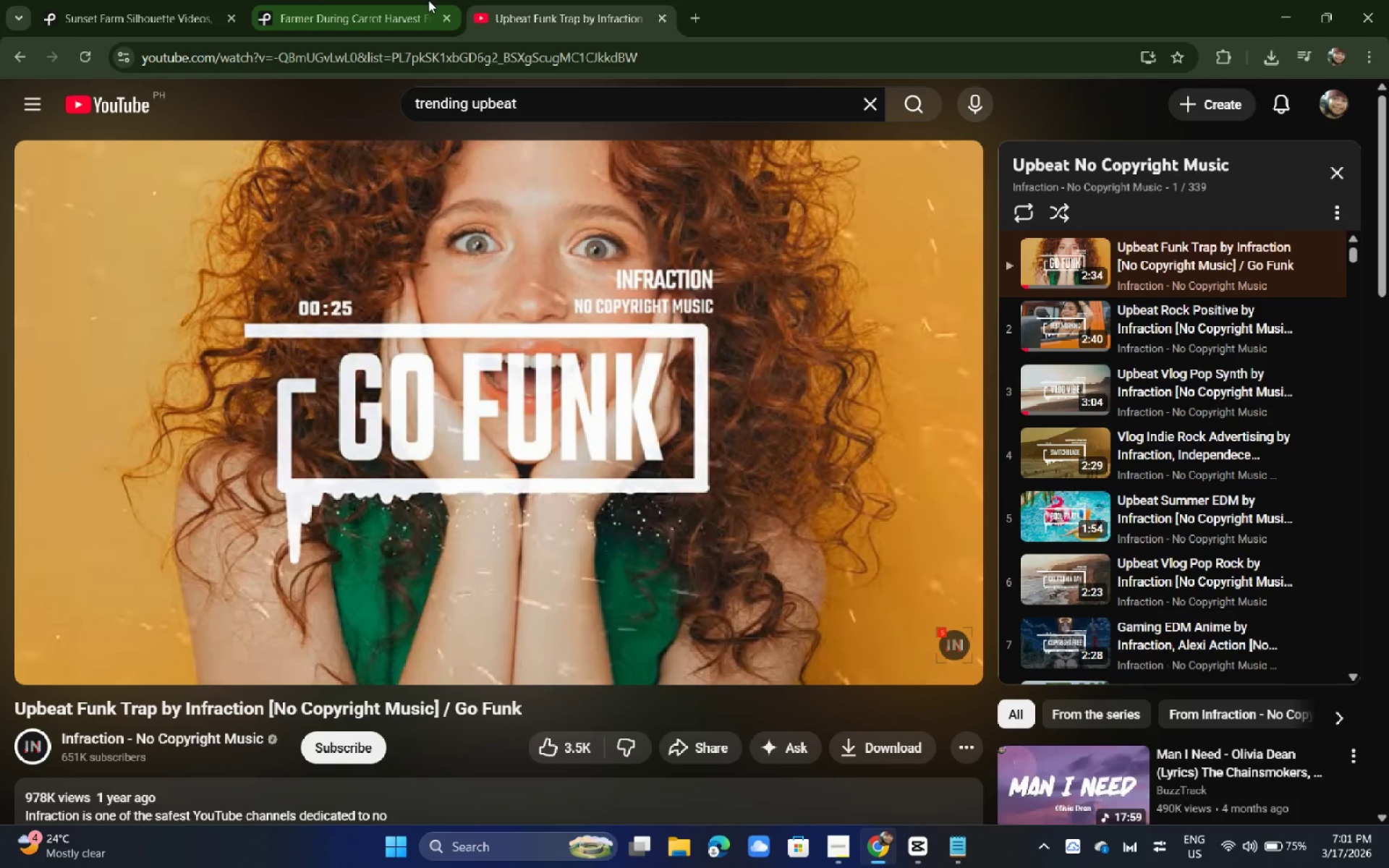 
key(Control+S)
 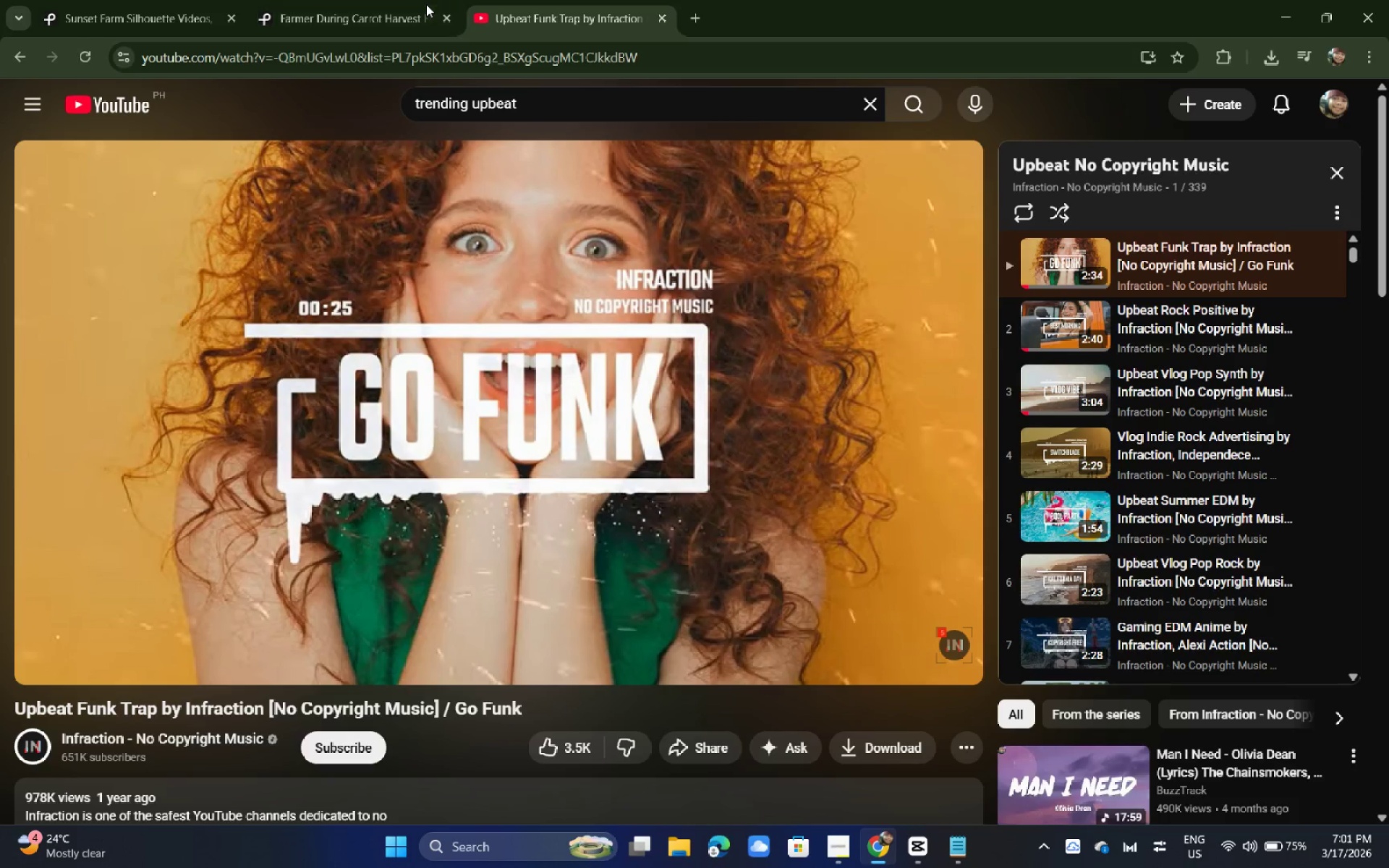 
key(Control+ControlLeft)
 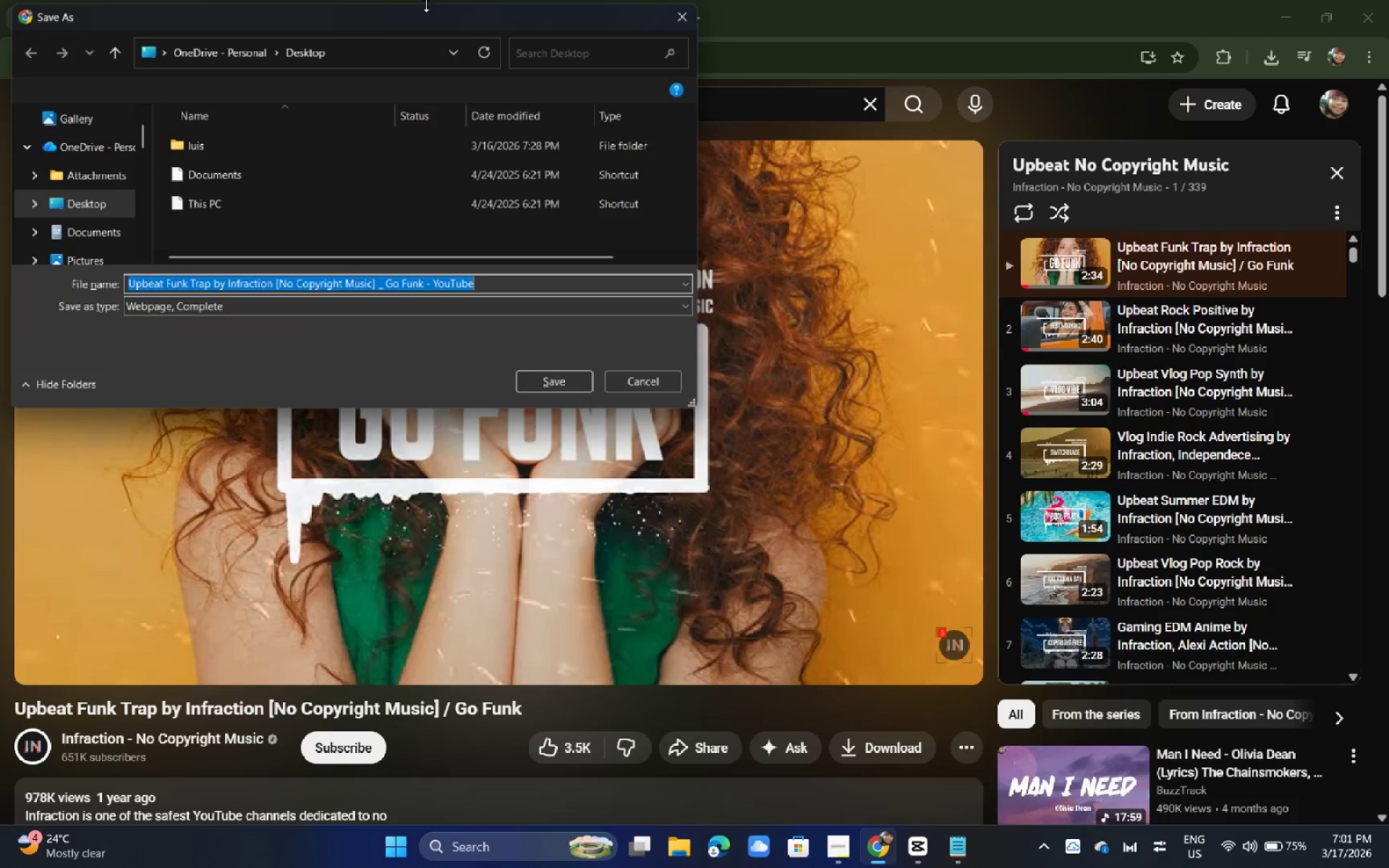 
key(Control+W)
 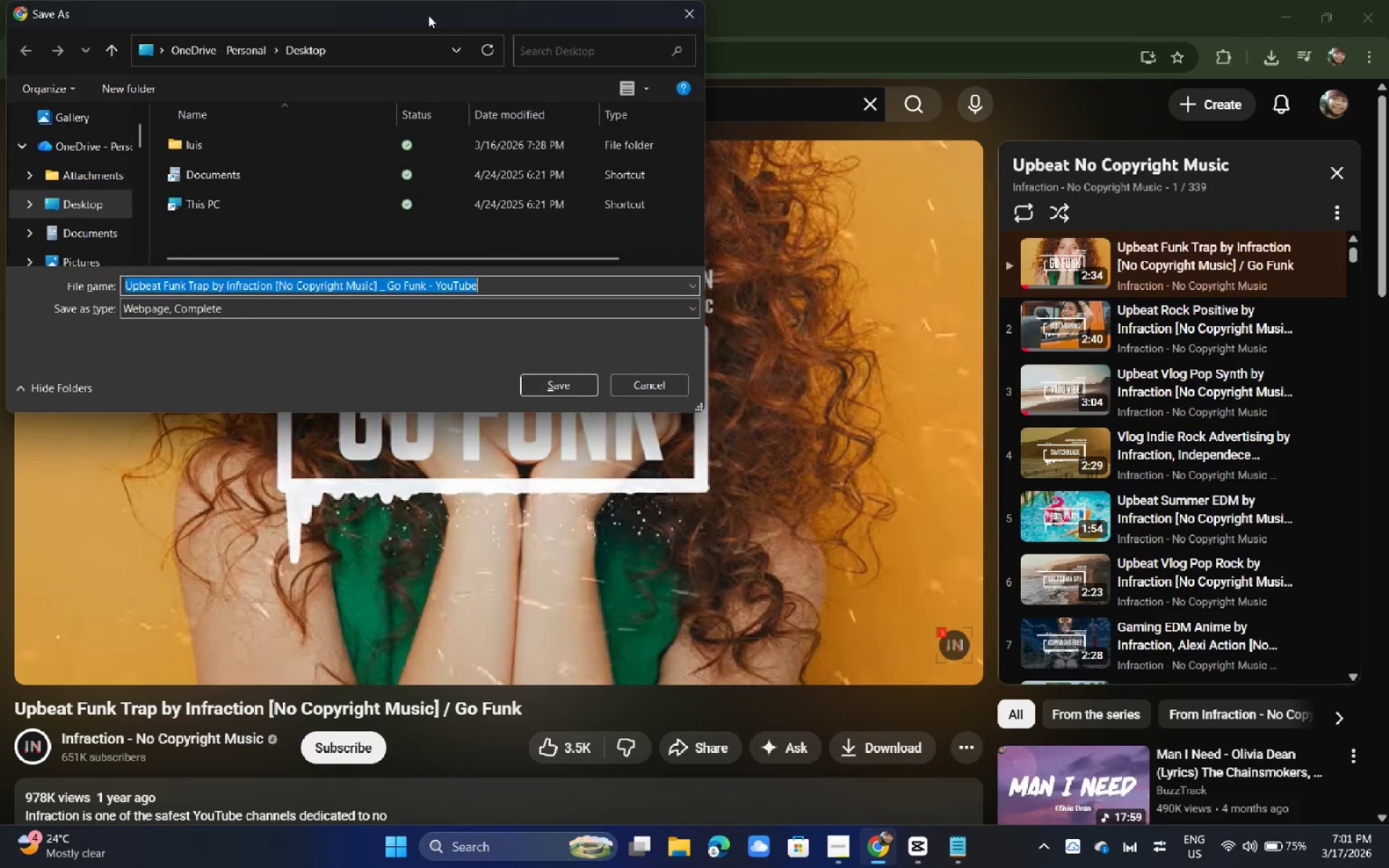 
key(Control+ControlLeft)
 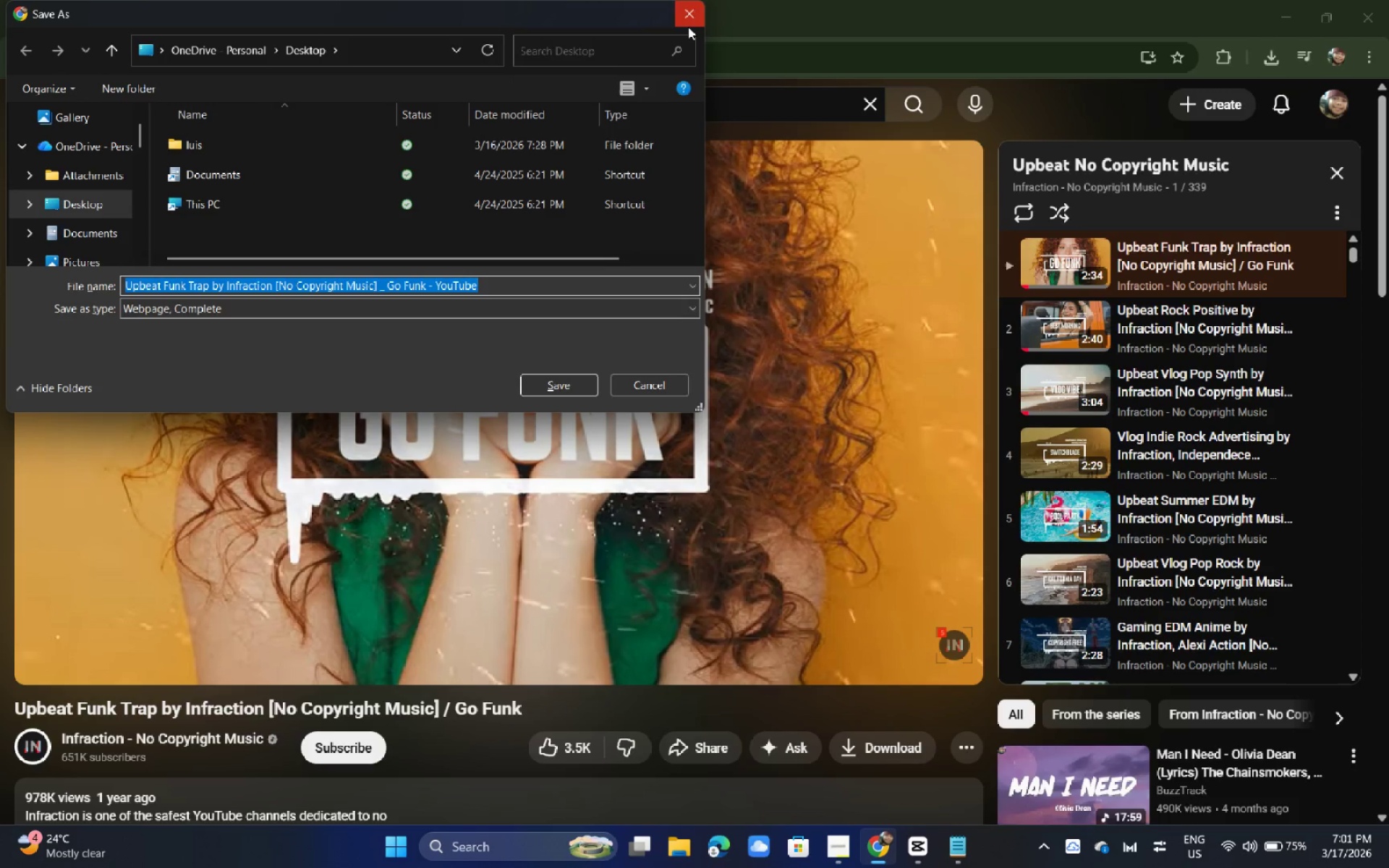 
left_click([688, 26])
 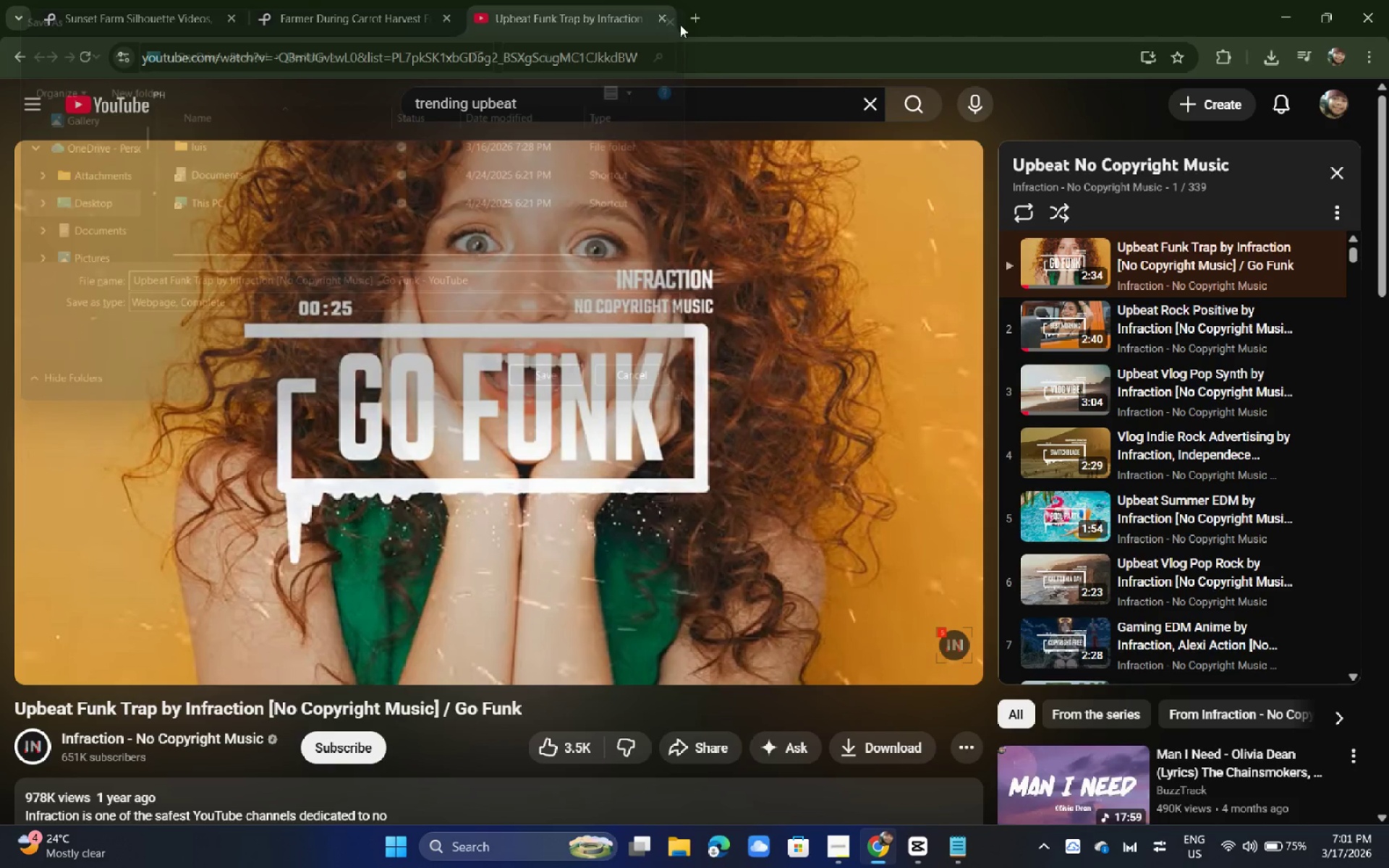 
key(Control+W)
 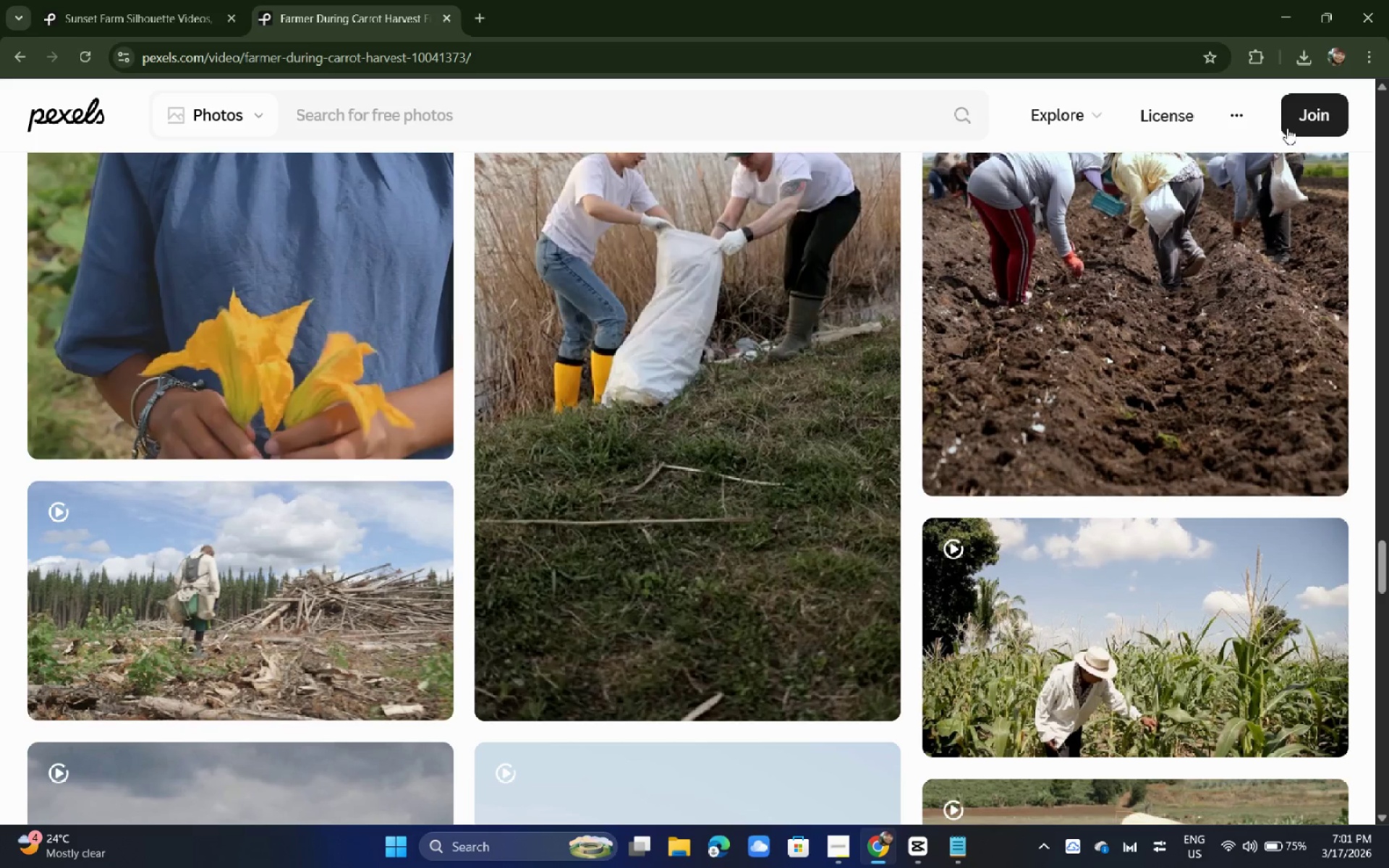 
key(Alt+AltLeft)
 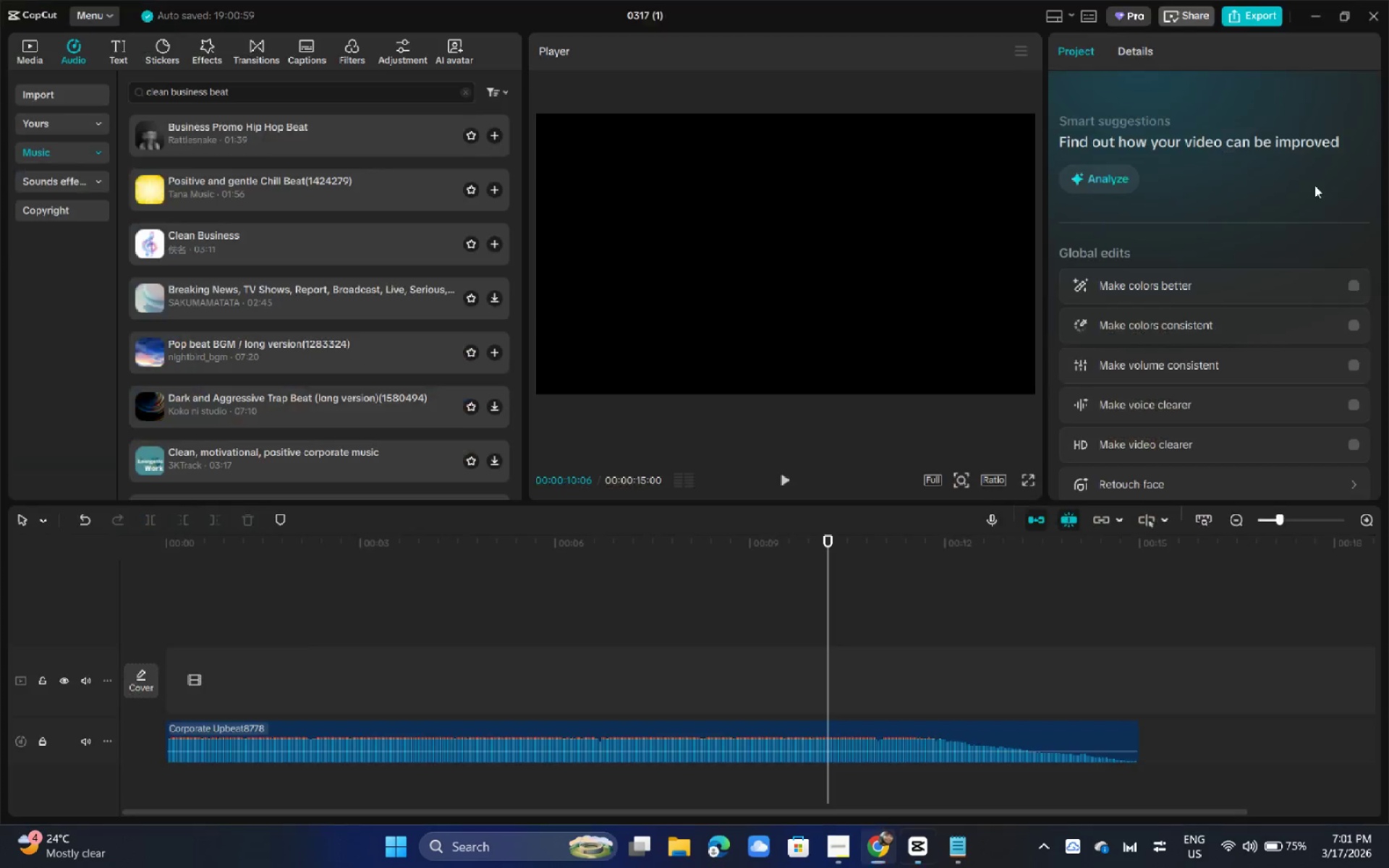 
key(Alt+Tab)
 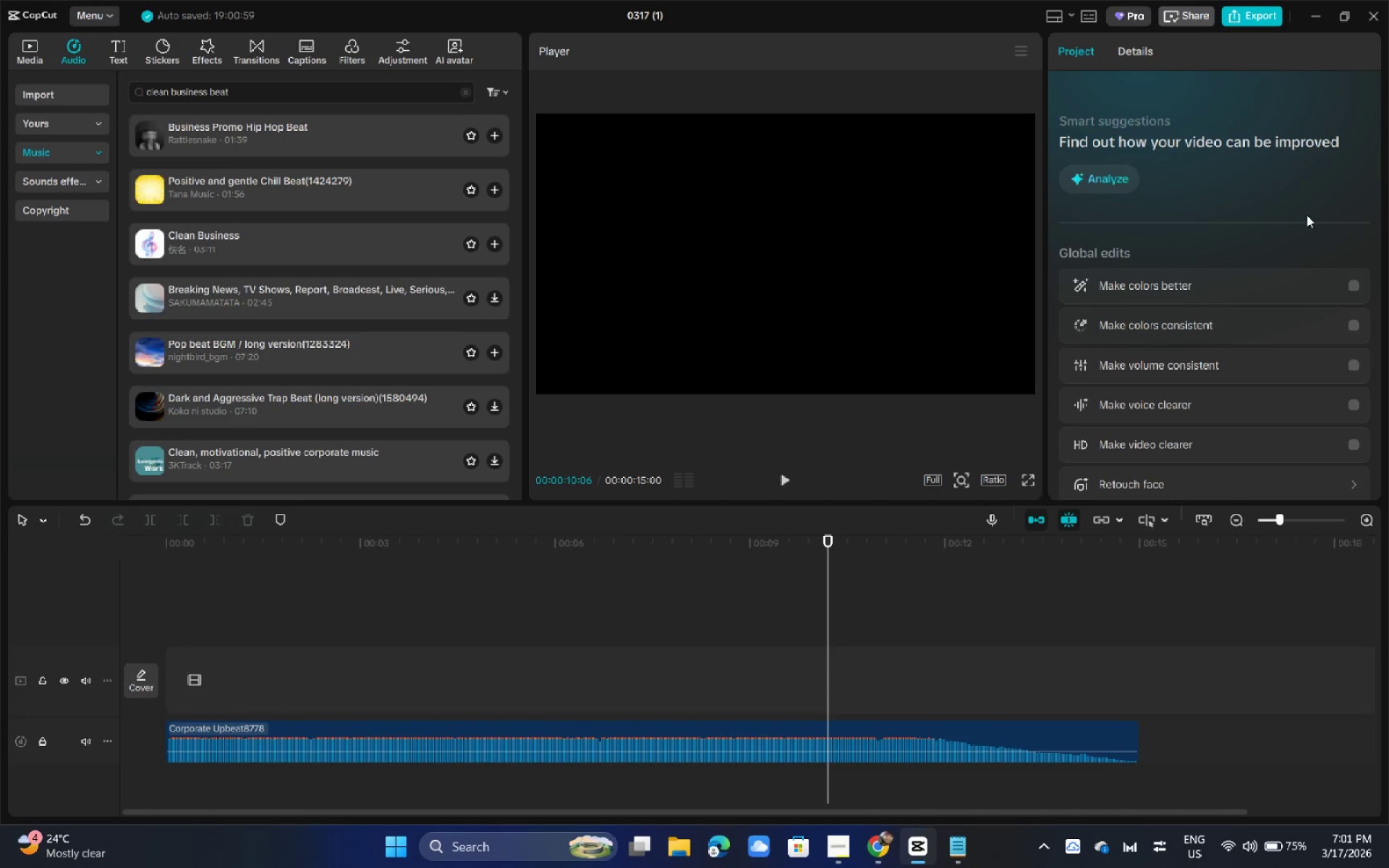 
key(Alt+AltLeft)
 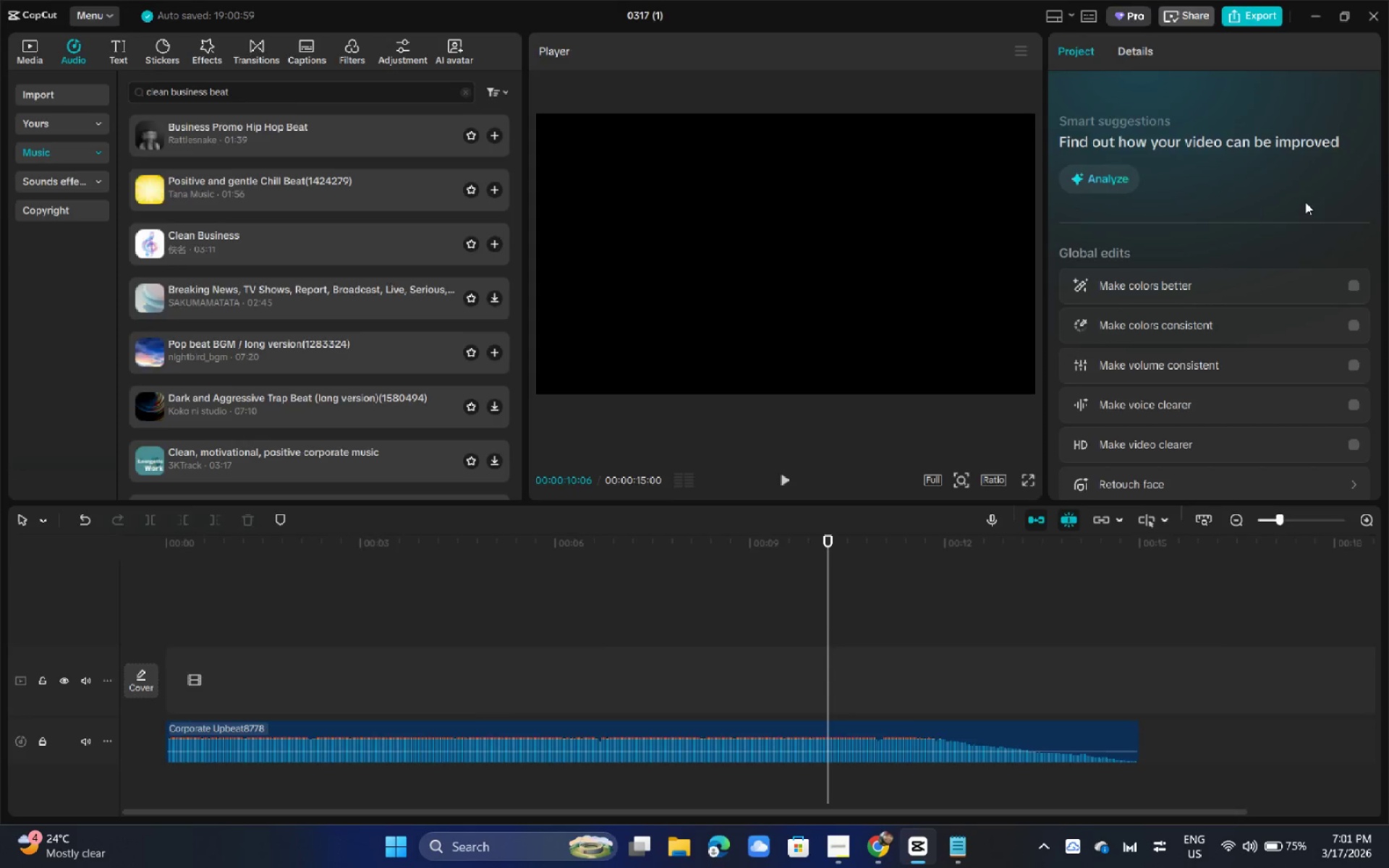 
key(Alt+Tab)
 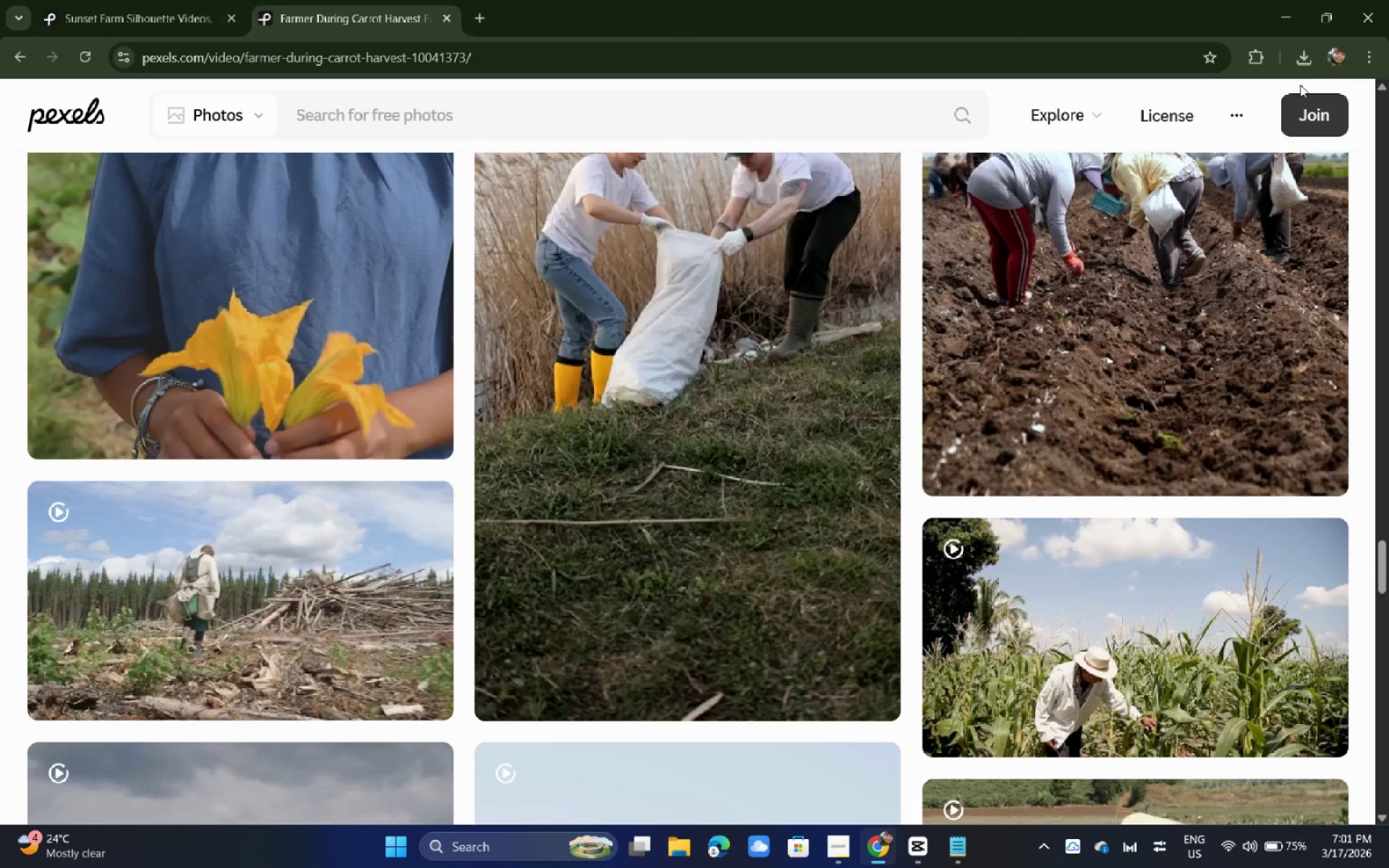 
left_click([1300, 72])
 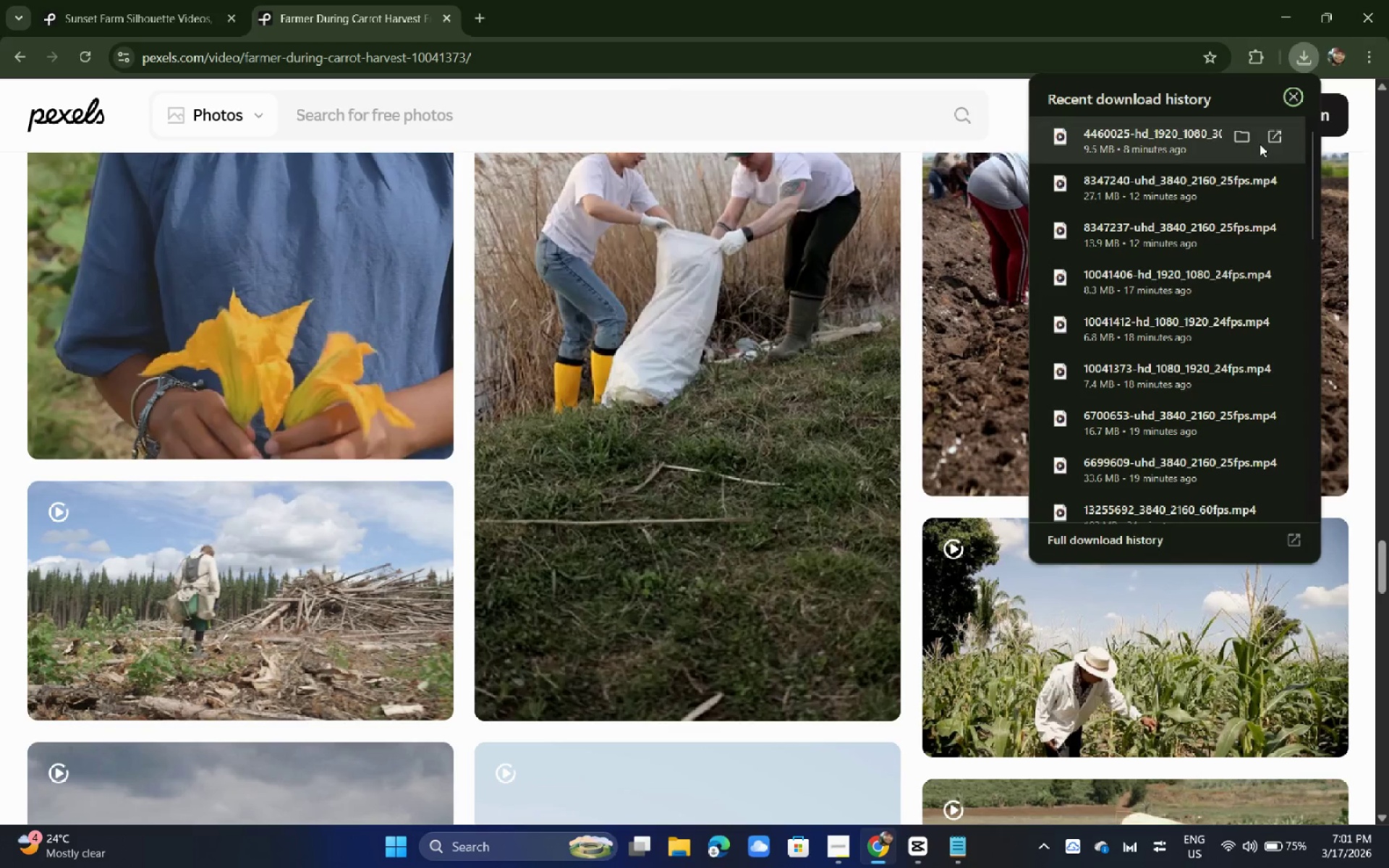 
left_click([1250, 138])
 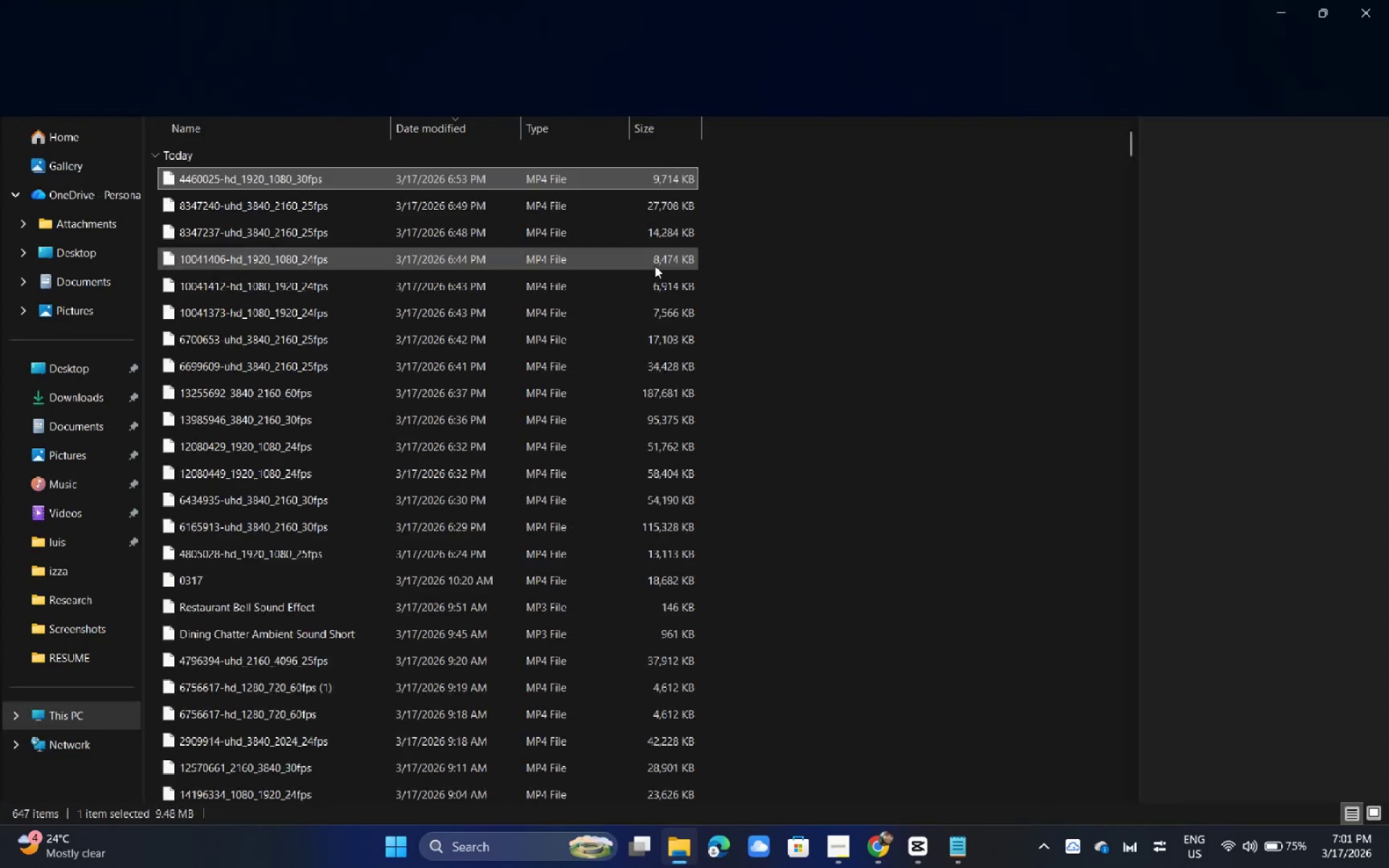 
left_click([791, 267])
 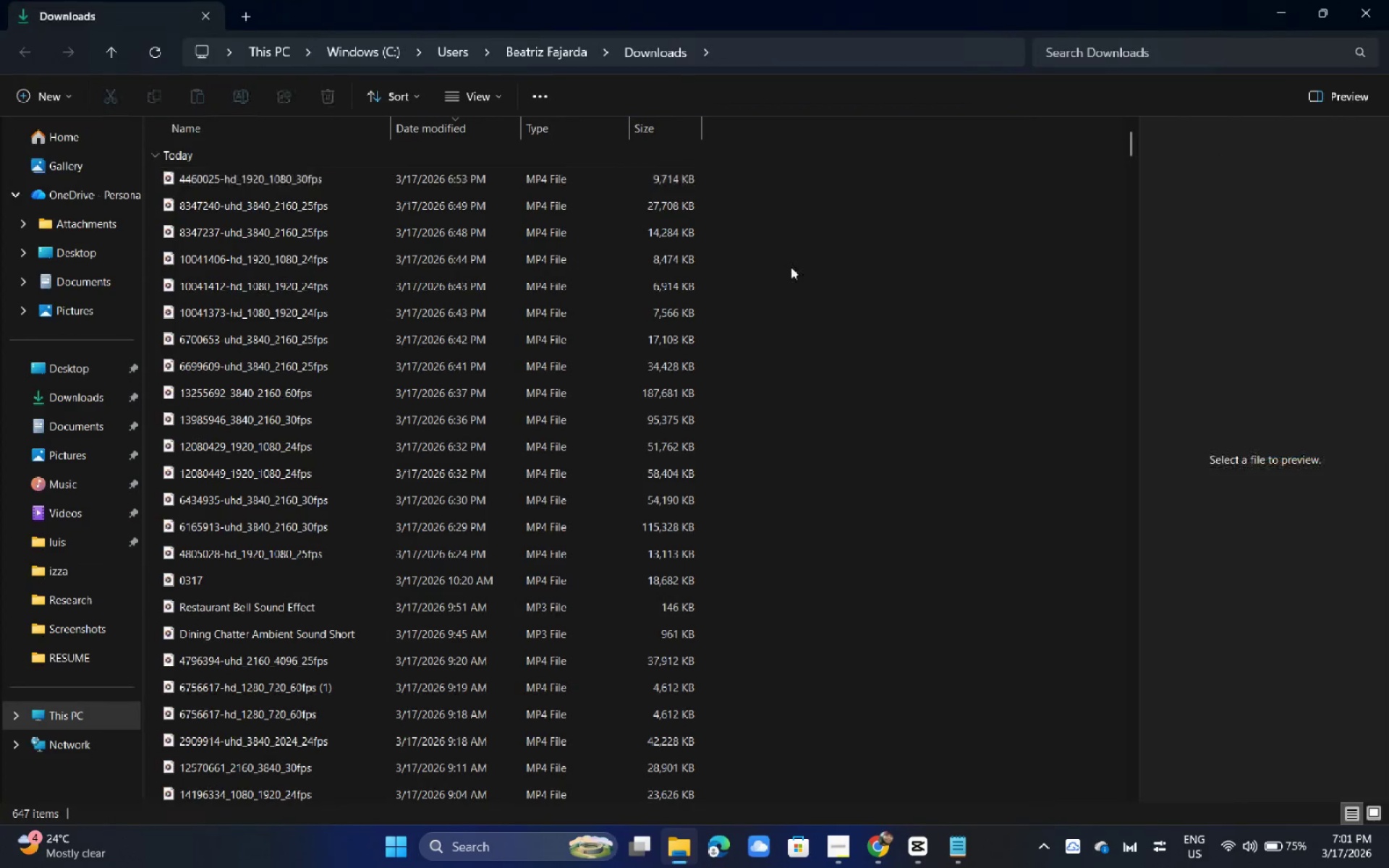 
right_click([791, 267])
 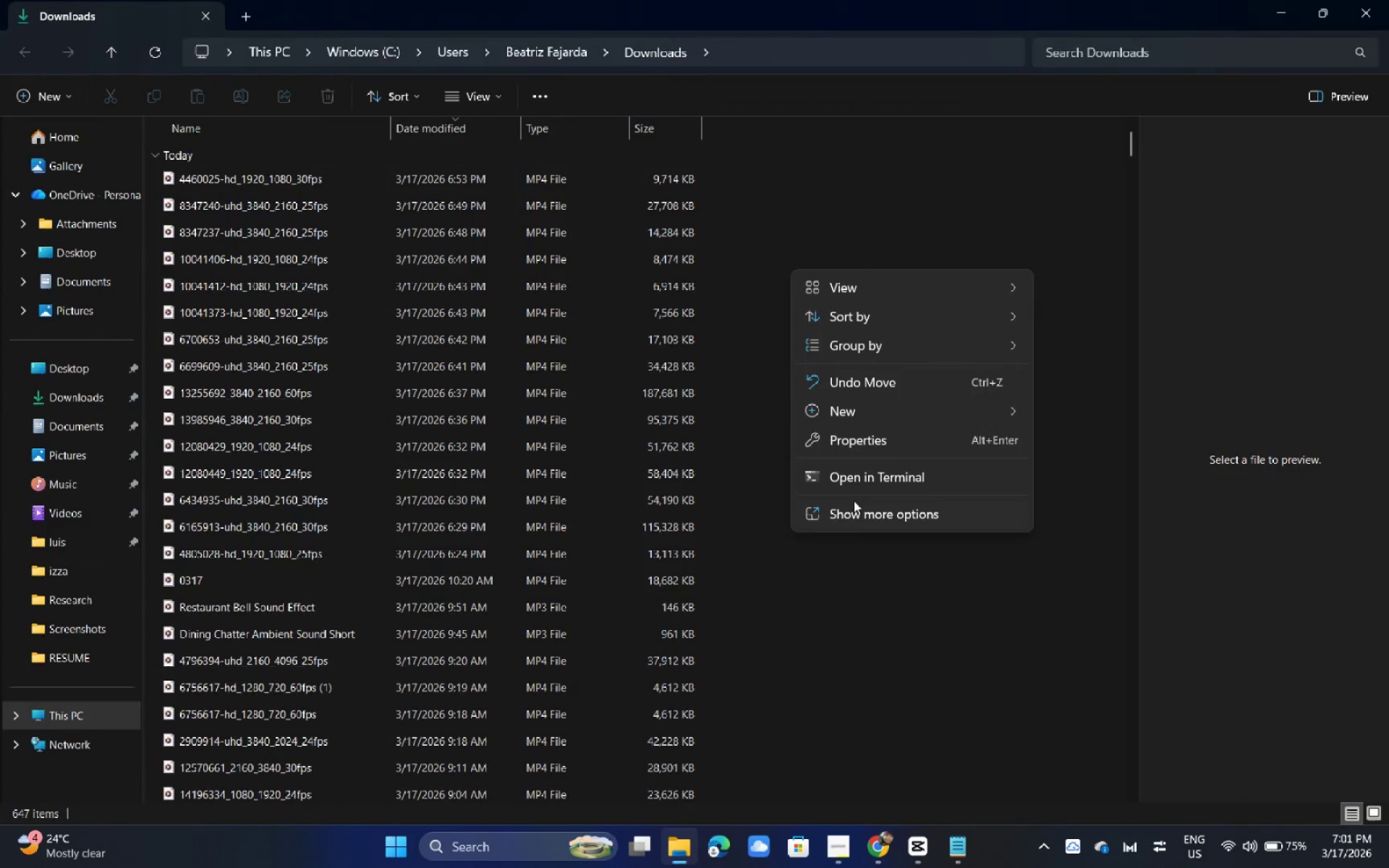 
left_click([854, 521])
 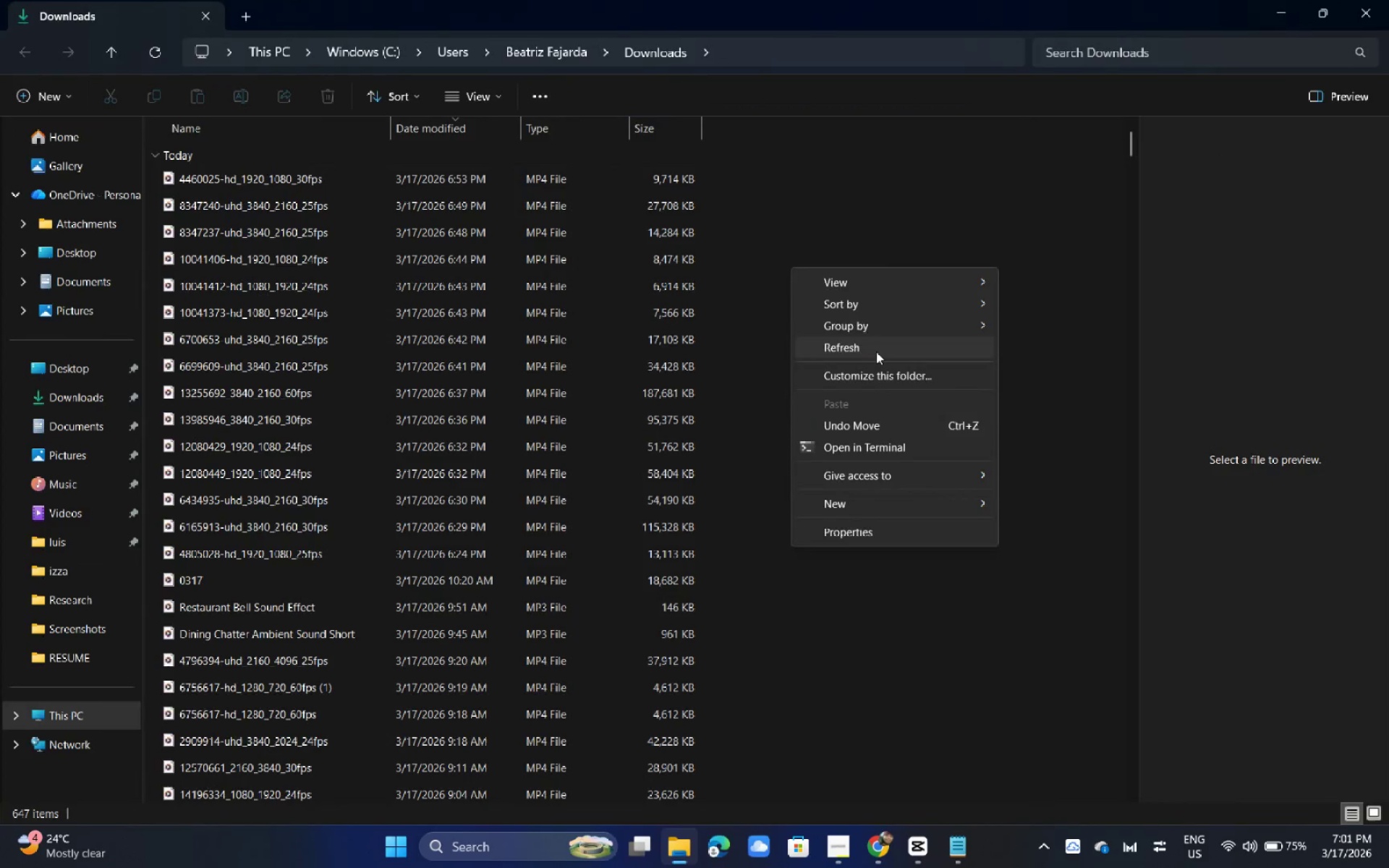 
left_click([876, 352])
 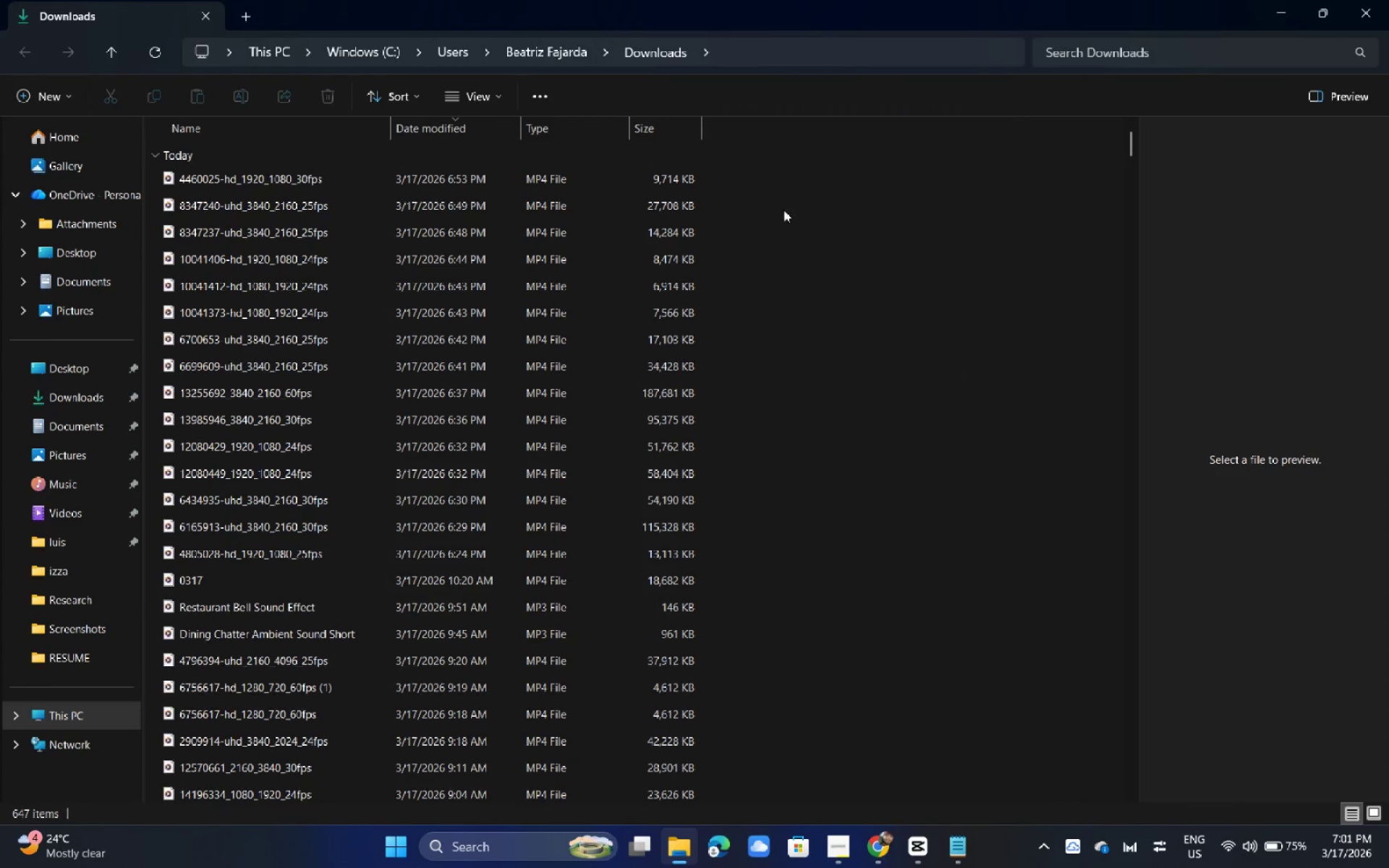 
left_click_drag(start_coordinate=[752, 180], to_coordinate=[515, 548])
 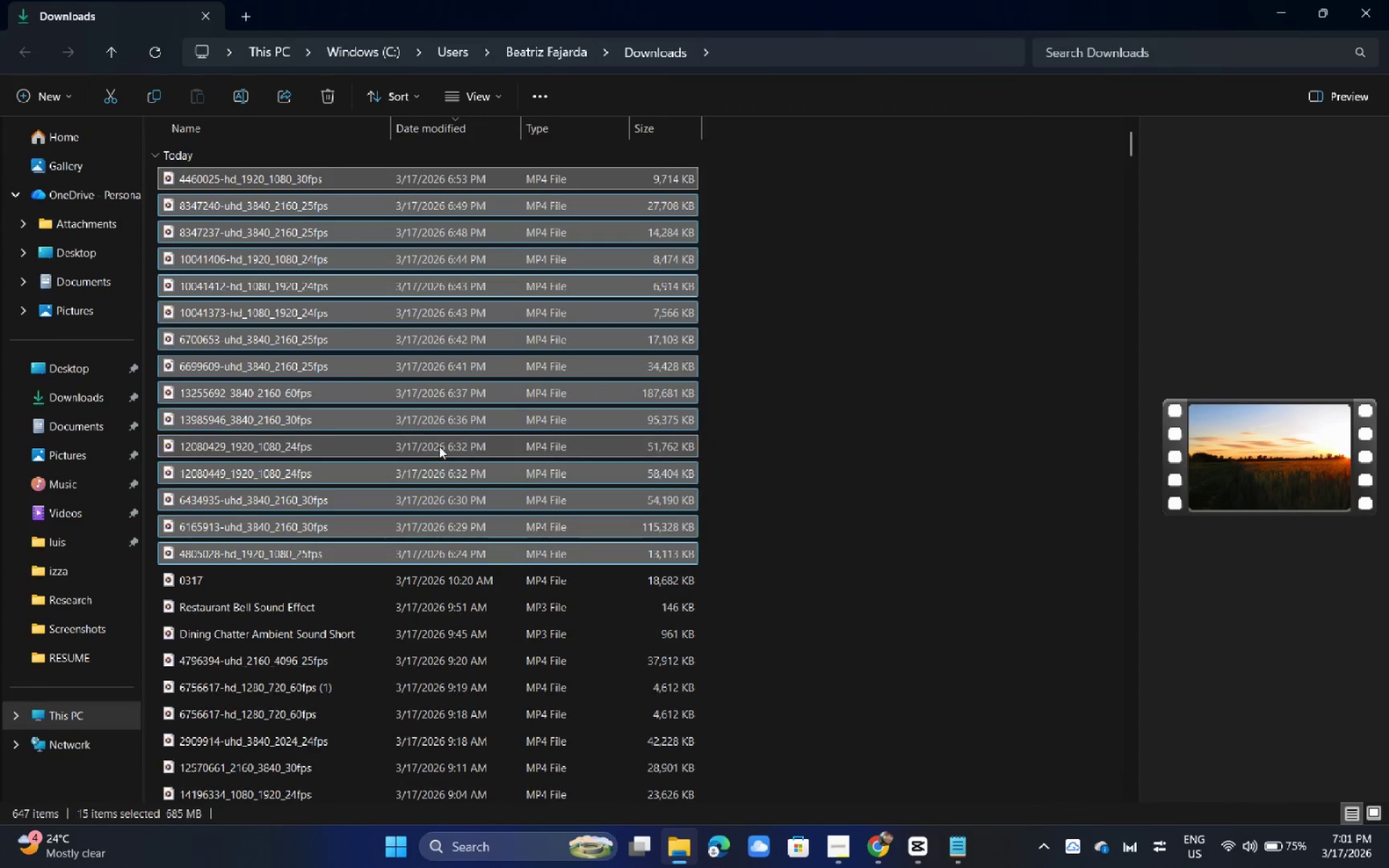 
left_click_drag(start_coordinate=[439, 446], to_coordinate=[440, 606])
 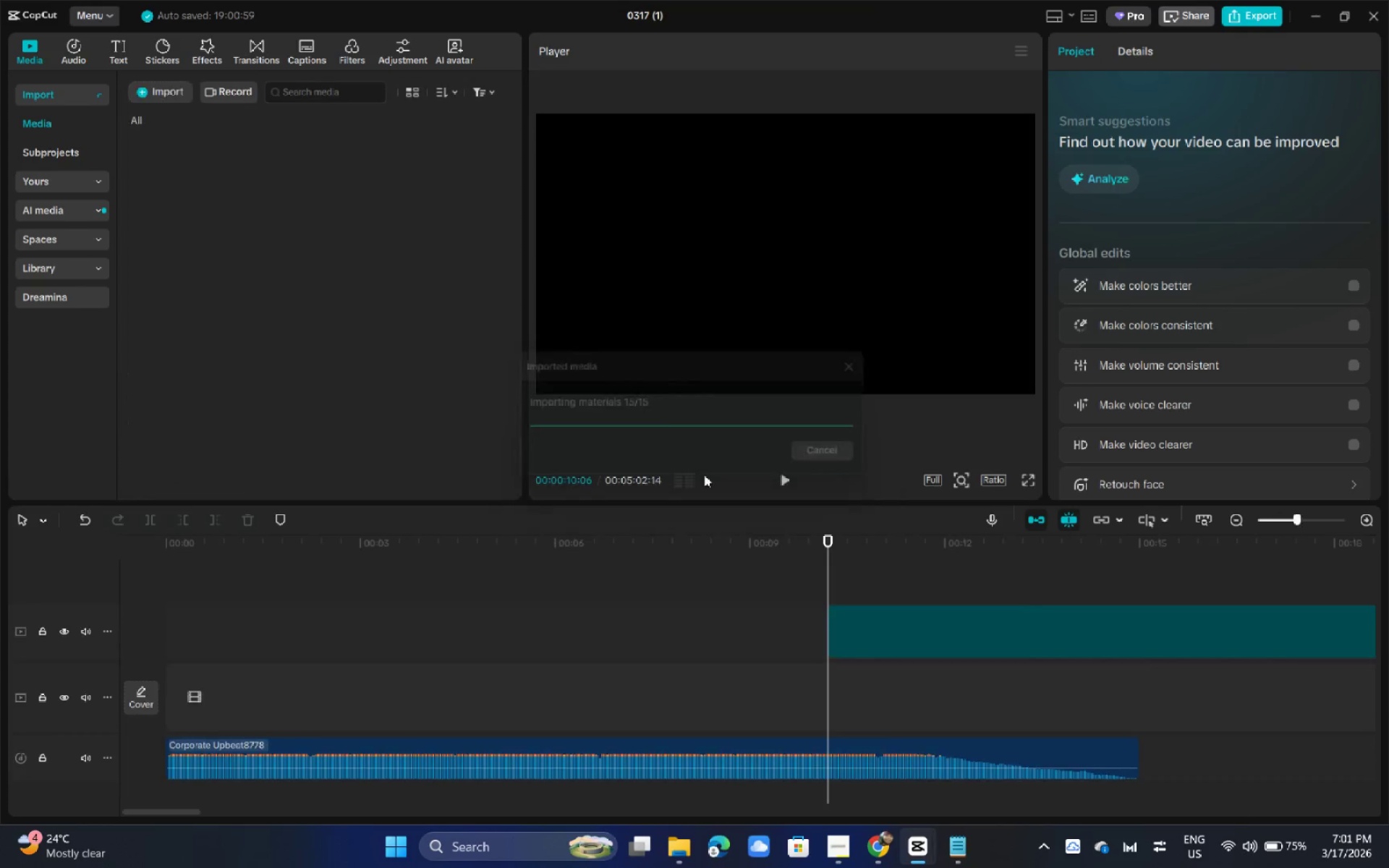 
key(Alt+Tab)
 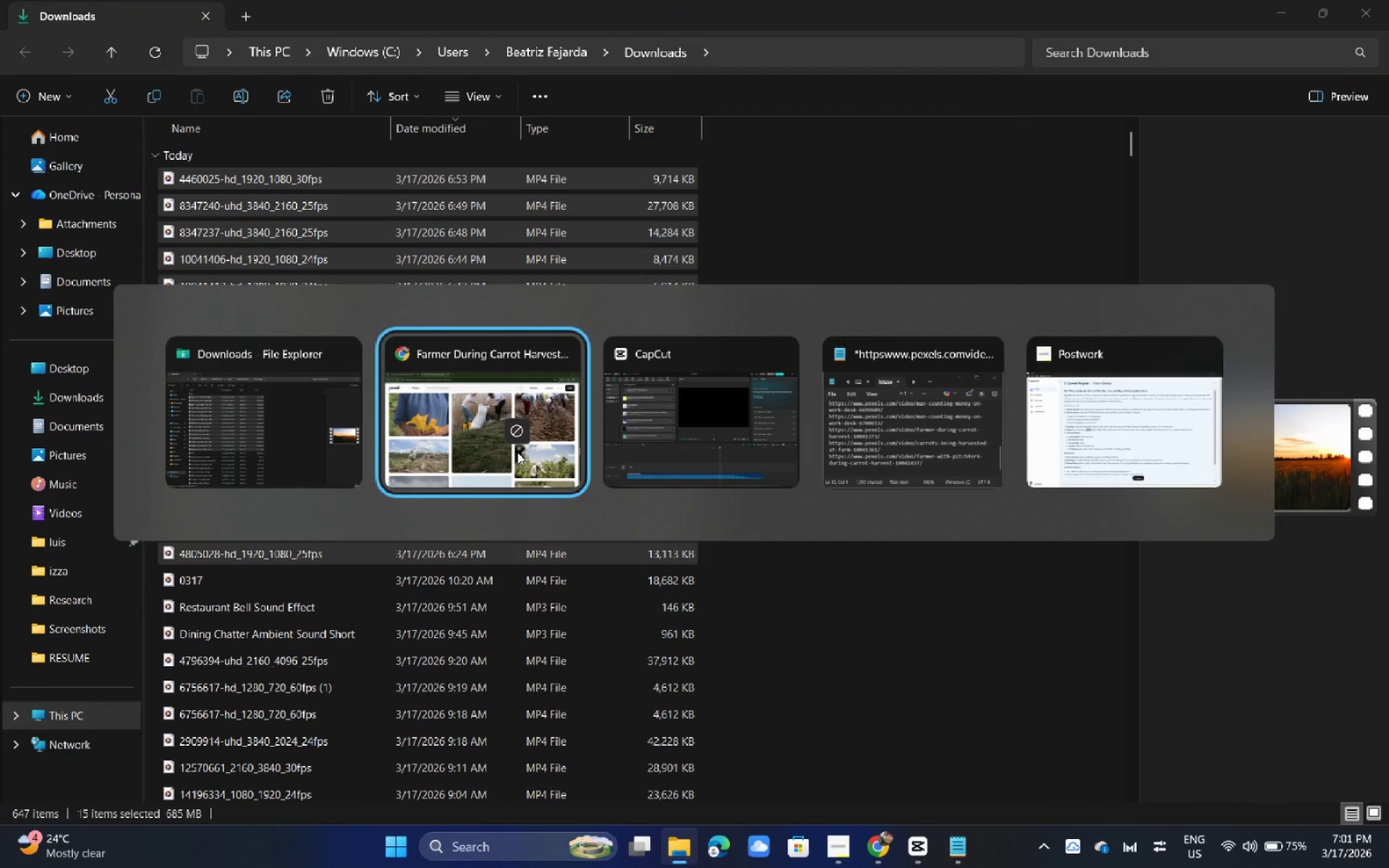 
key(Alt+Tab)
 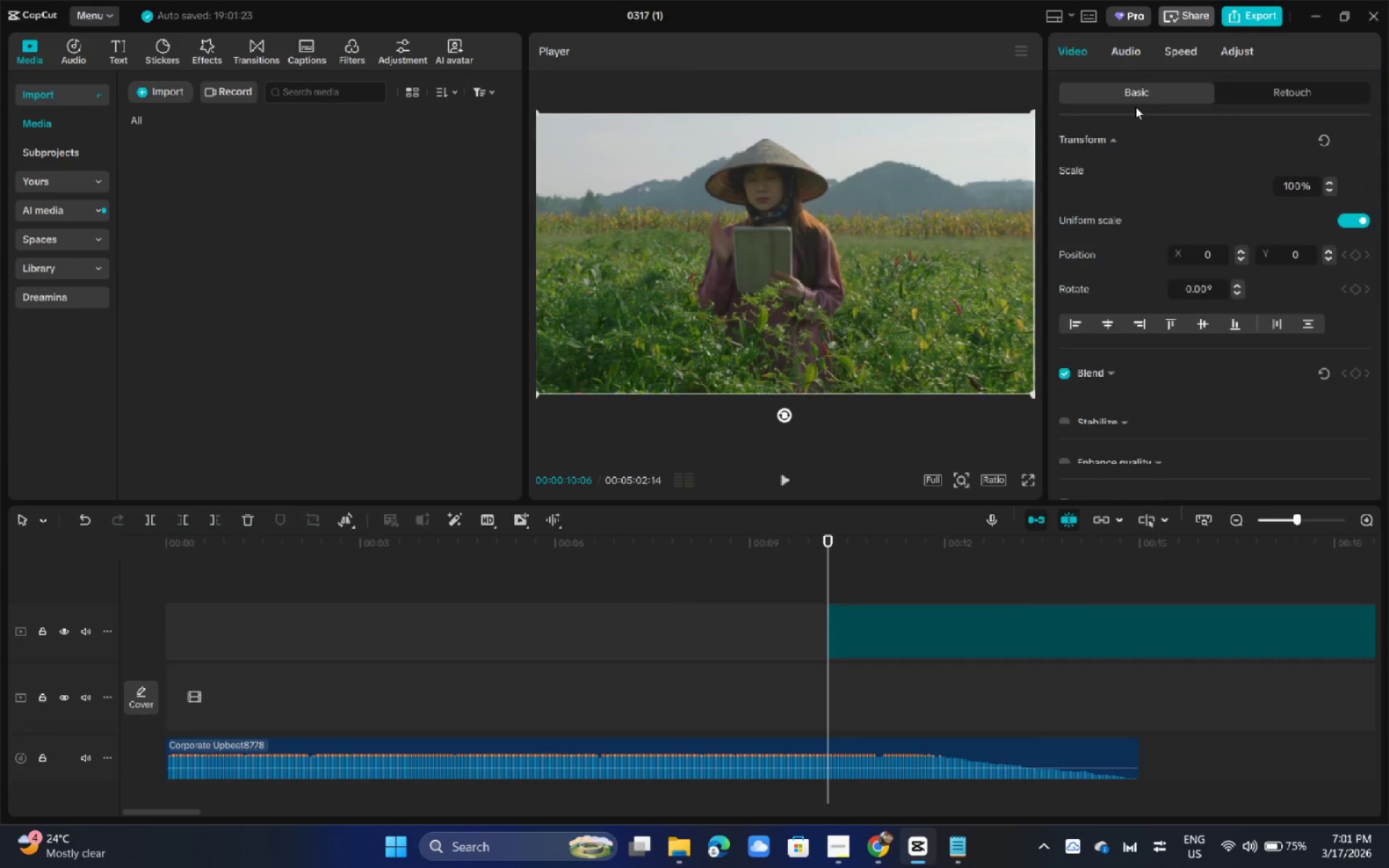 
key(Control+Z)
 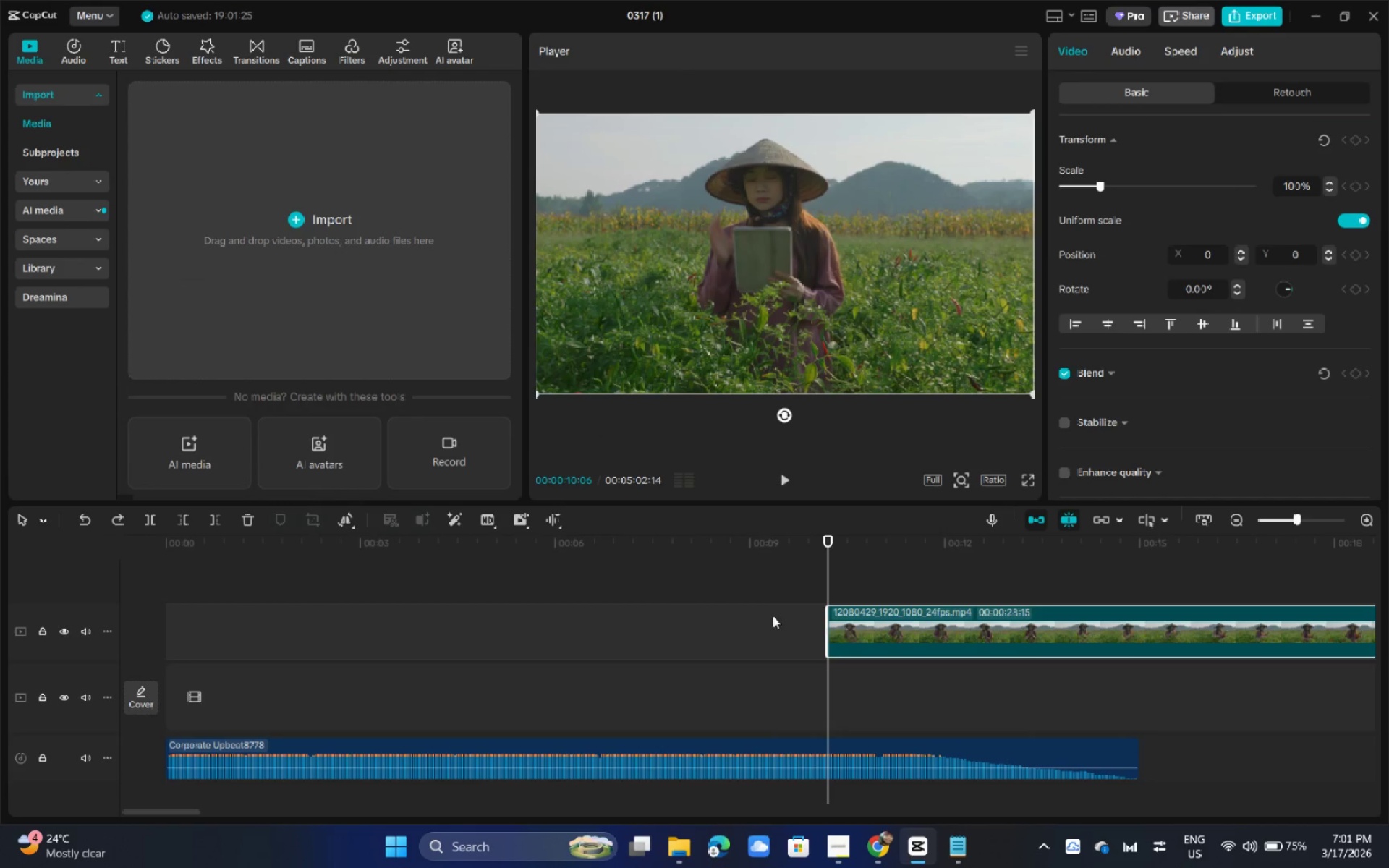 
key(Control+Z)
 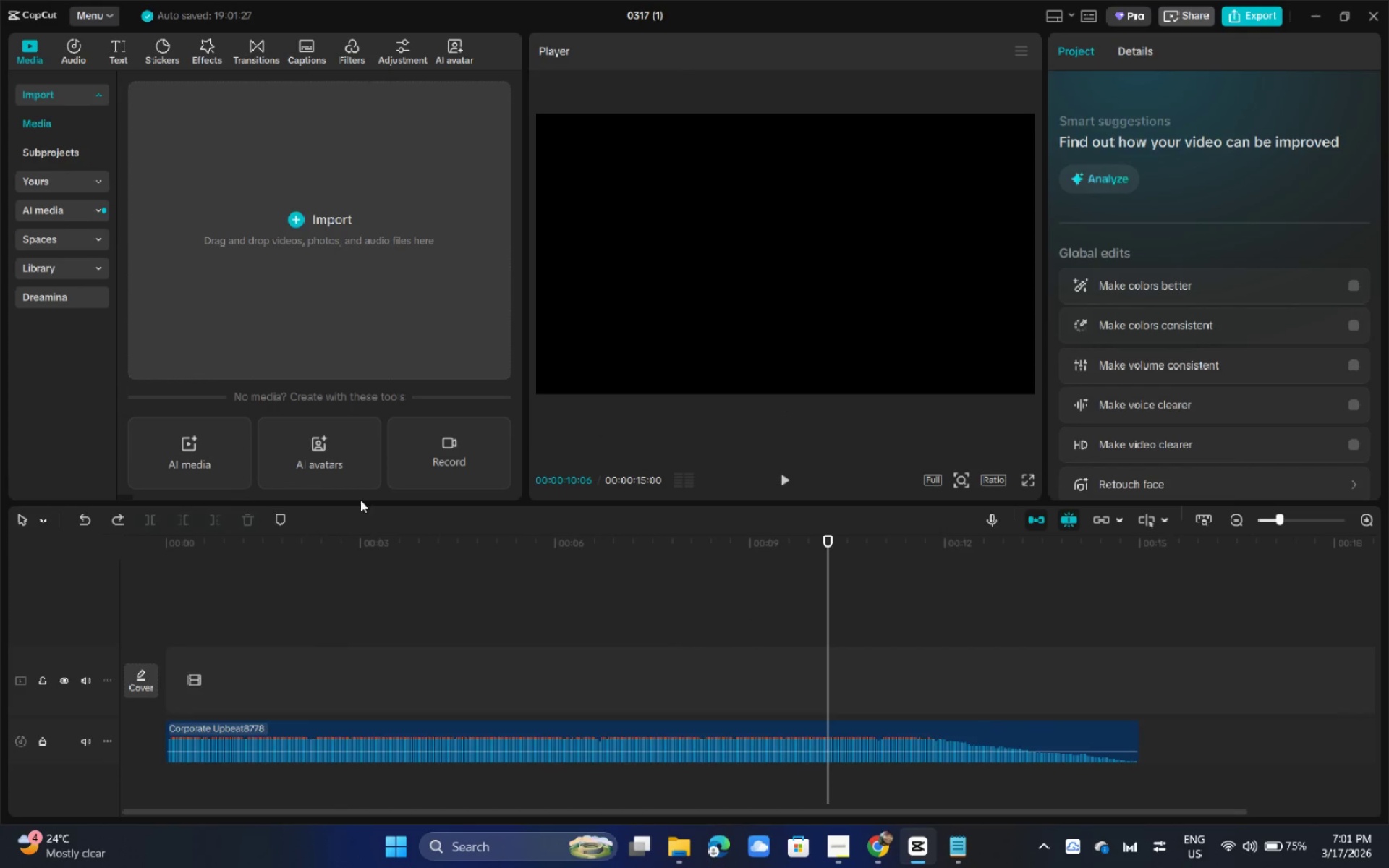 
key(Alt+AltLeft)
 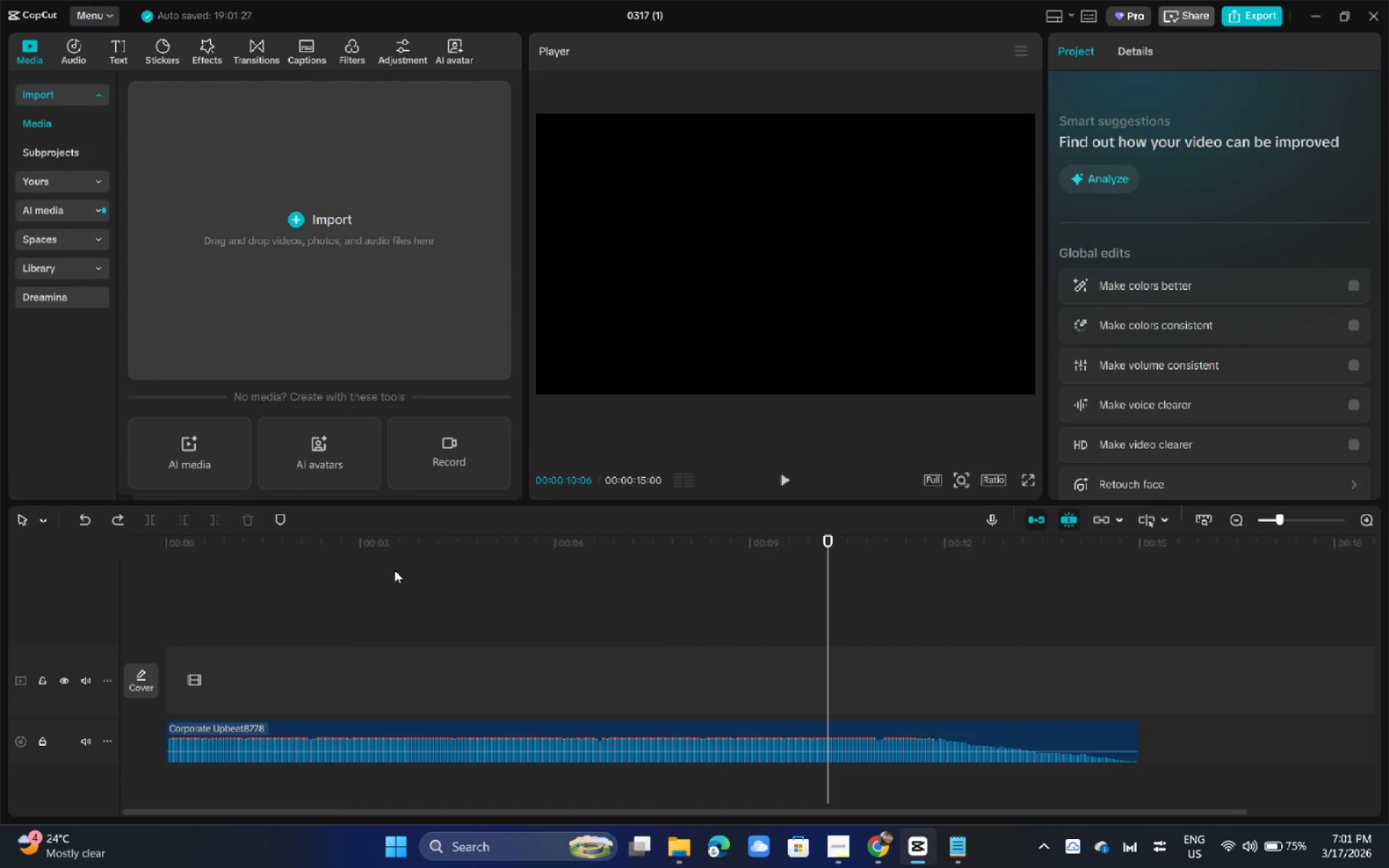 
key(Alt+Tab)
 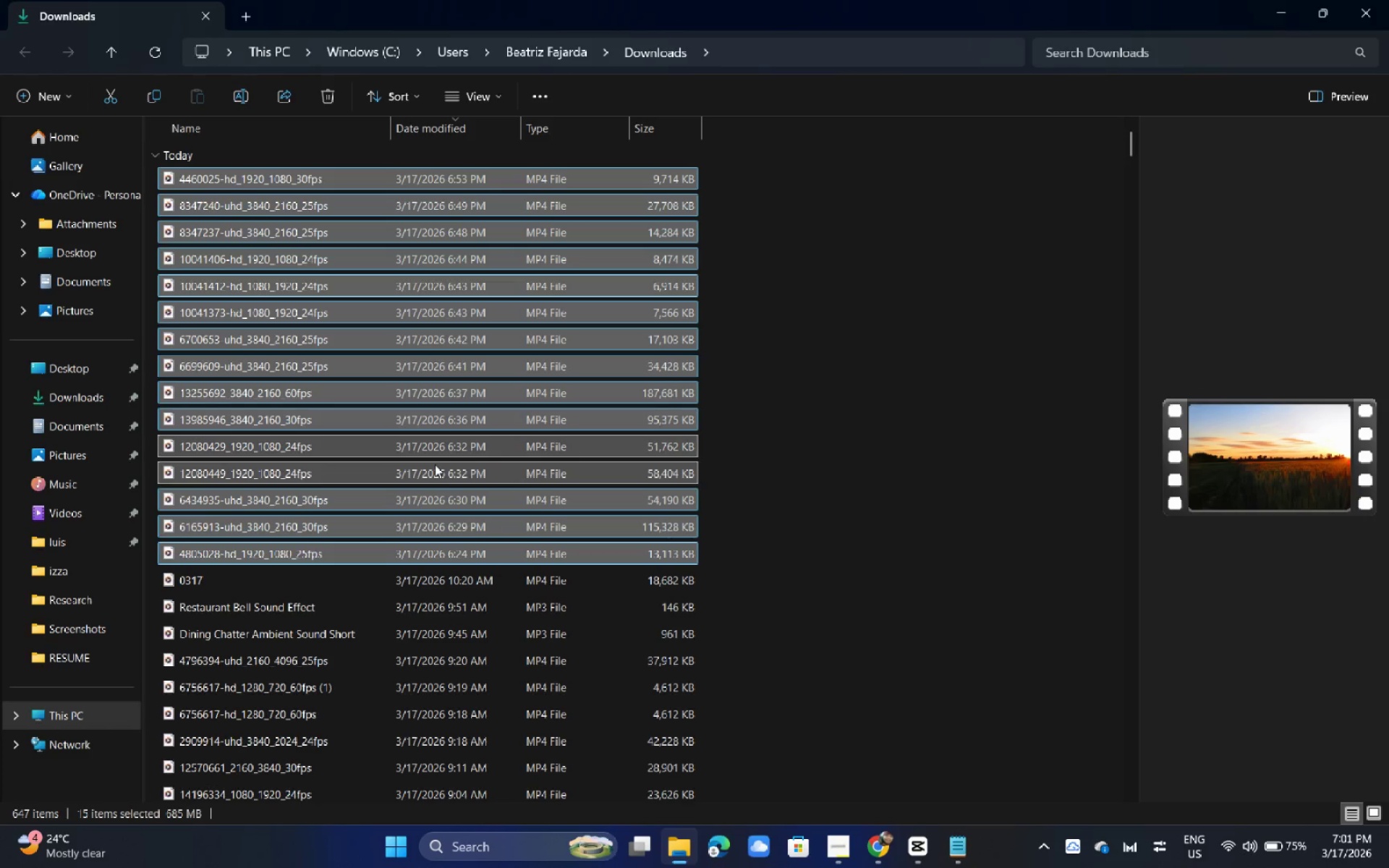 
left_click_drag(start_coordinate=[430, 446], to_coordinate=[270, 317])
 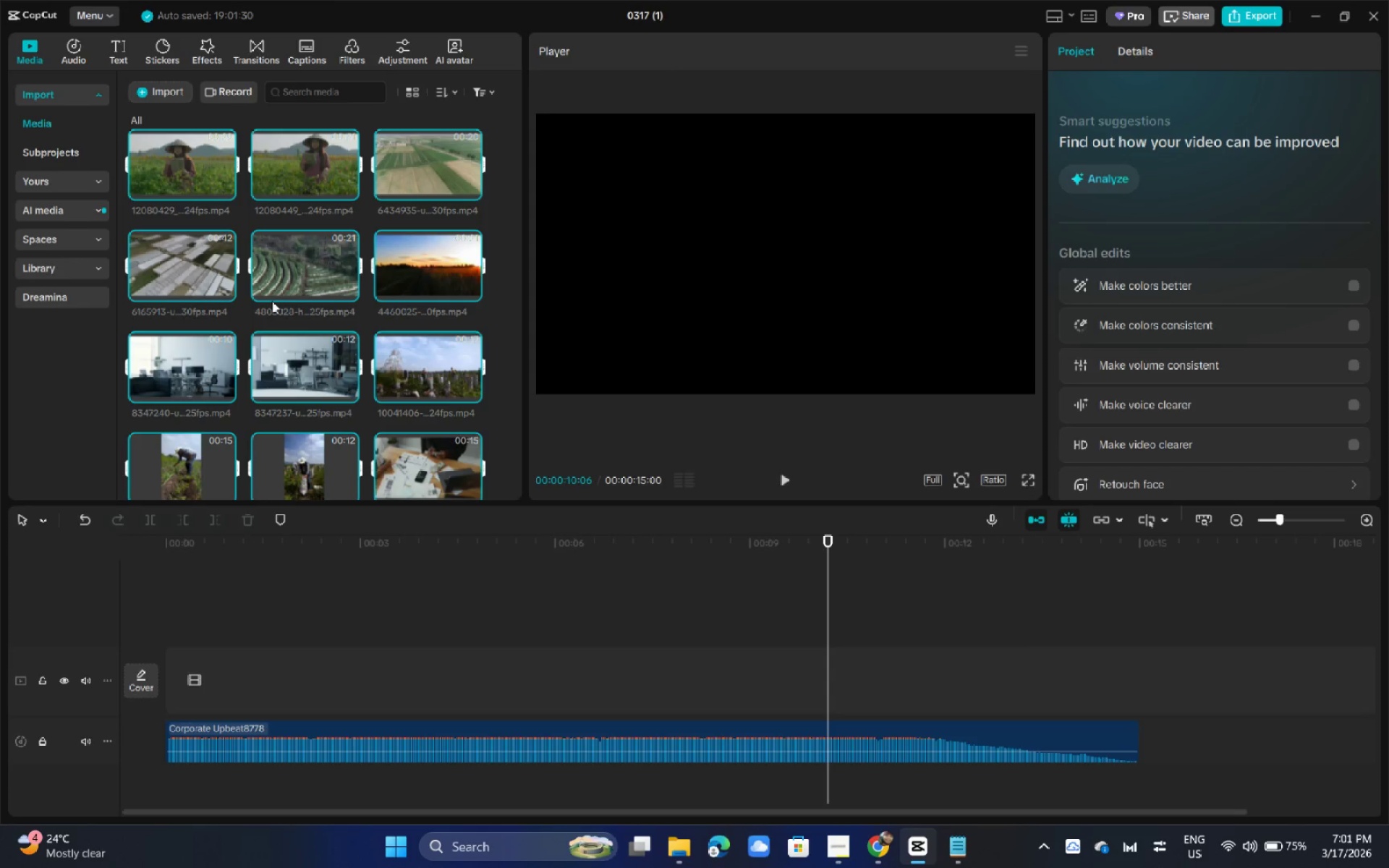 
key(Alt+AltLeft)
 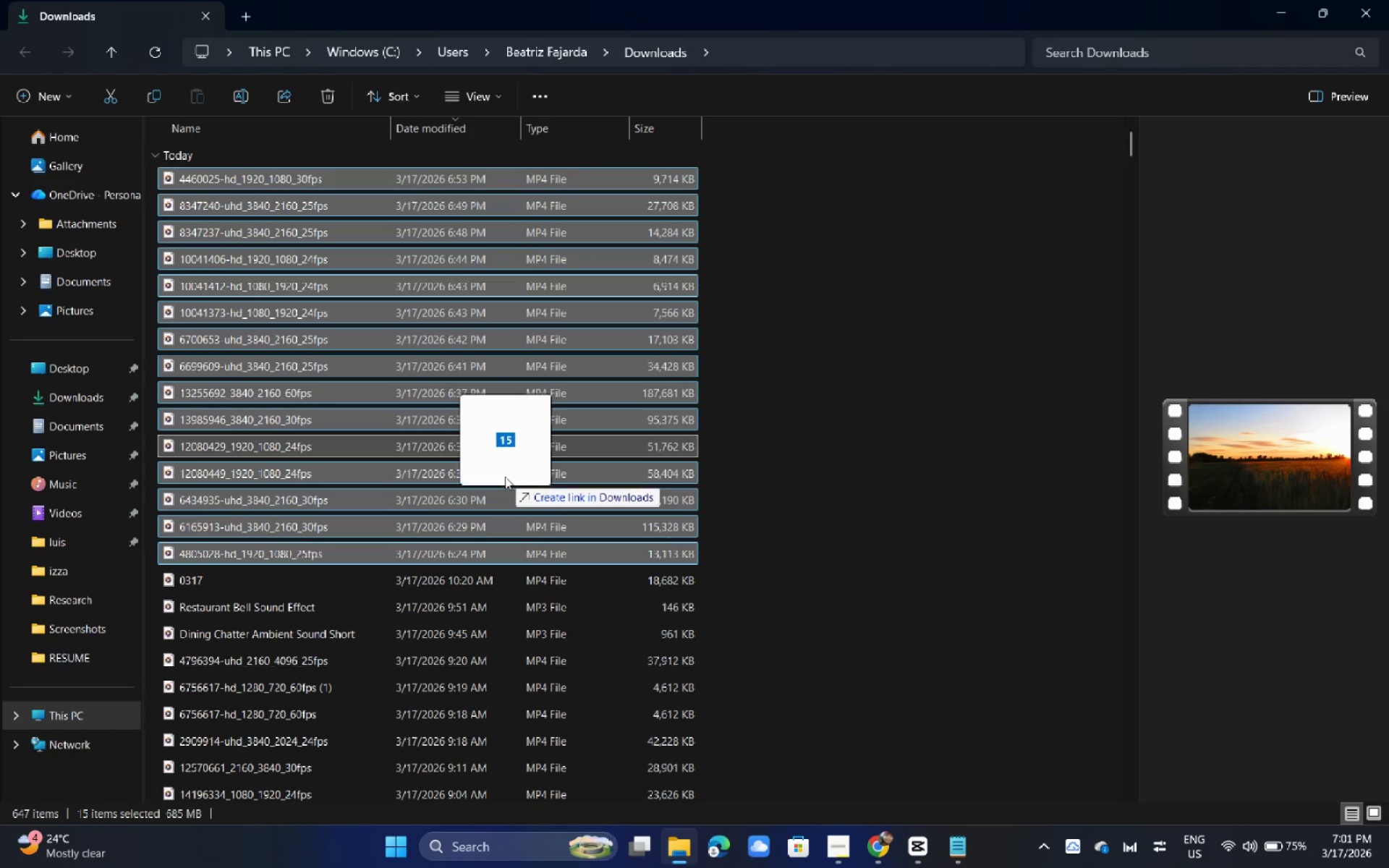 
key(Alt+Tab)
 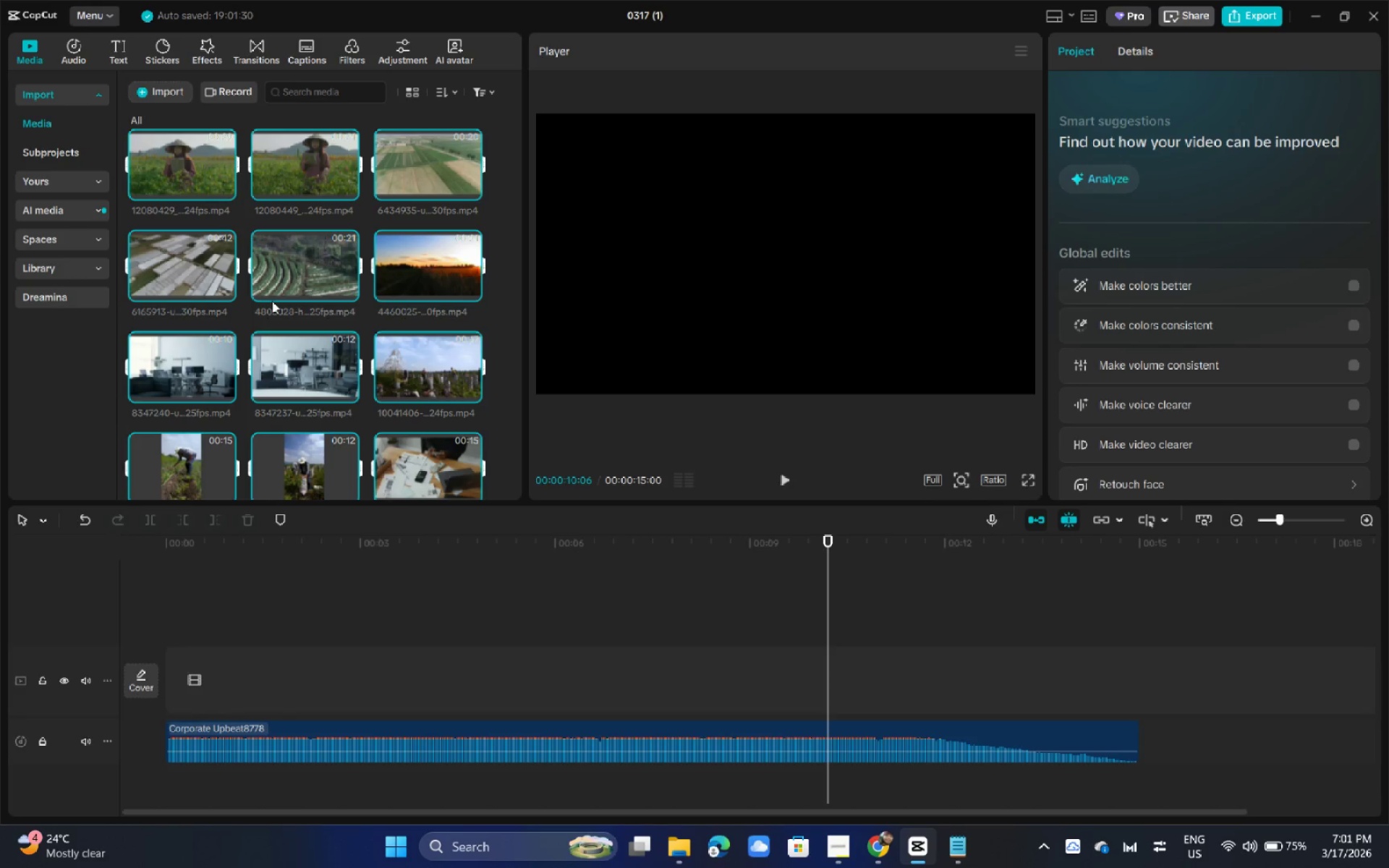 
wait(16.17)
 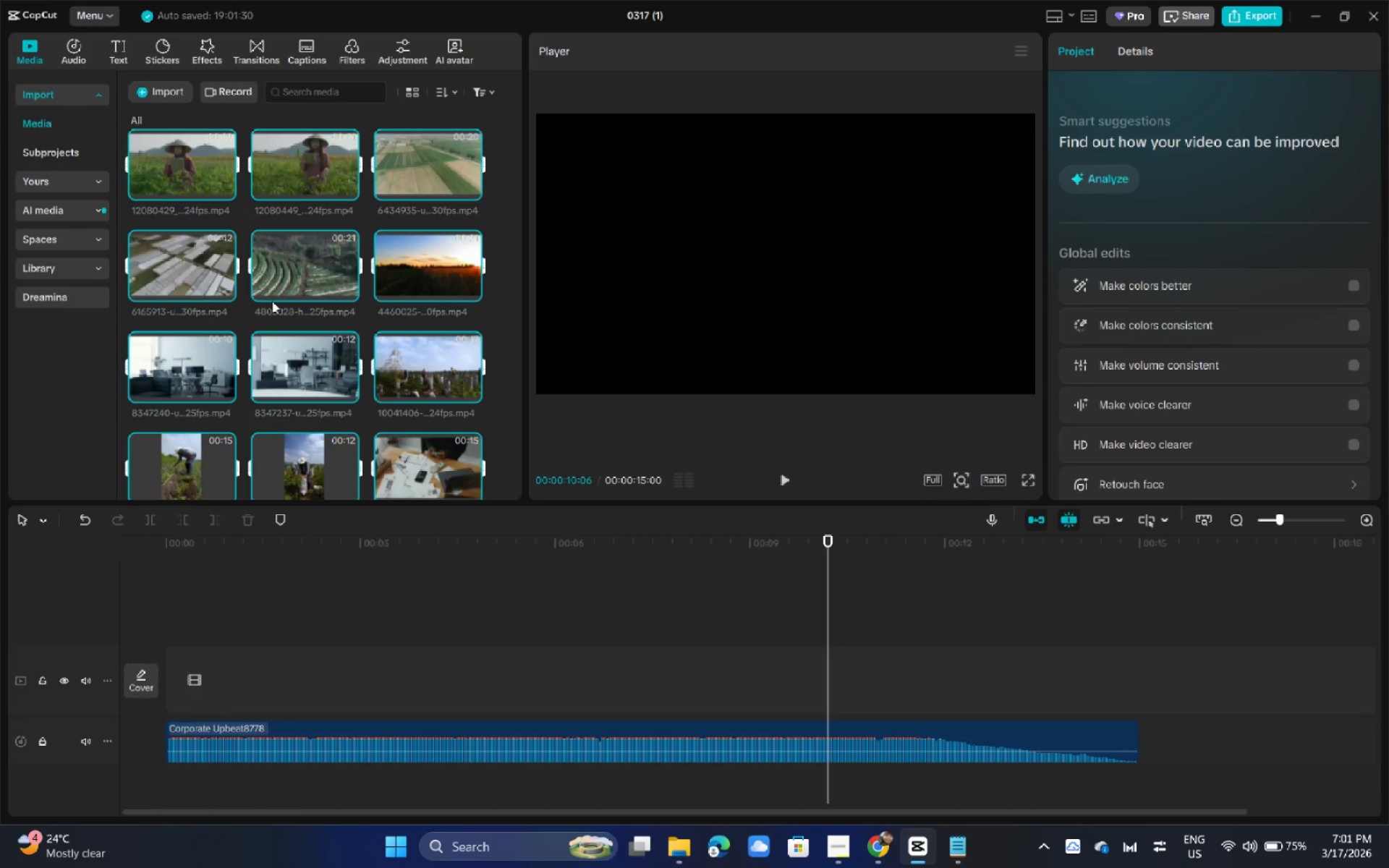 
left_click([485, 312])
 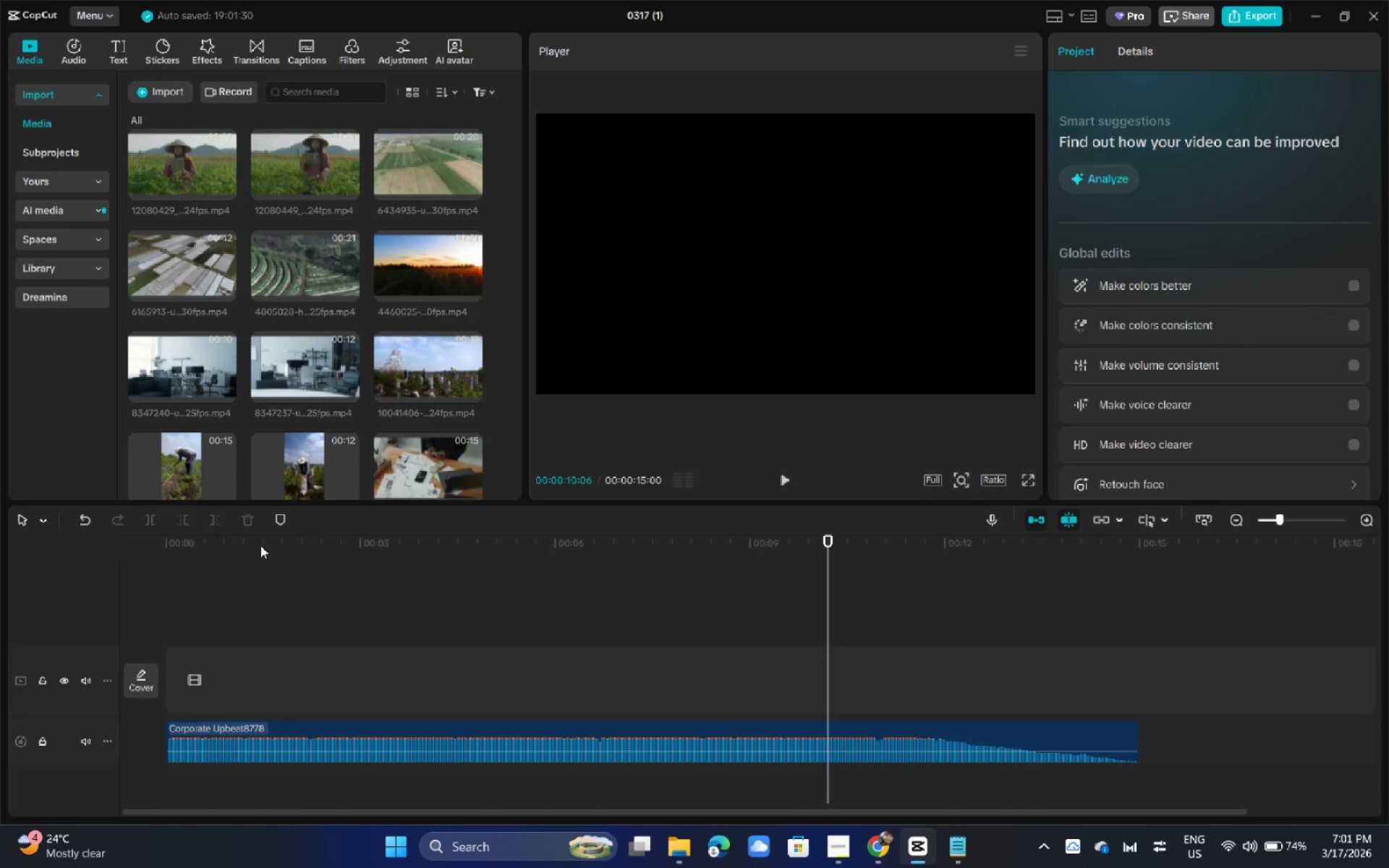 
left_click_drag(start_coordinate=[255, 542], to_coordinate=[153, 543])
 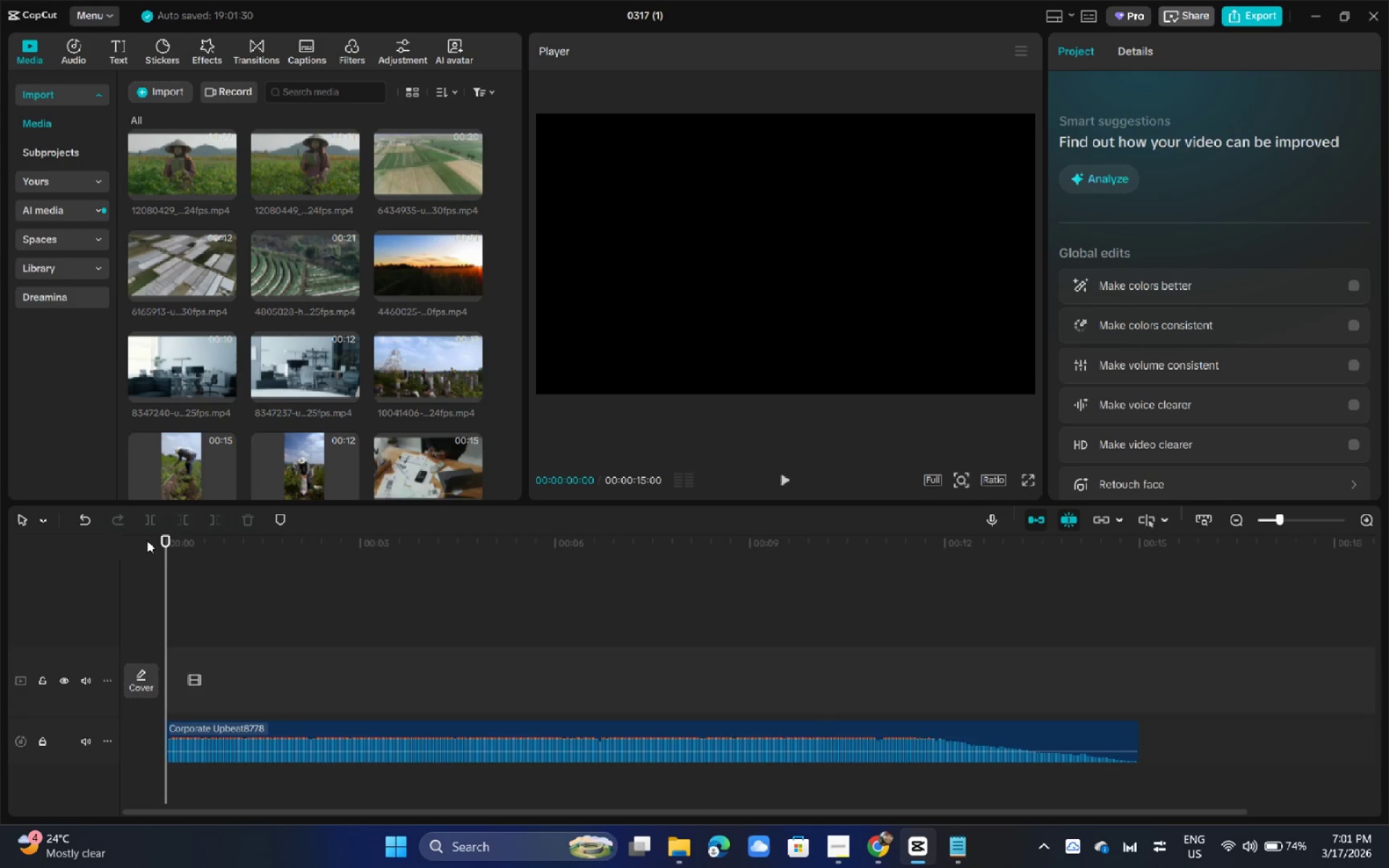 
key(Alt+AltLeft)
 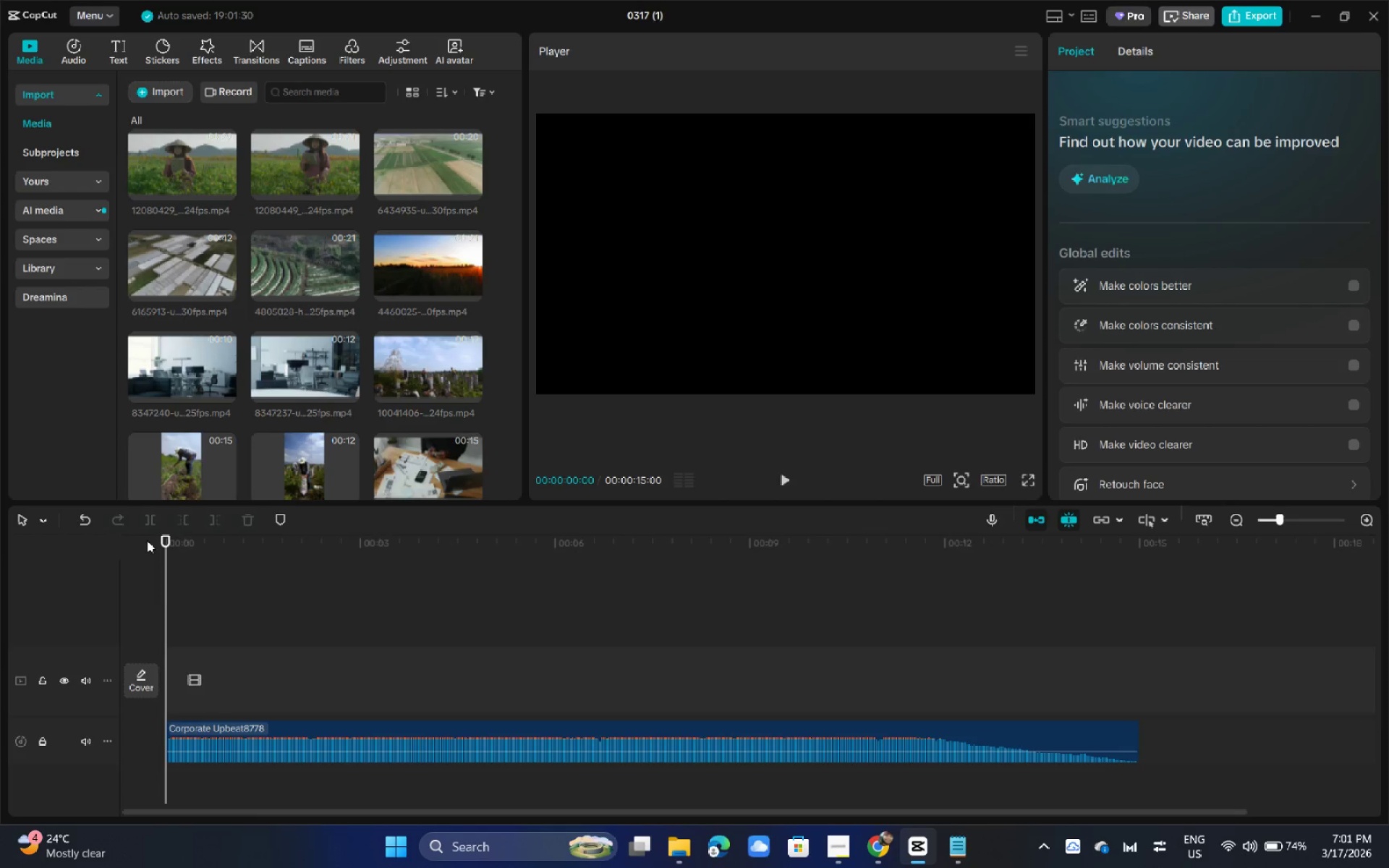 
key(Alt+Tab)
 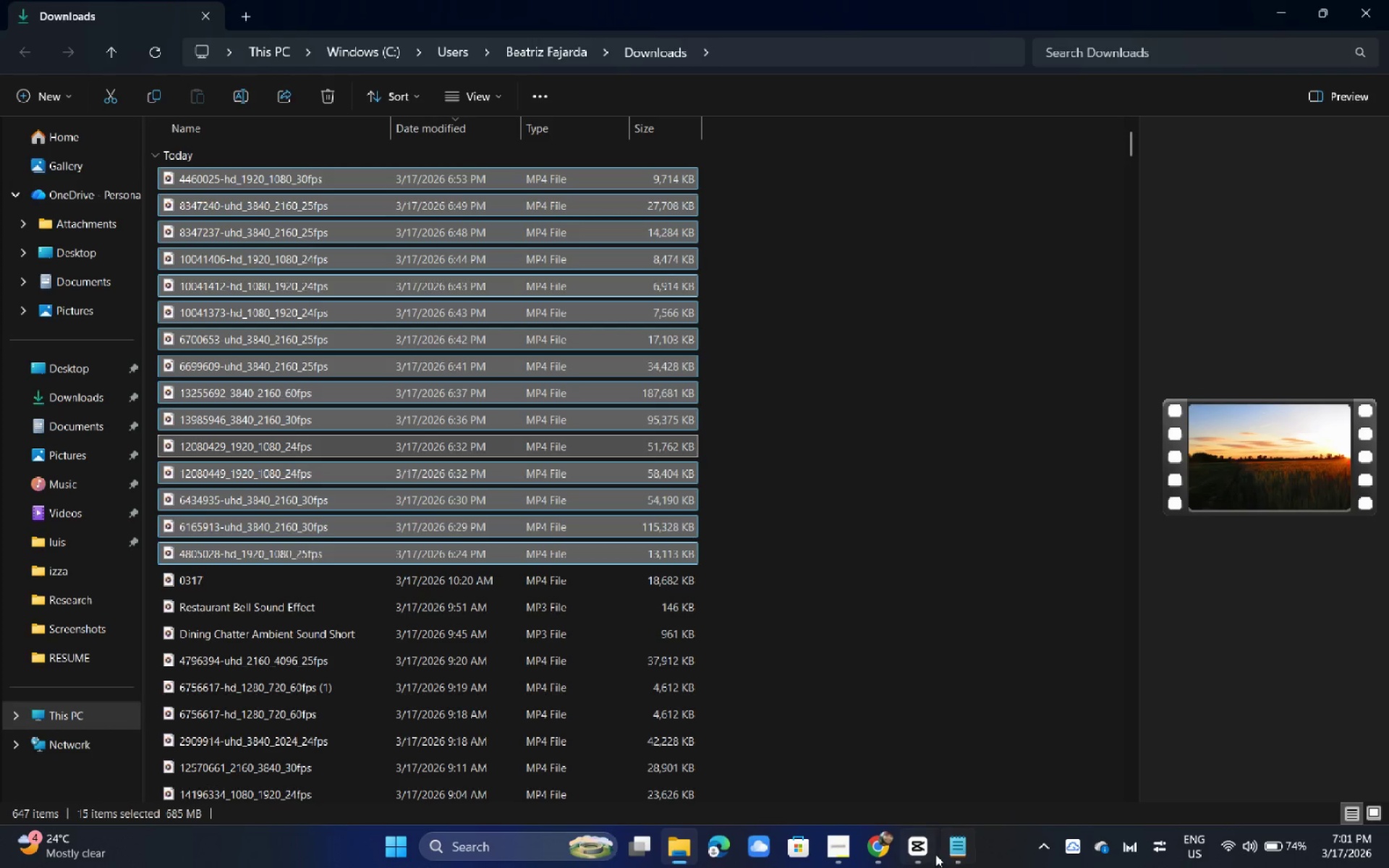 
left_click([871, 846])
 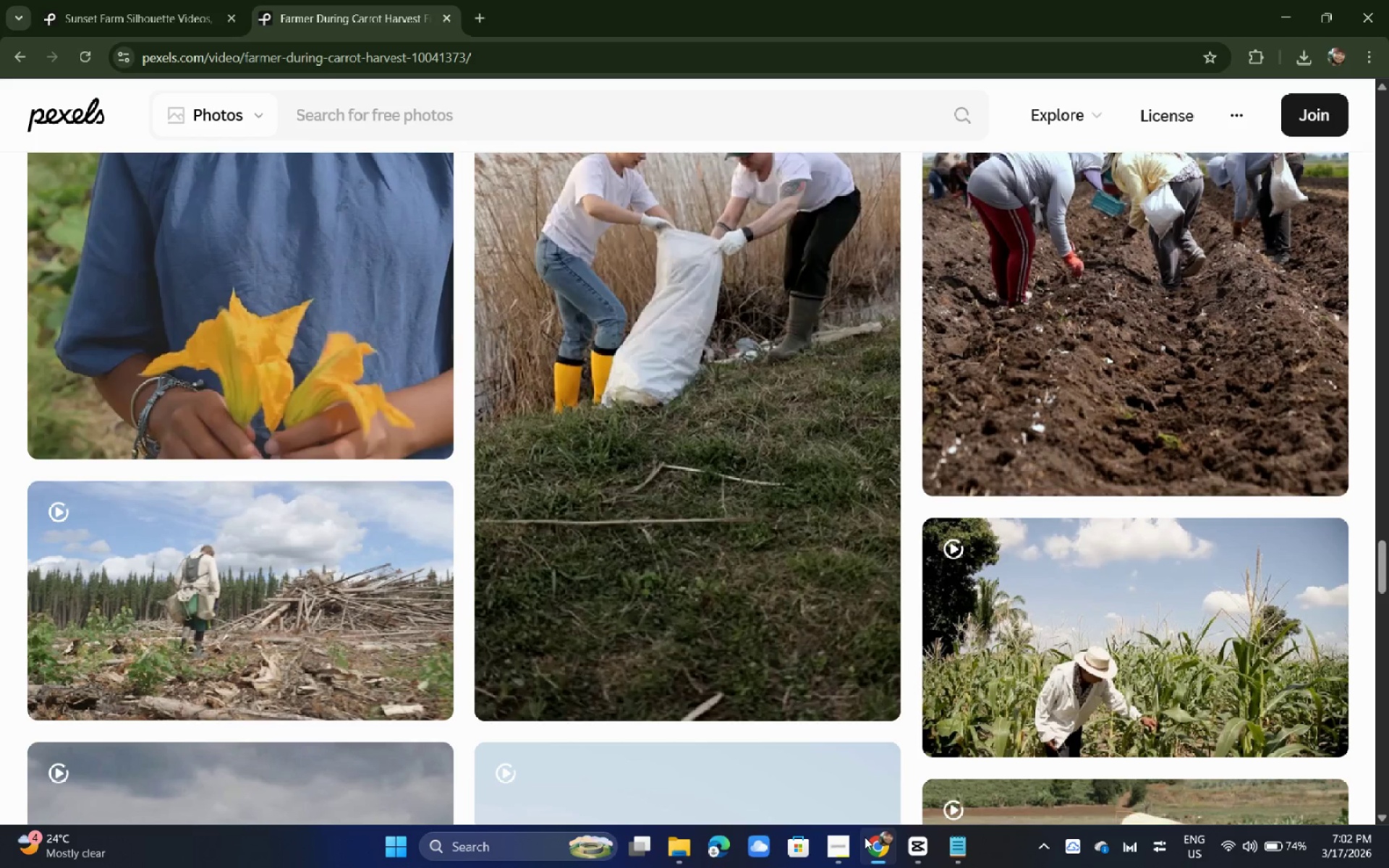 
wait(37.45)
 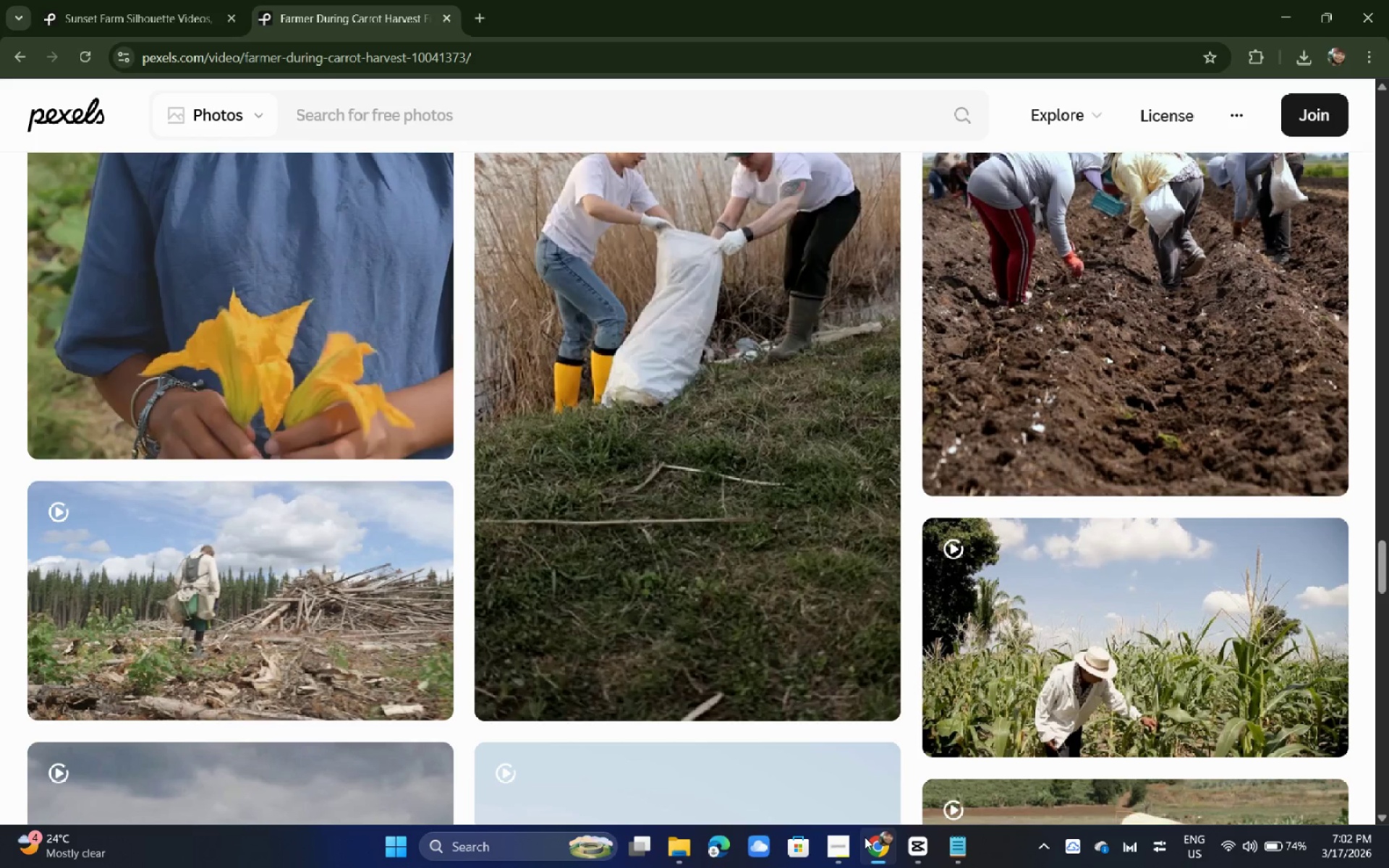 
scroll: coordinate [859, 826], scroll_direction: down, amount: 6.0
 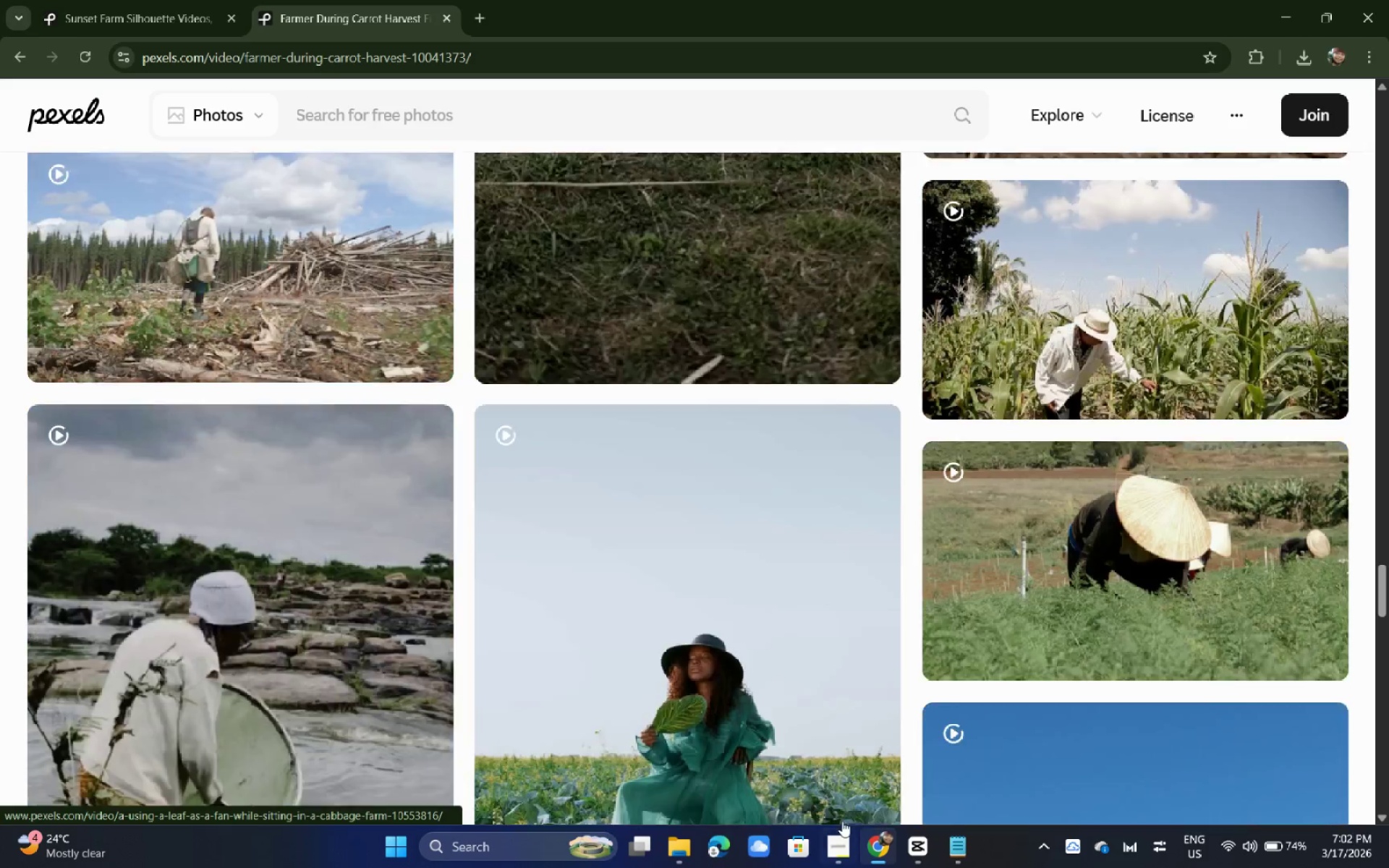 
mouse_move([821, 809])
 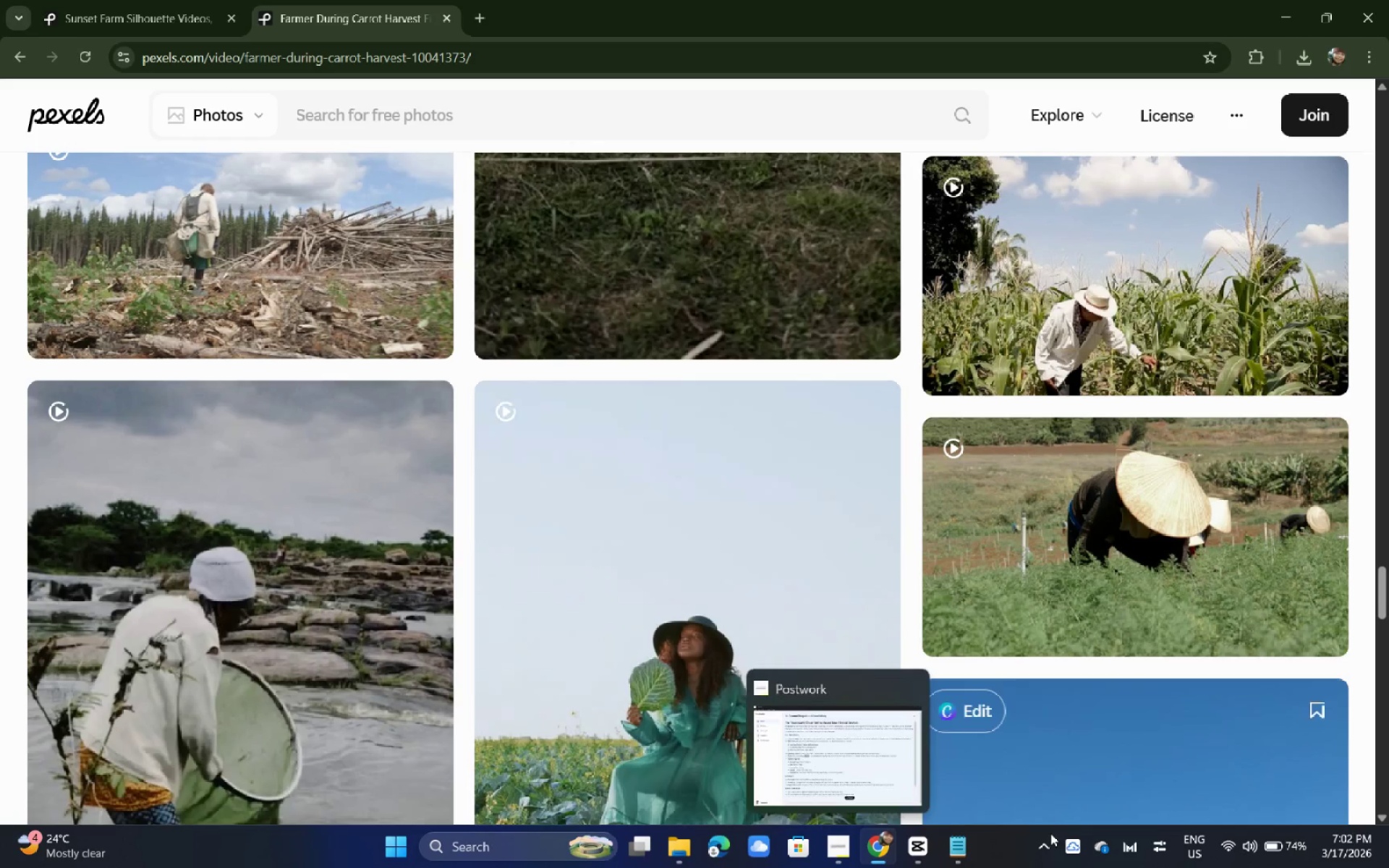 
scroll: coordinate [618, 515], scroll_direction: down, amount: 2.0
 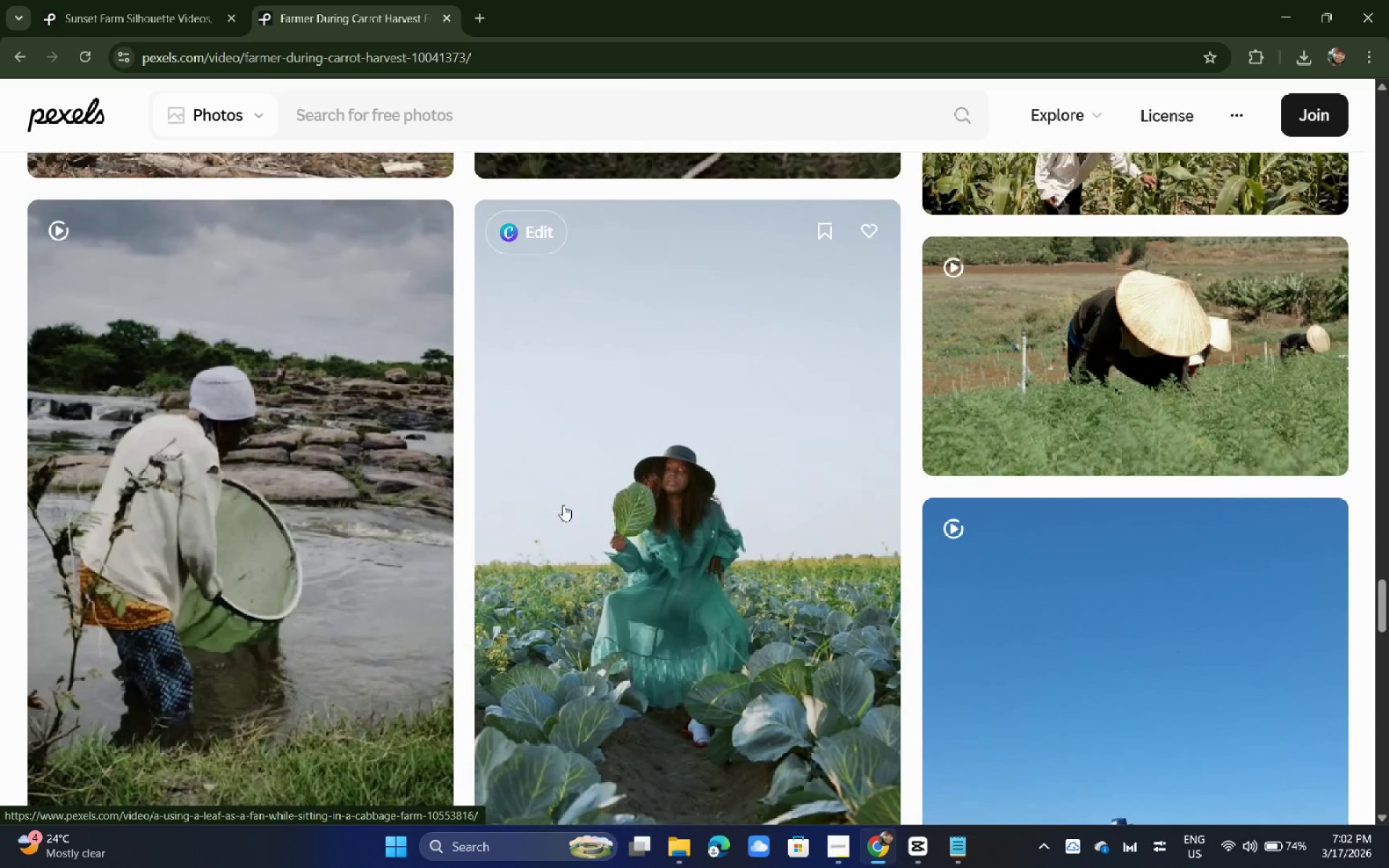 
left_click([1281, 0])
 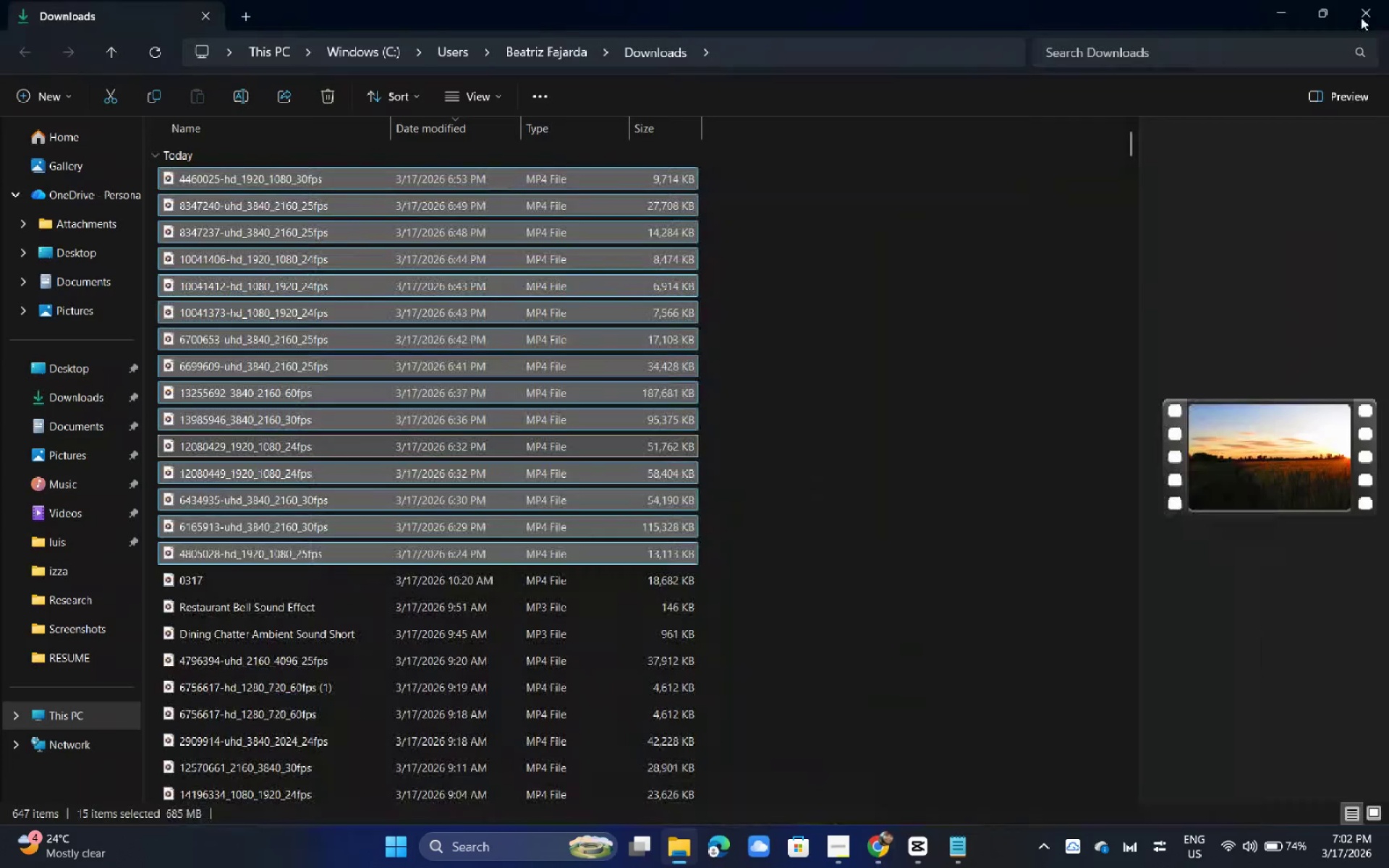 
left_click([1351, 0])
 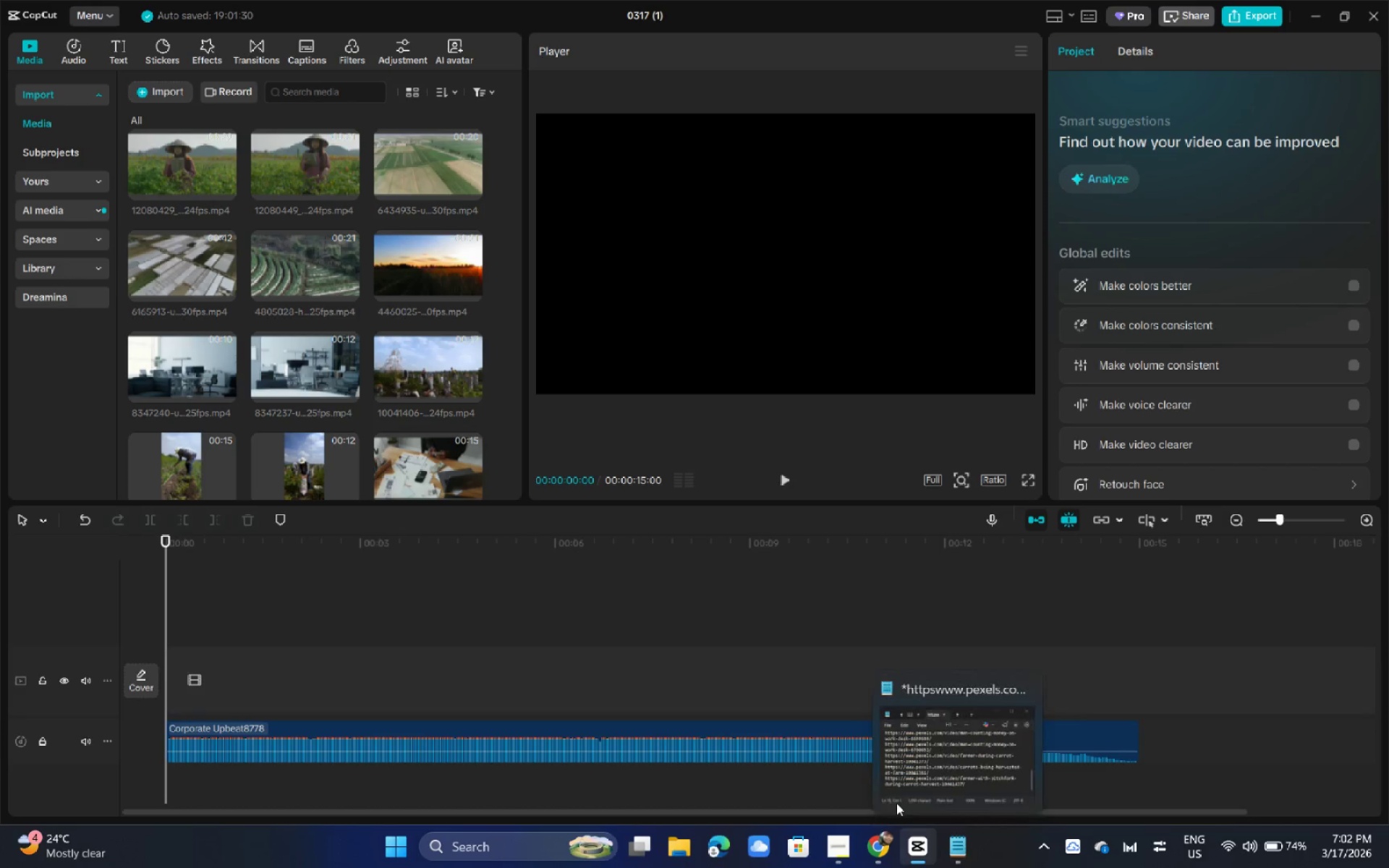 
mouse_move([249, 273])
 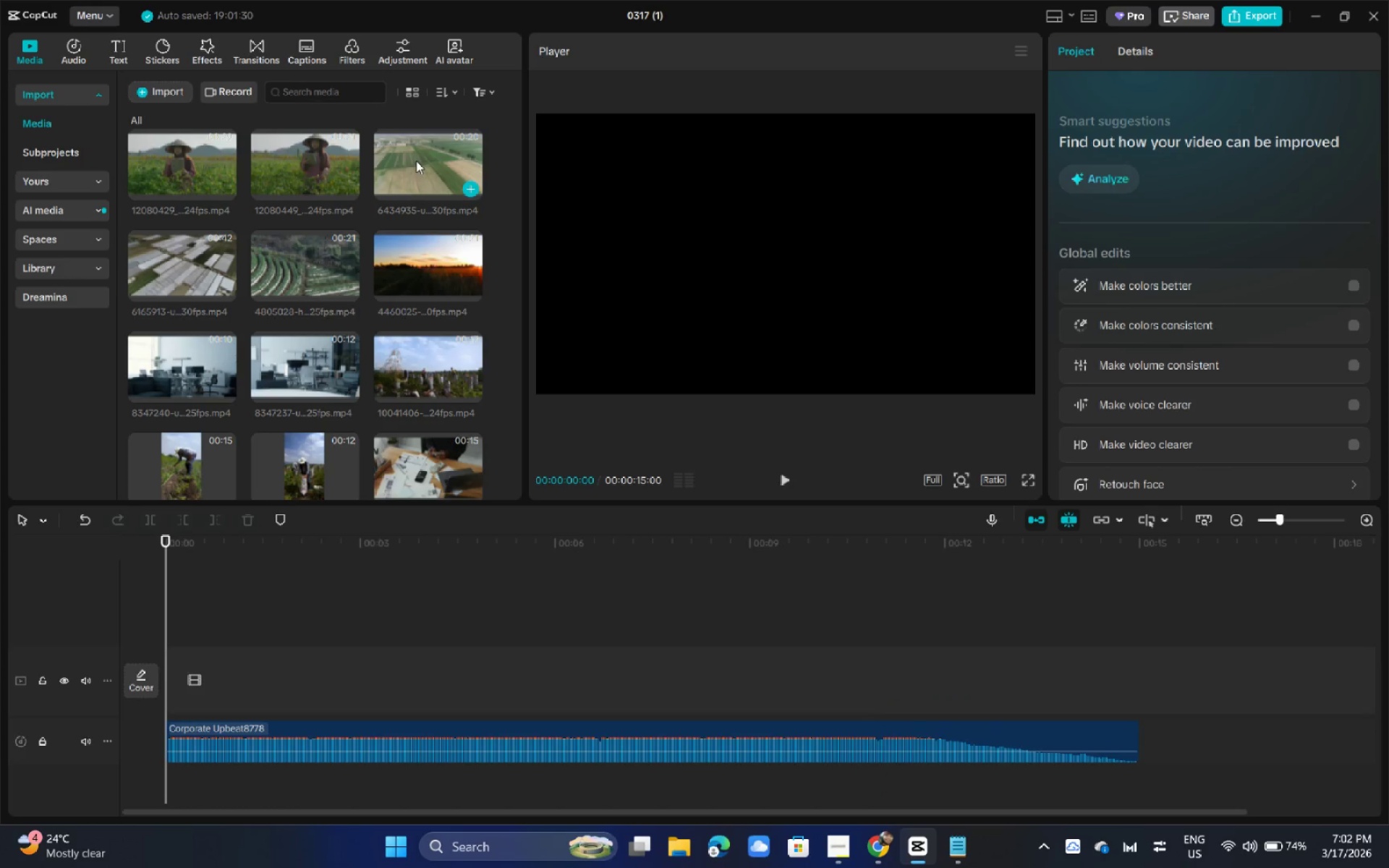 
left_click_drag(start_coordinate=[416, 161], to_coordinate=[174, 674])
 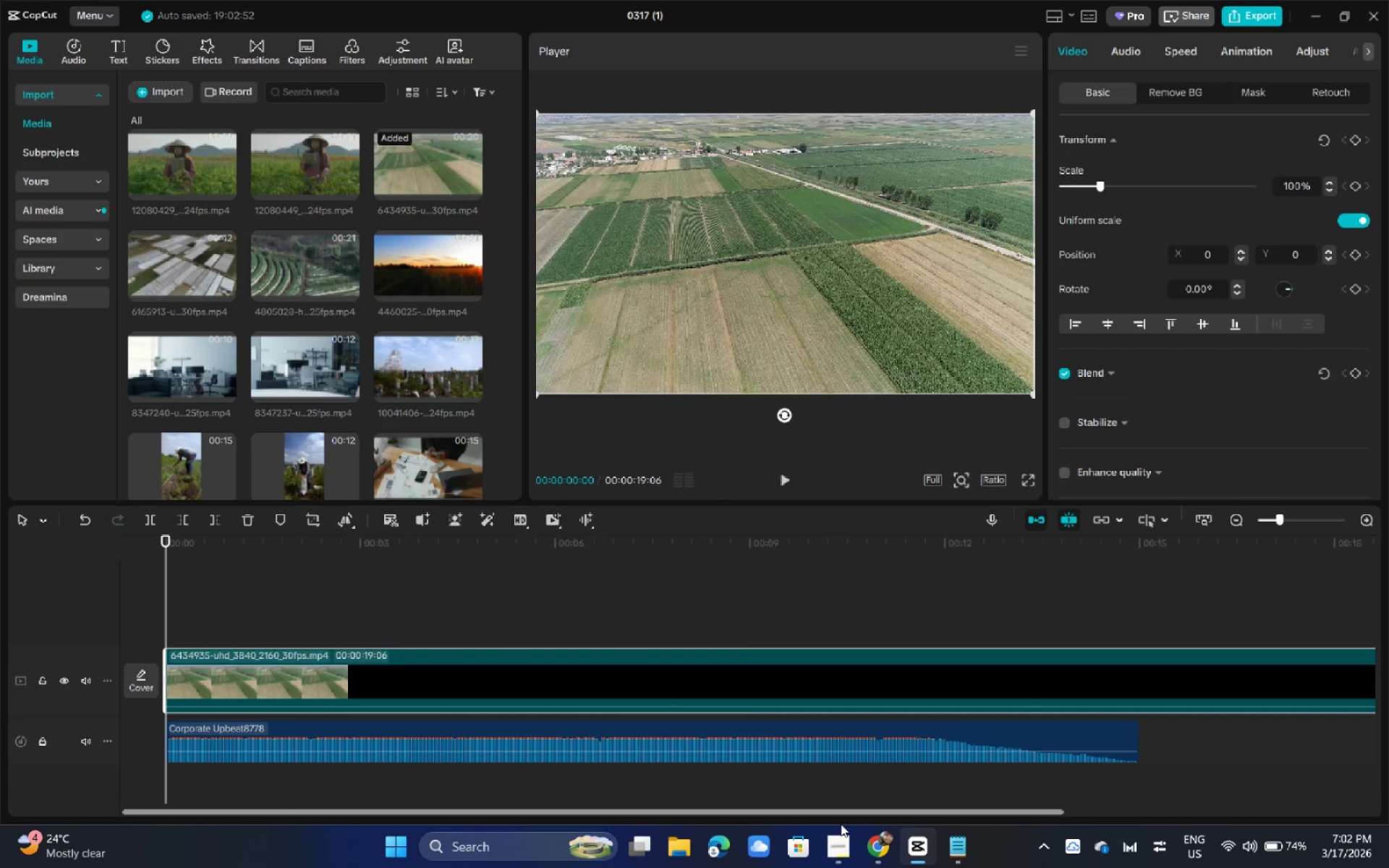 
left_click([841, 845])
 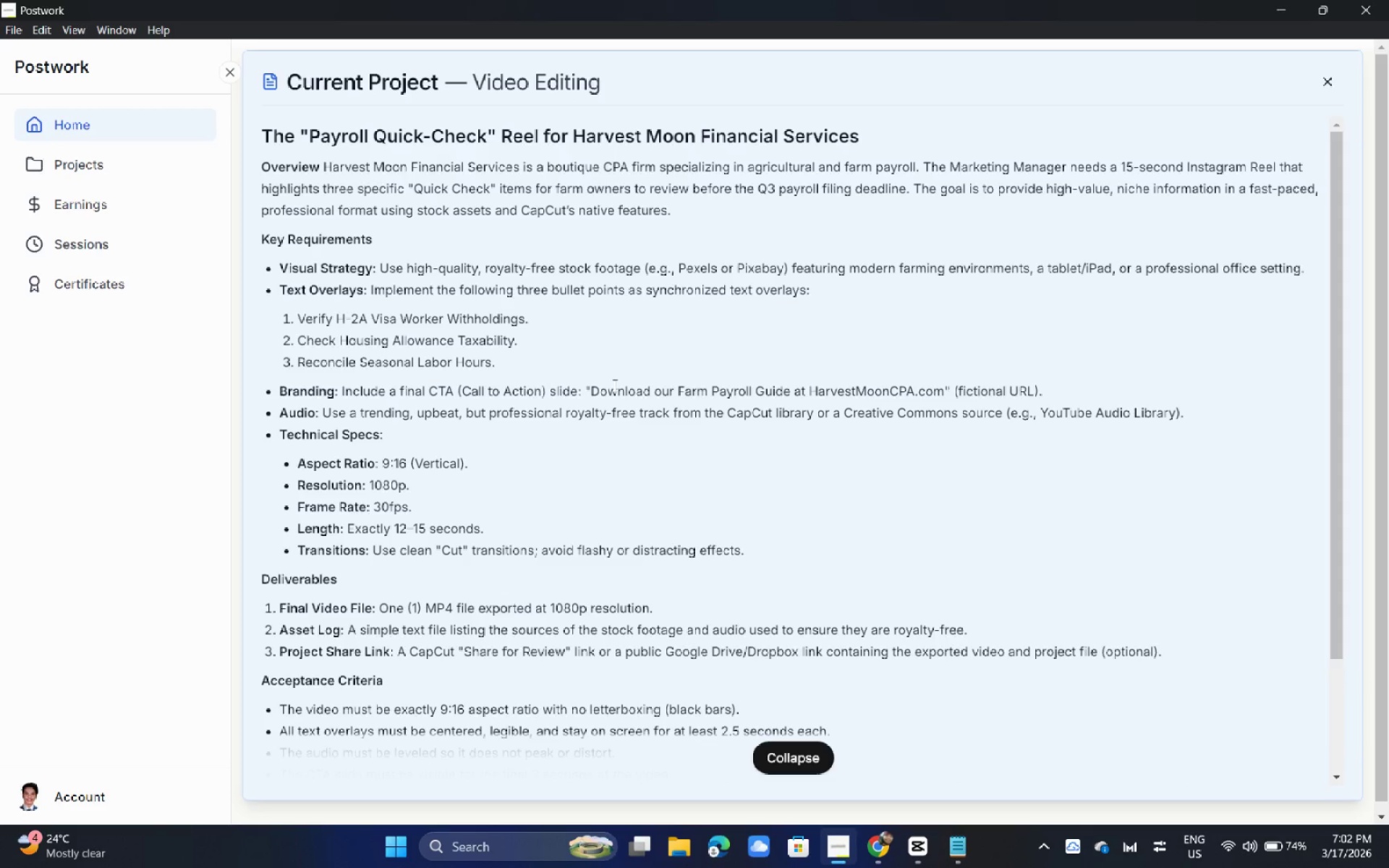 
wait(9.06)
 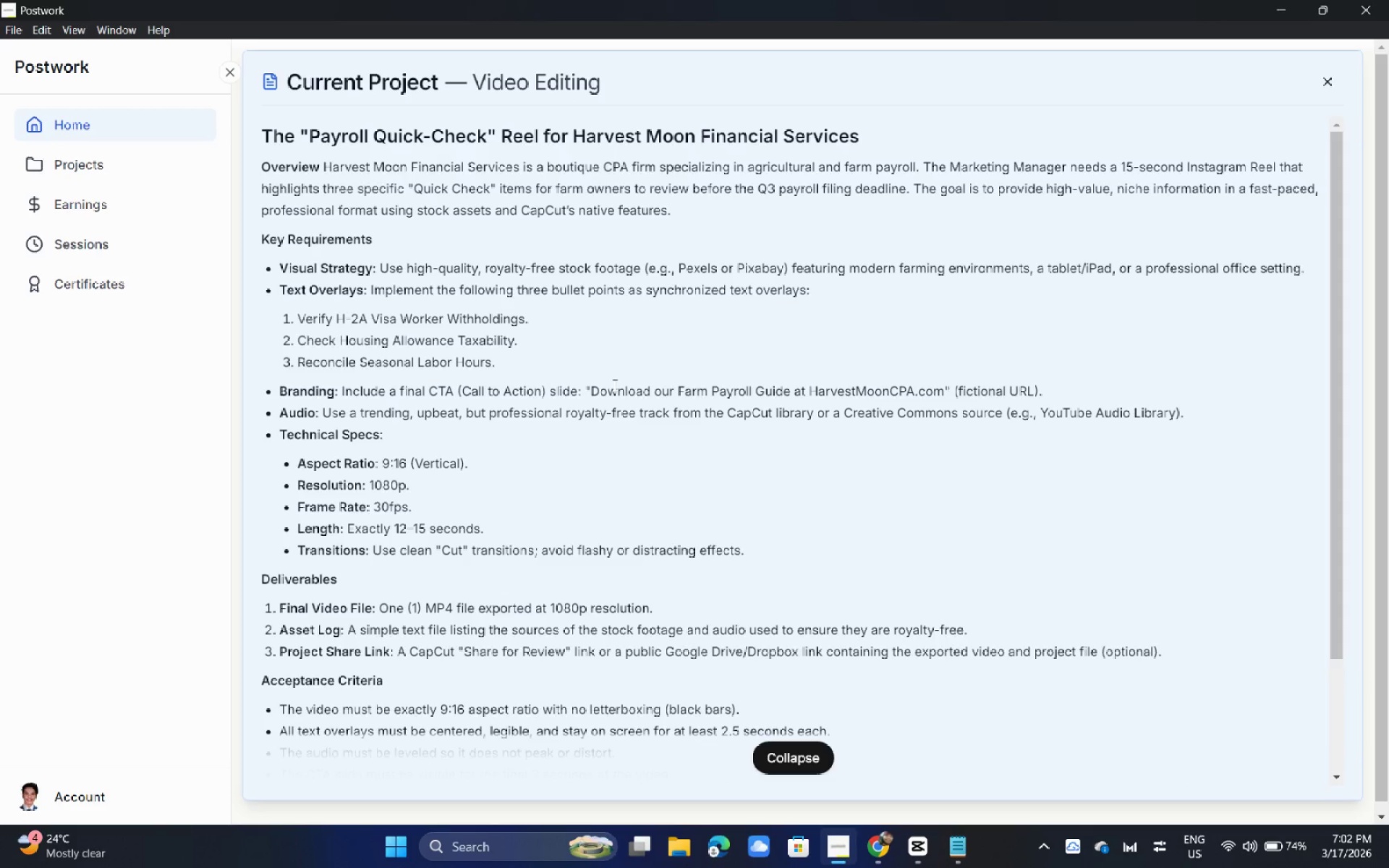 
left_click([1268, 0])
 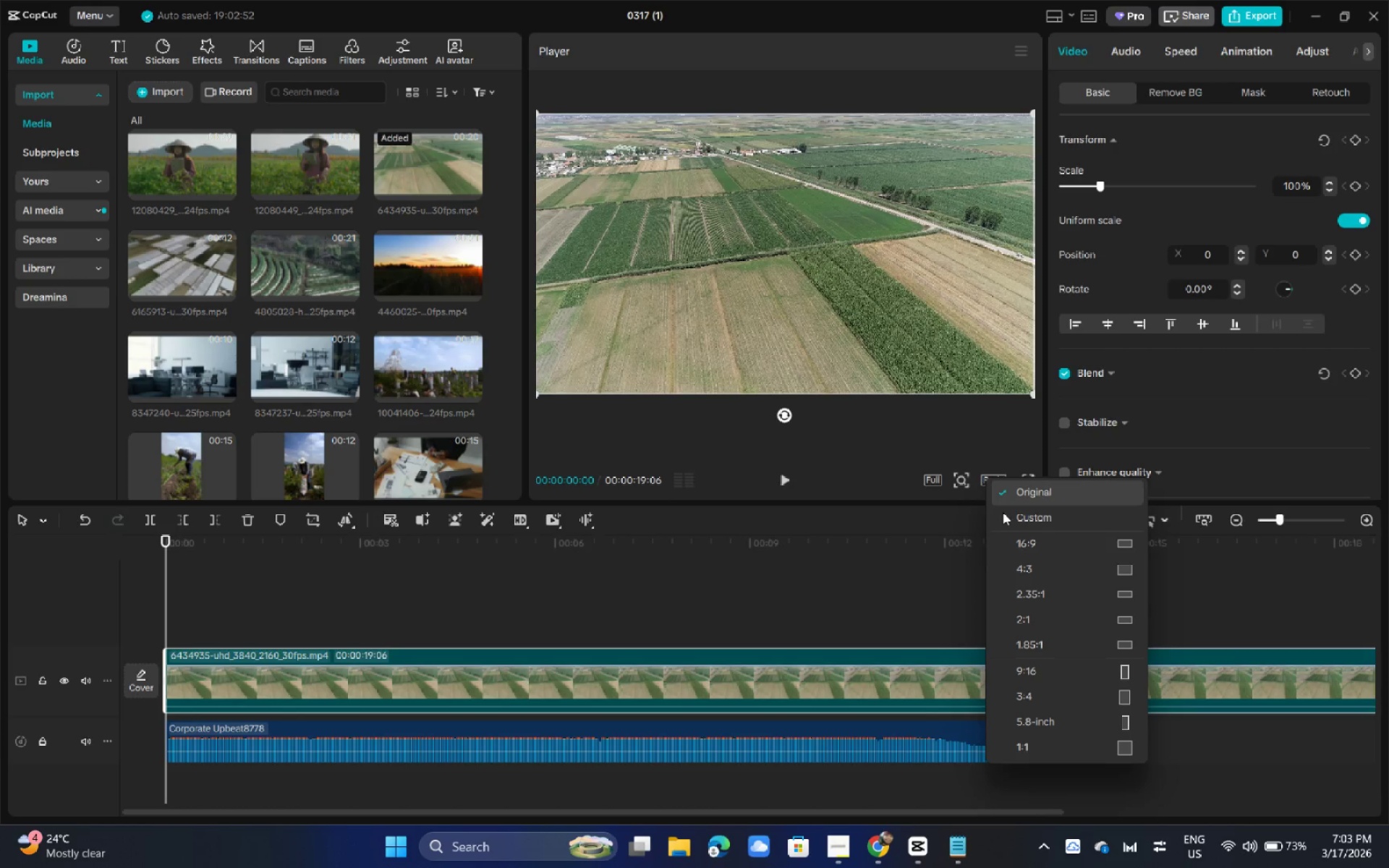 
left_click([1025, 664])
 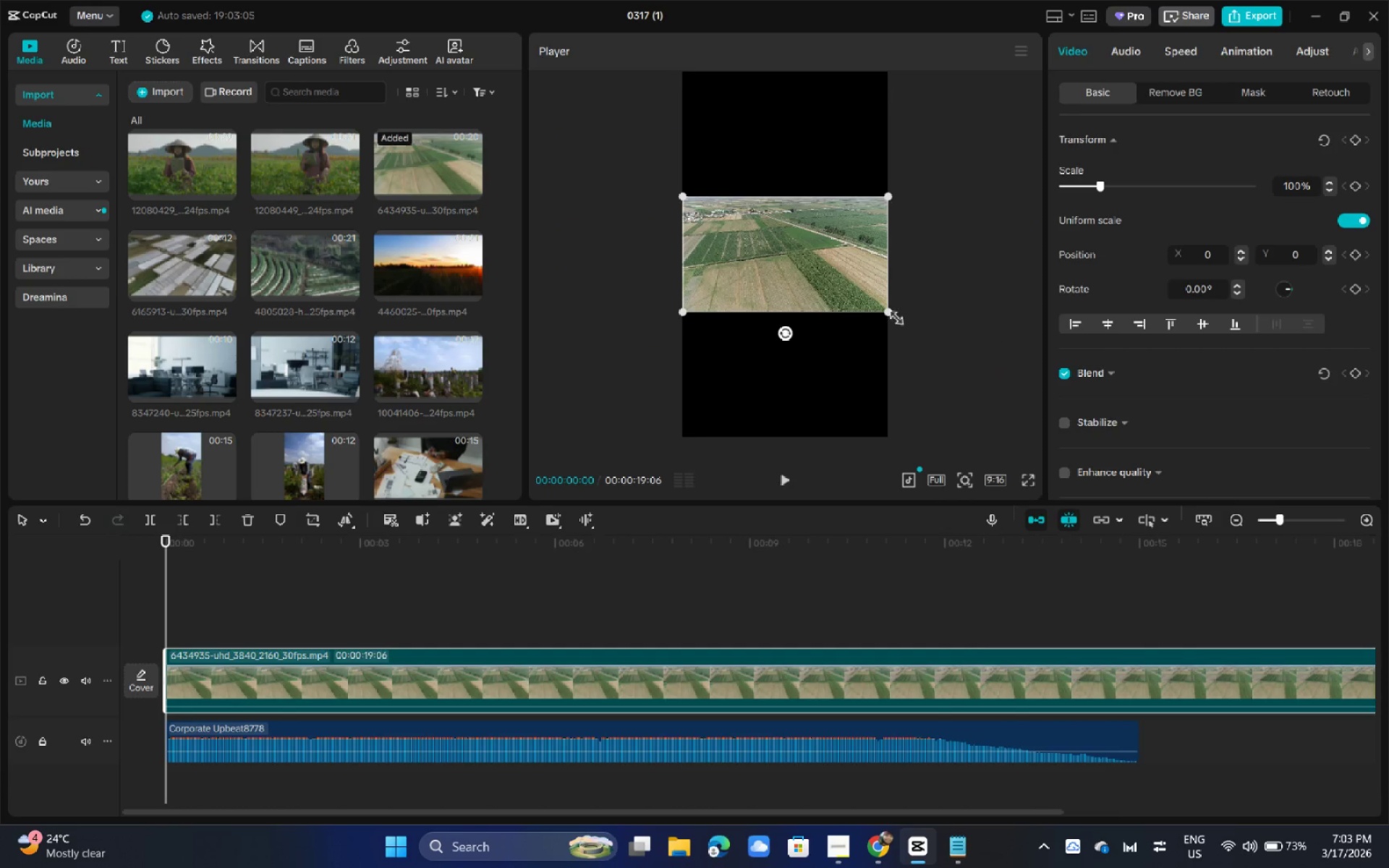 
left_click_drag(start_coordinate=[889, 315], to_coordinate=[1126, 658])
 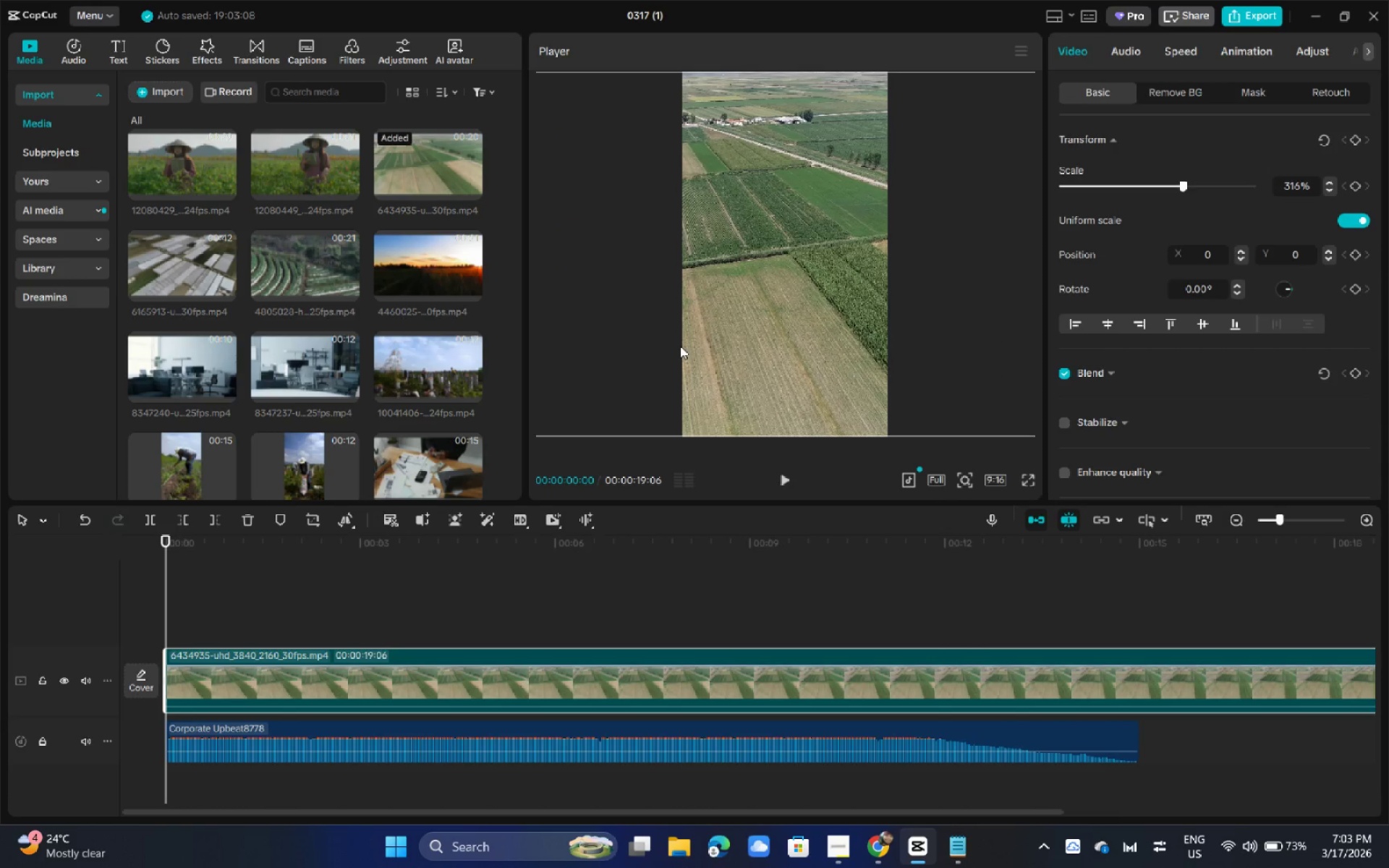 
left_click_drag(start_coordinate=[722, 308], to_coordinate=[872, 308])
 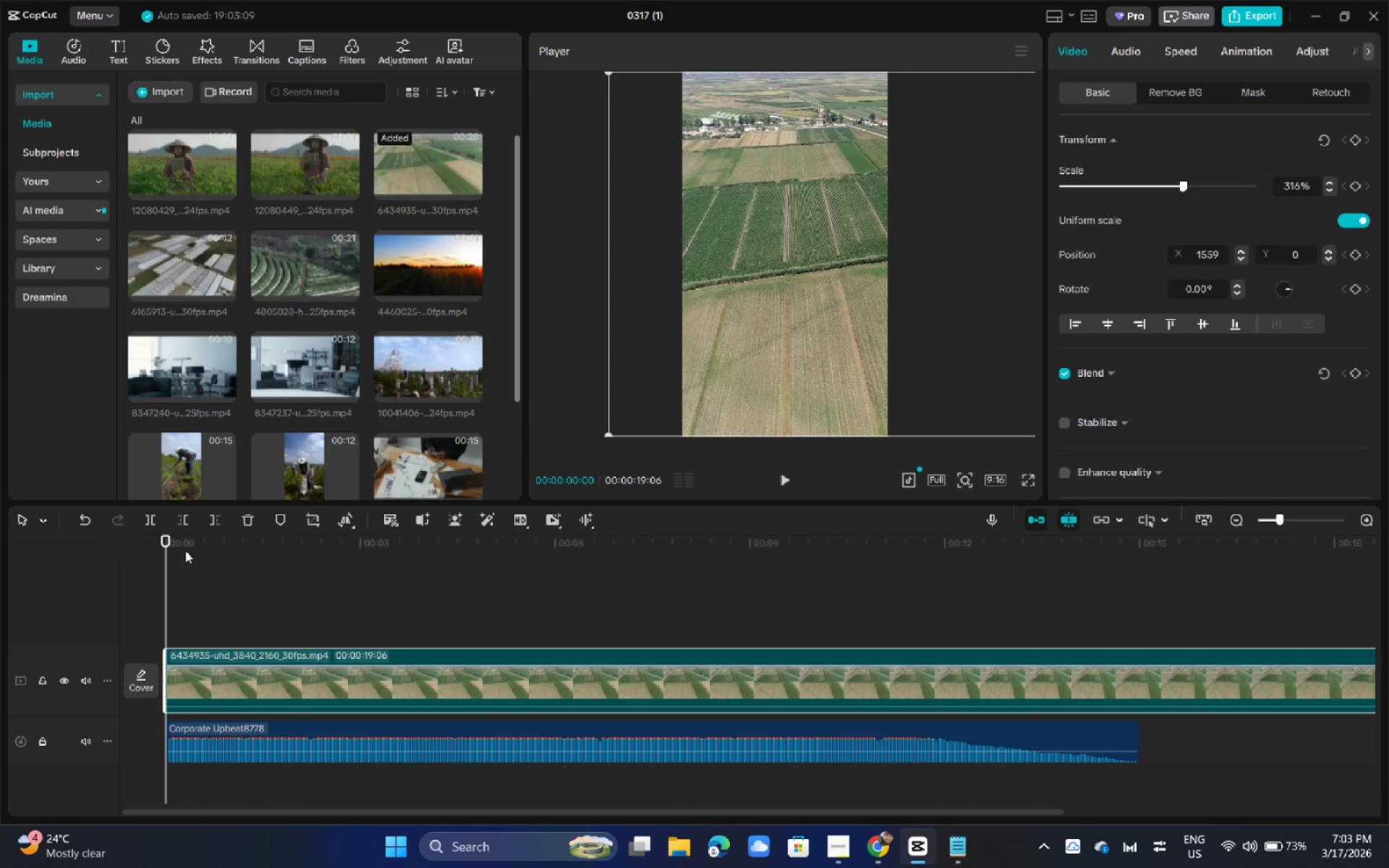 
left_click_drag(start_coordinate=[184, 550], to_coordinate=[144, 551])
 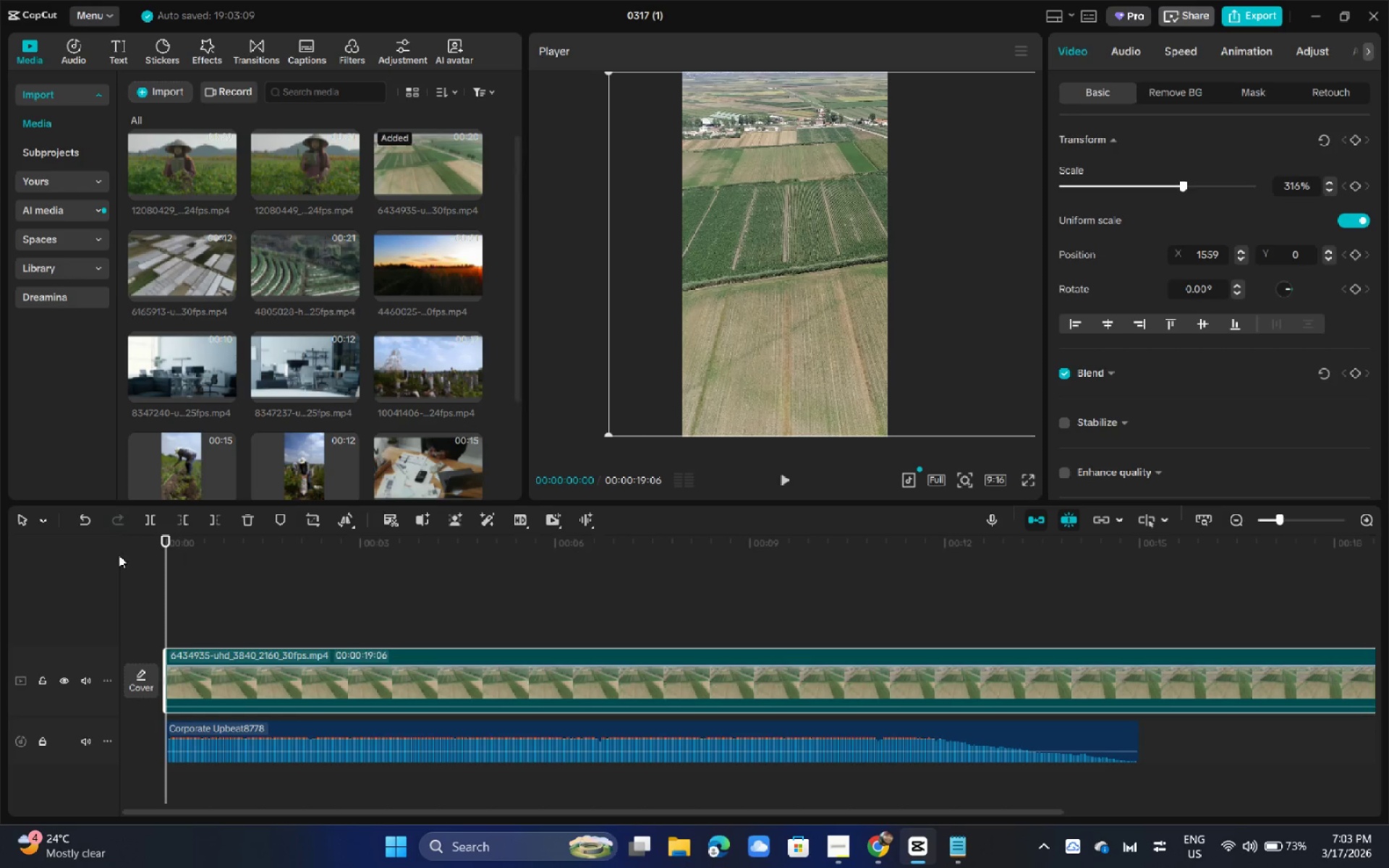 
key(Space)
 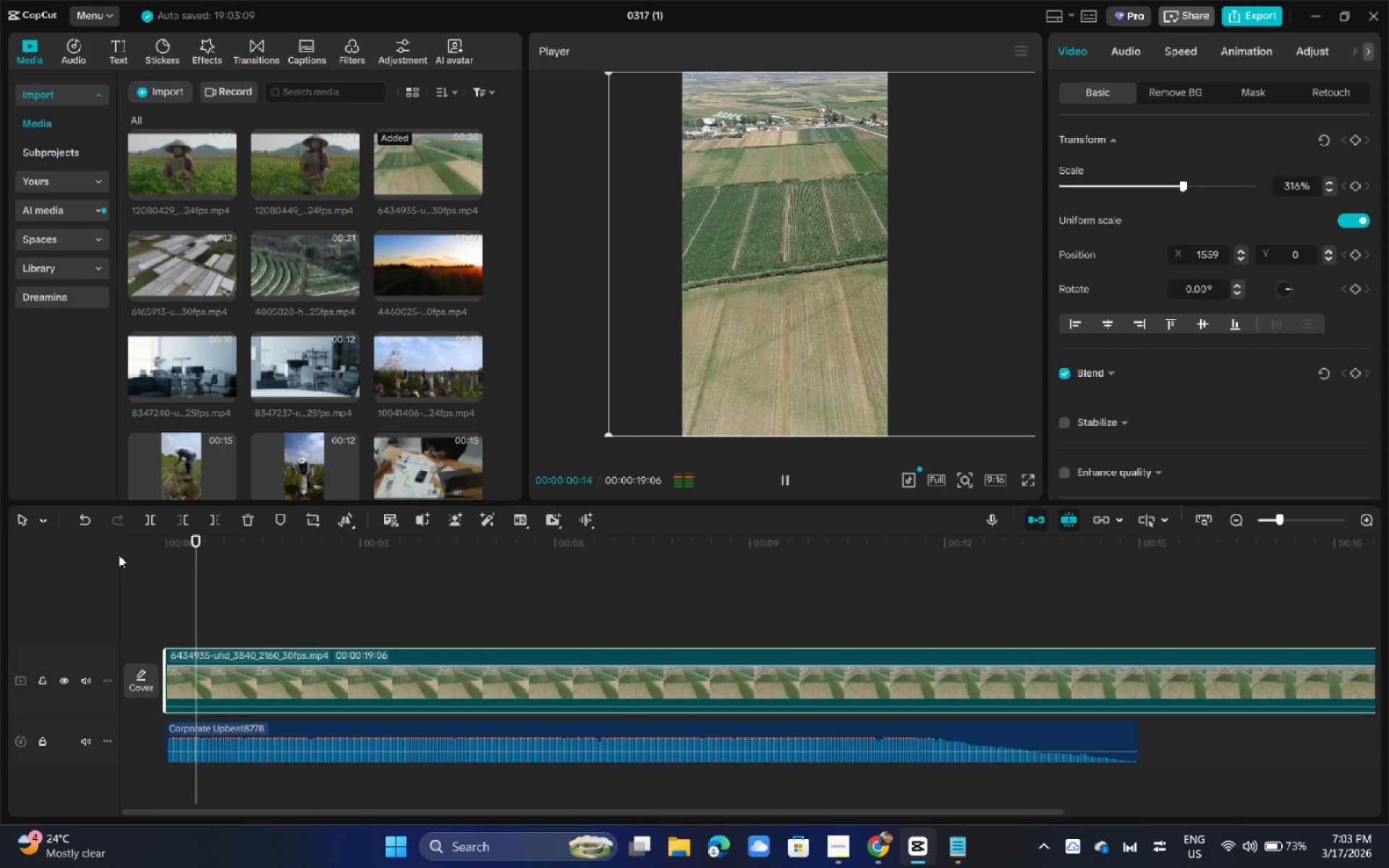 
key(Space)
 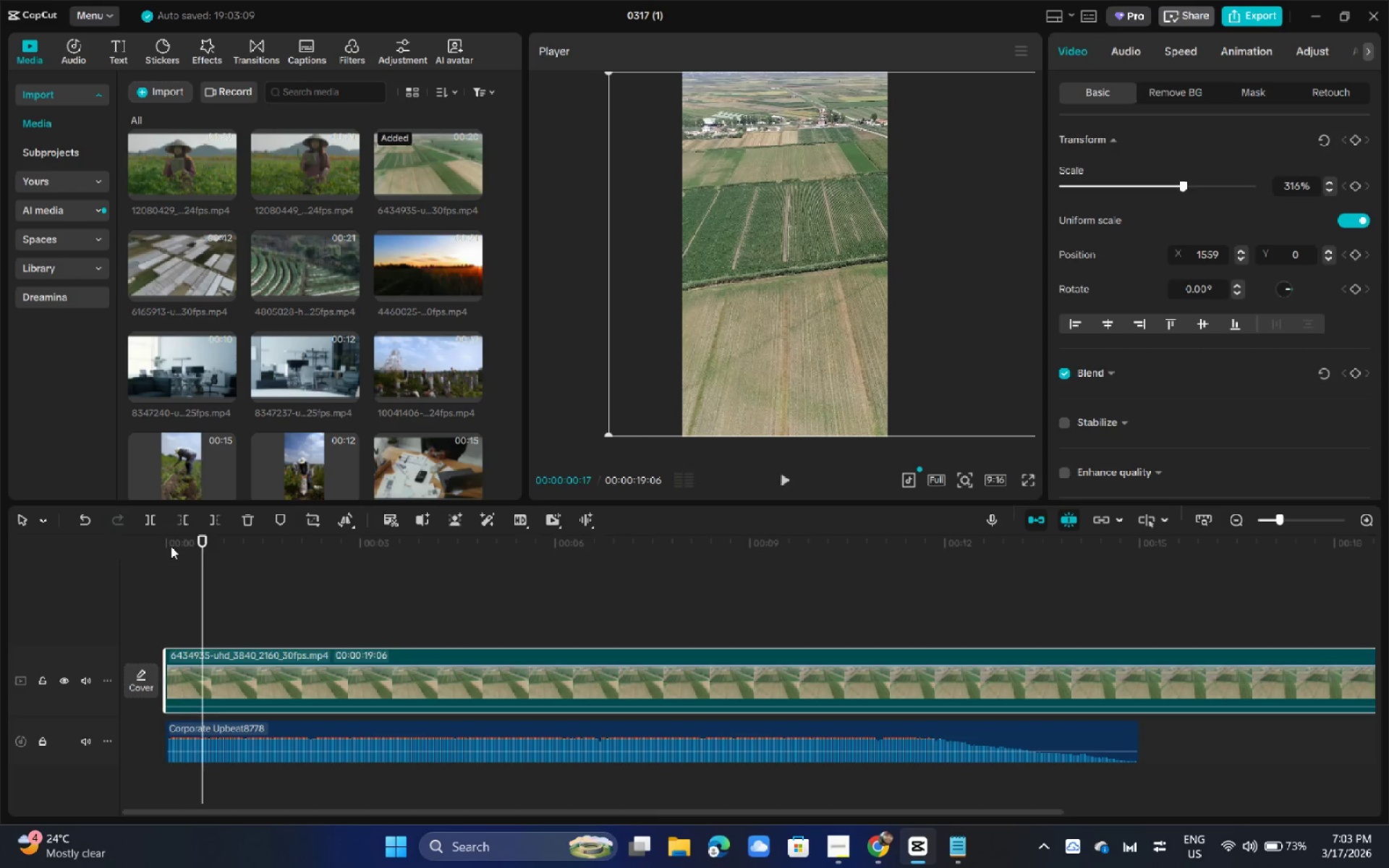 
left_click_drag(start_coordinate=[175, 545], to_coordinate=[139, 542])
 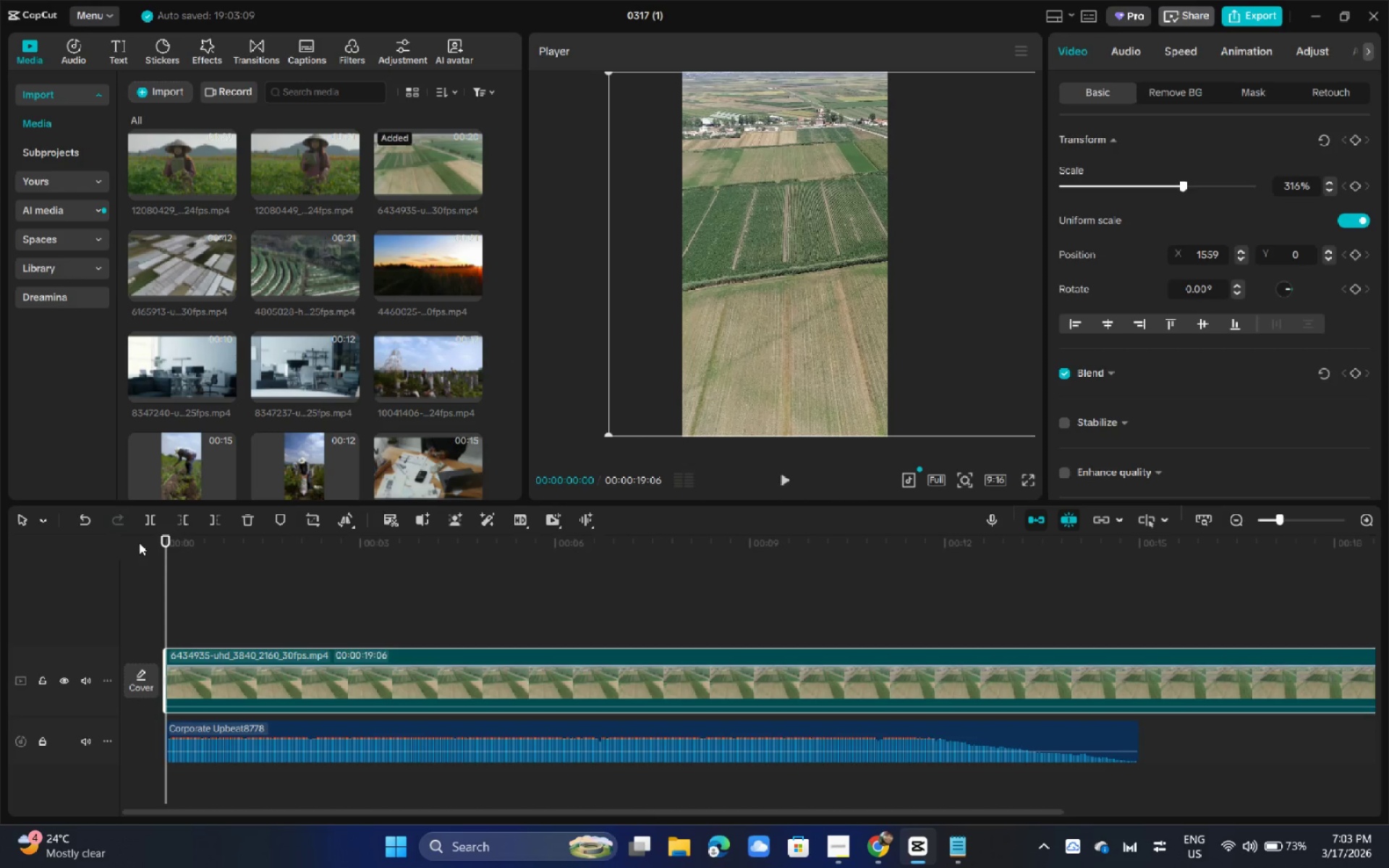 
key(Space)
 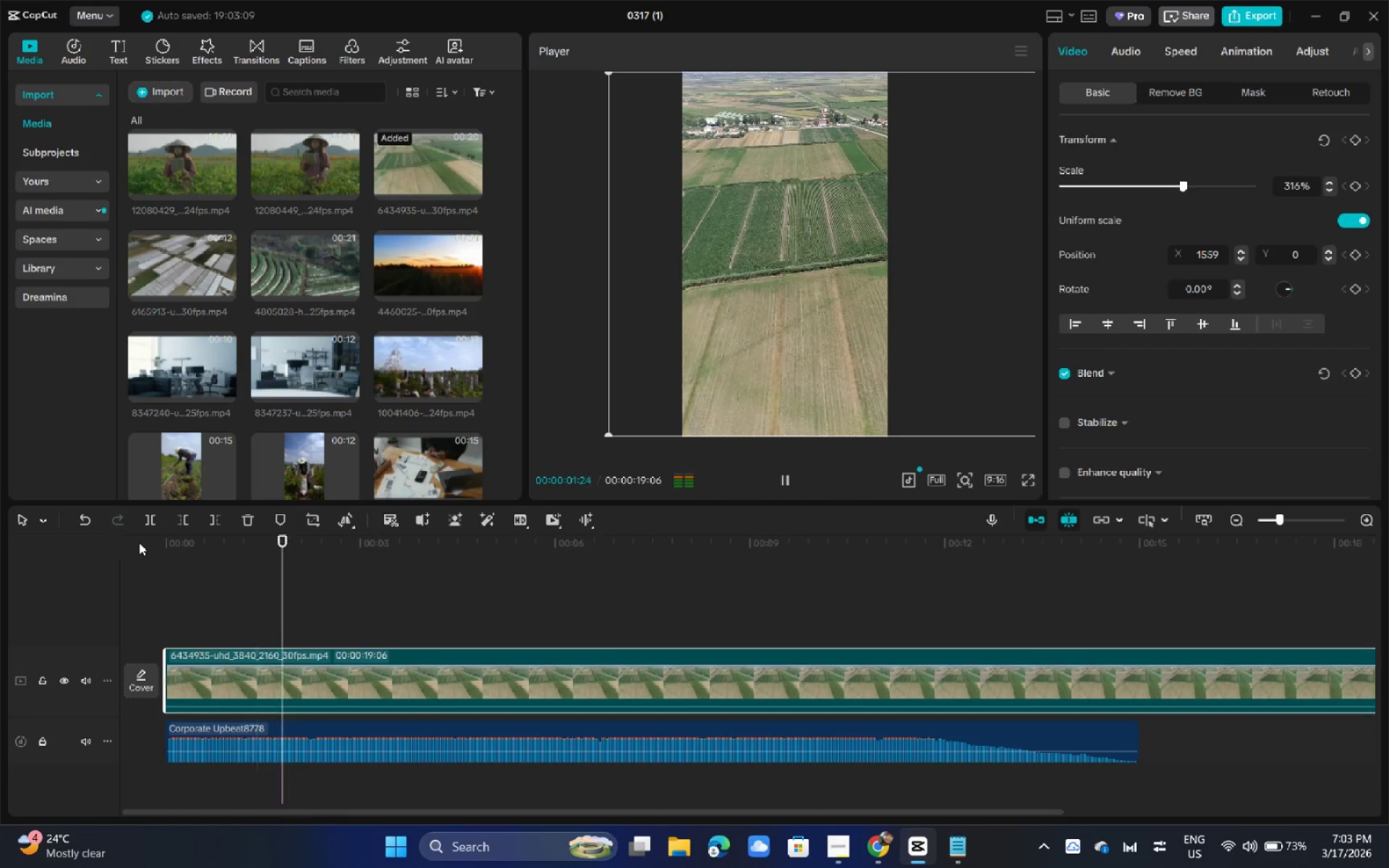 
key(Space)
 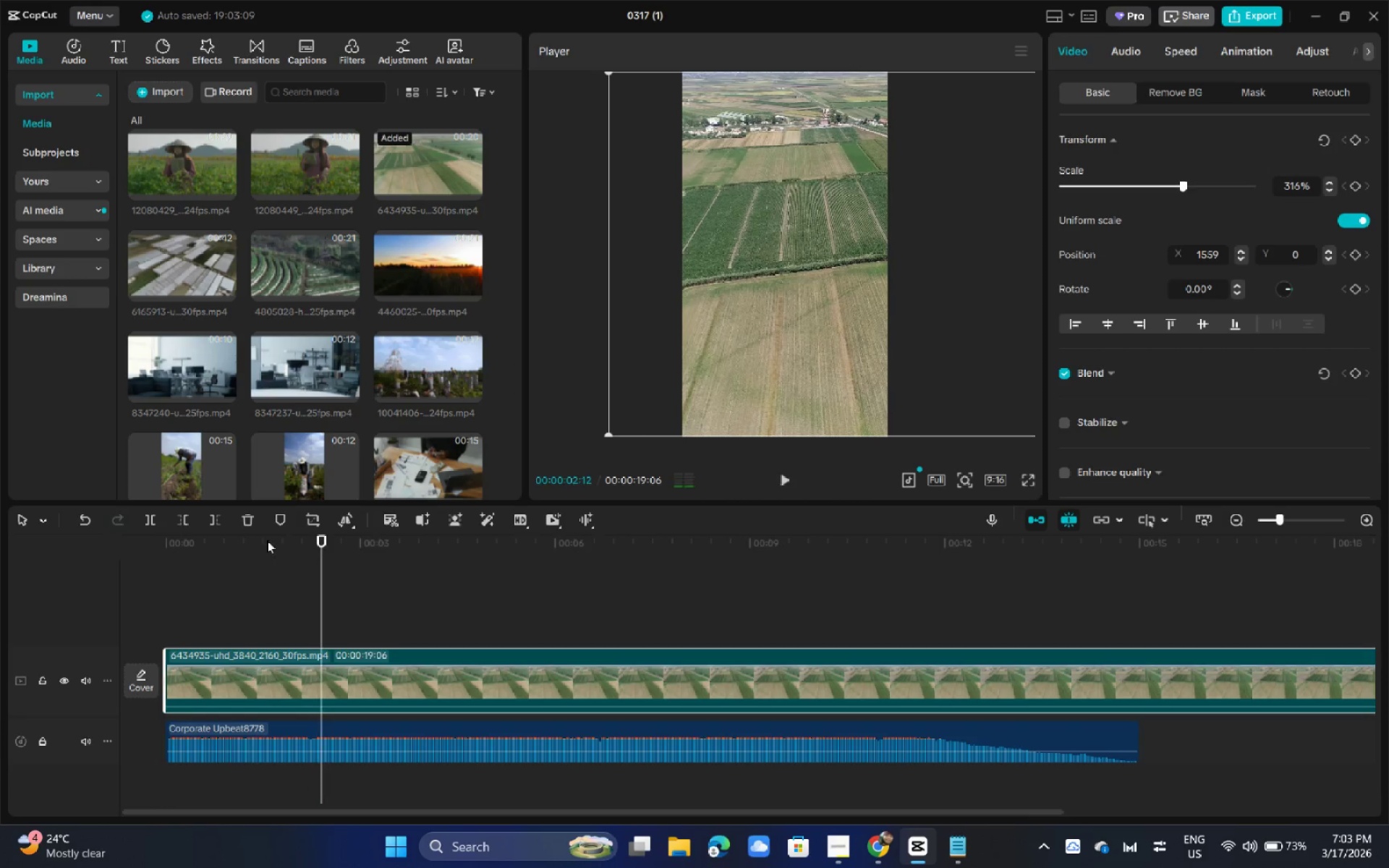 
left_click_drag(start_coordinate=[258, 542], to_coordinate=[54, 527])
 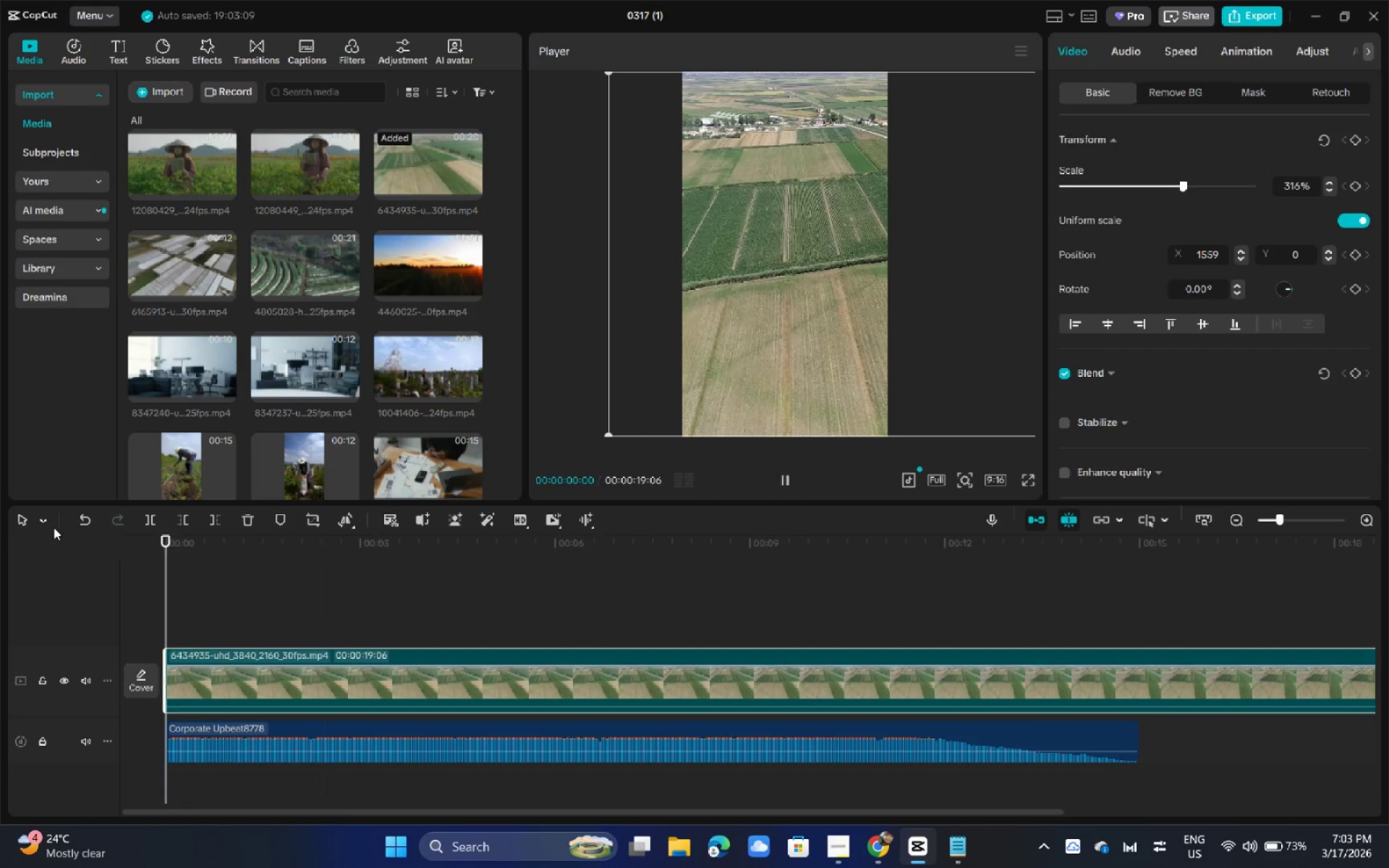 
key(Space)
 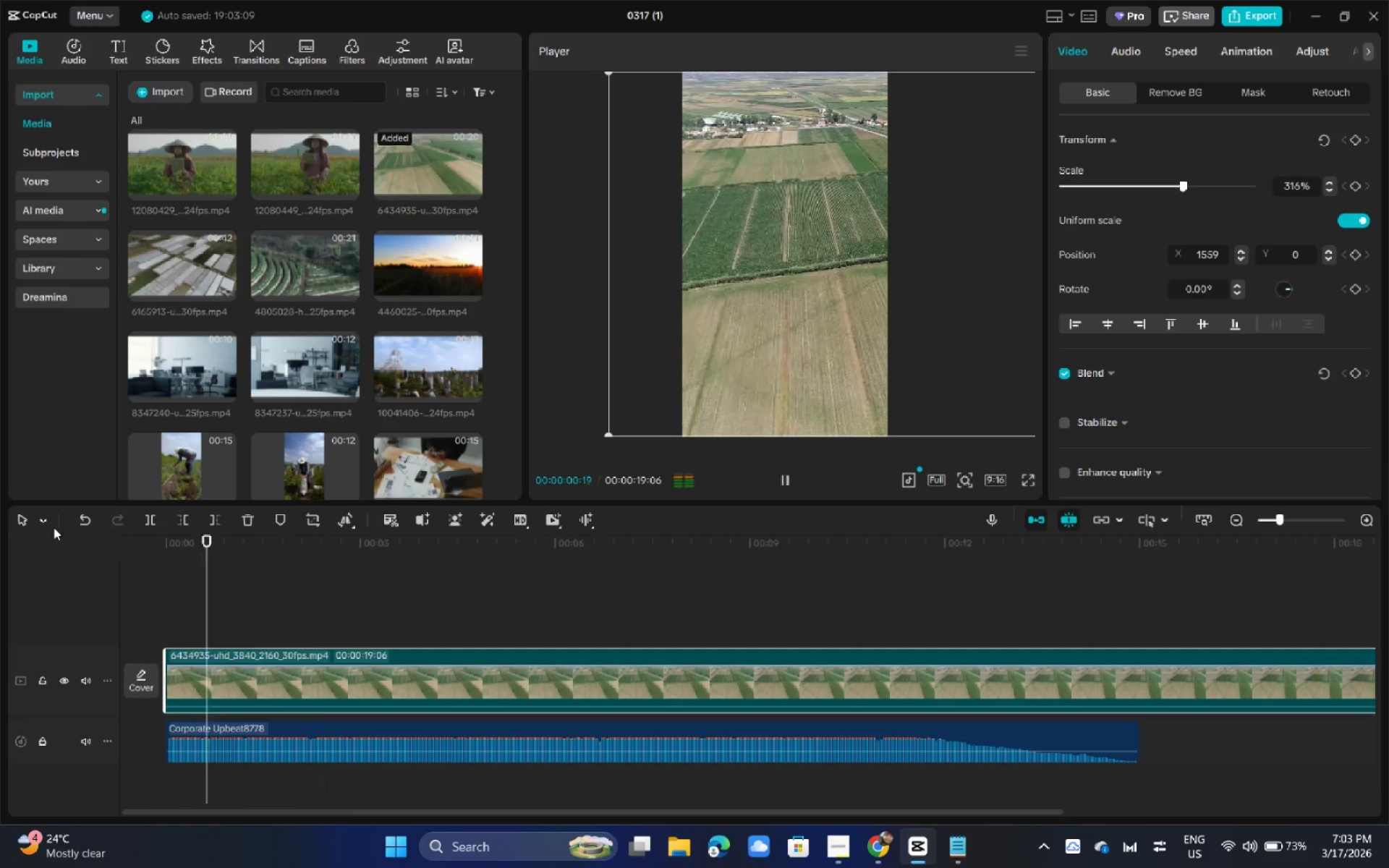 
key(Space)
 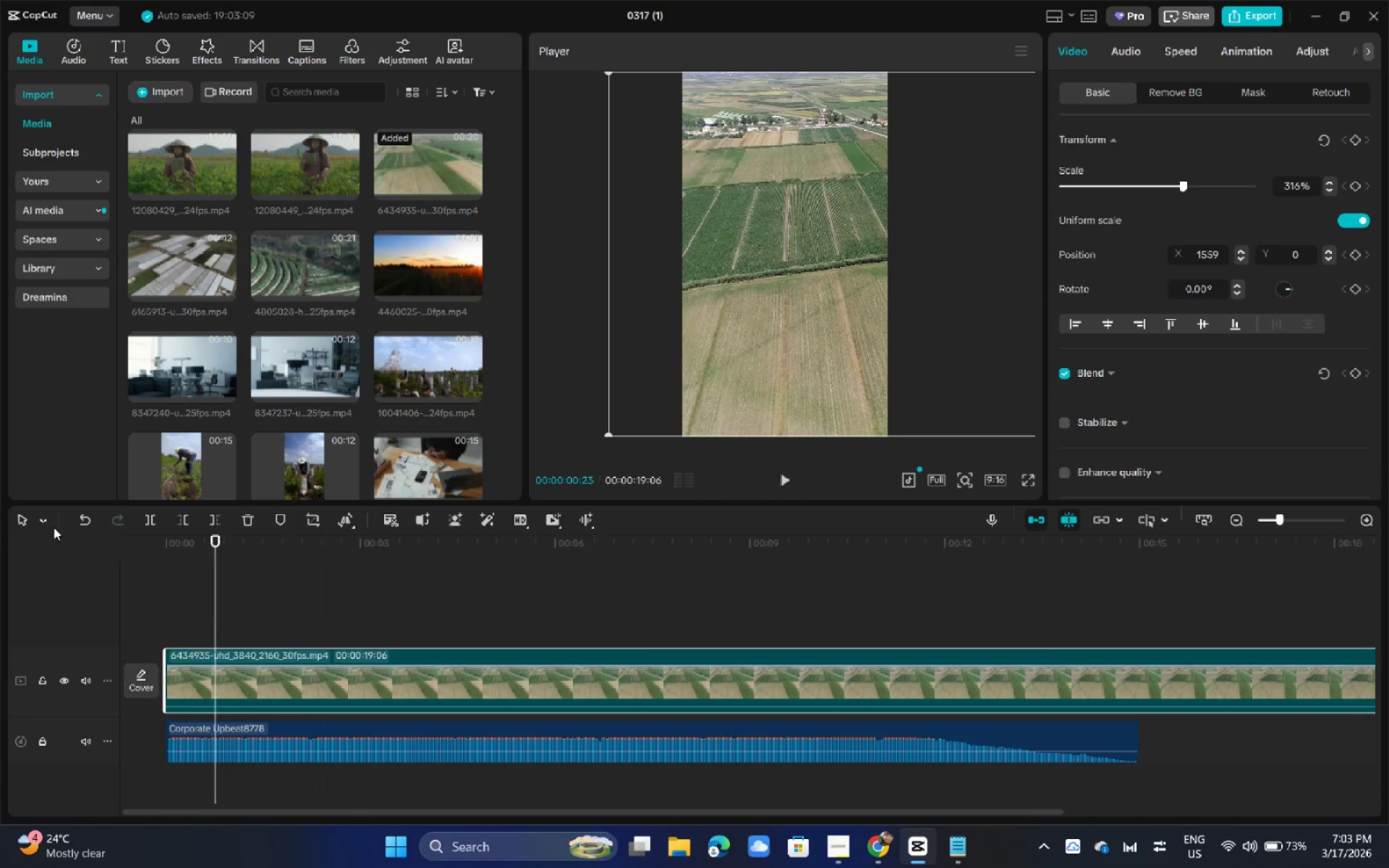 
key(Space)
 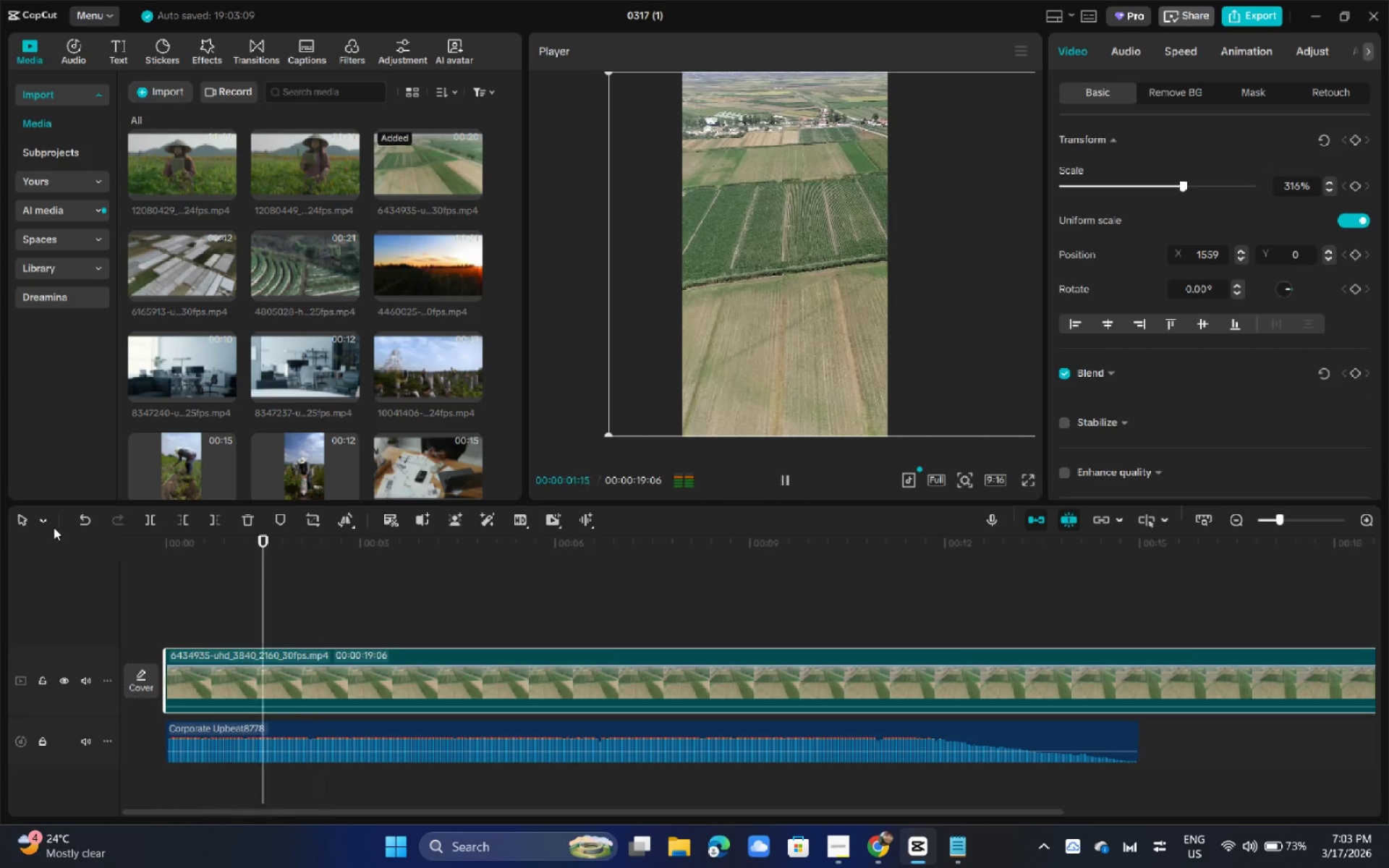 
key(Space)
 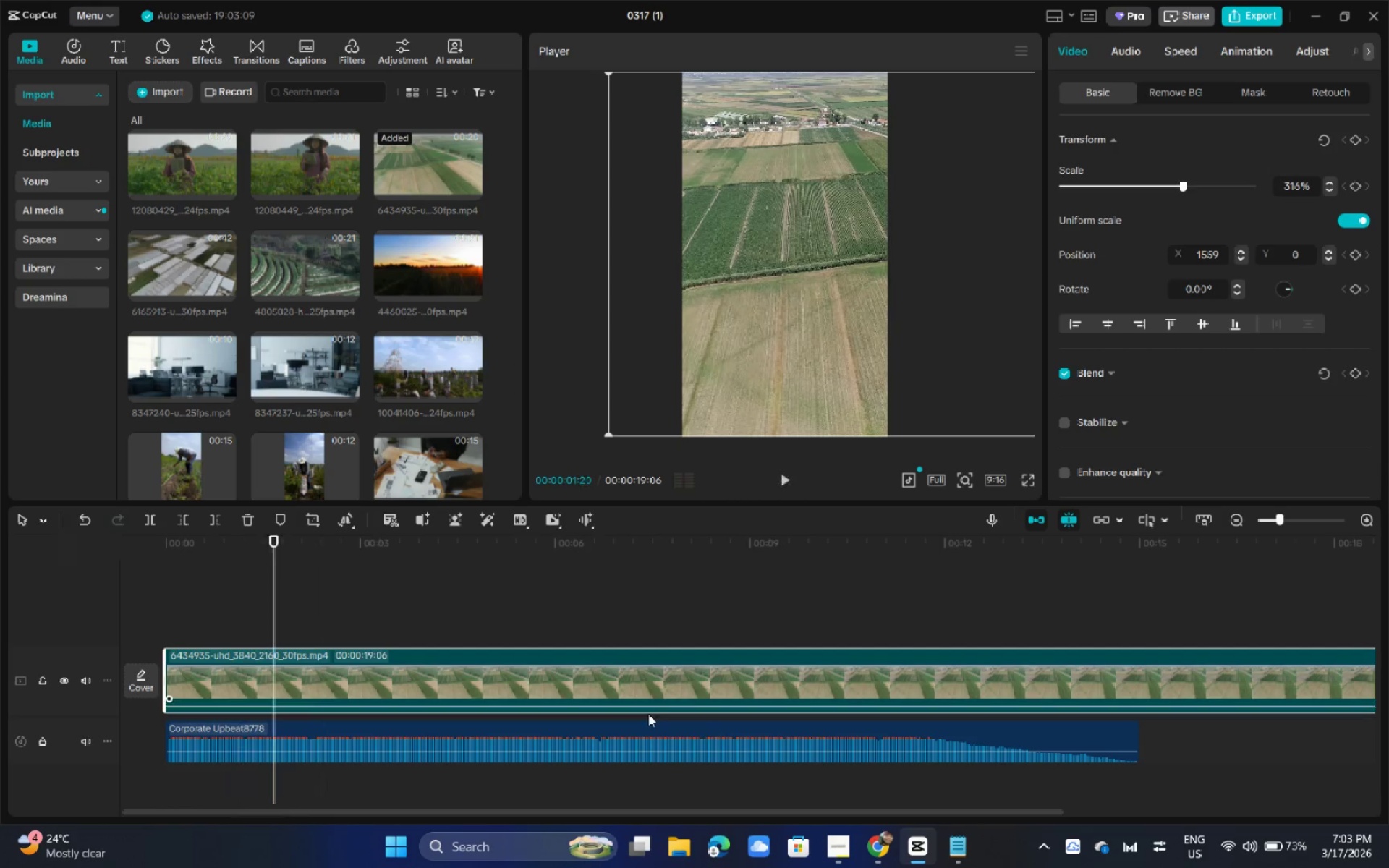 
right_click([633, 731])
 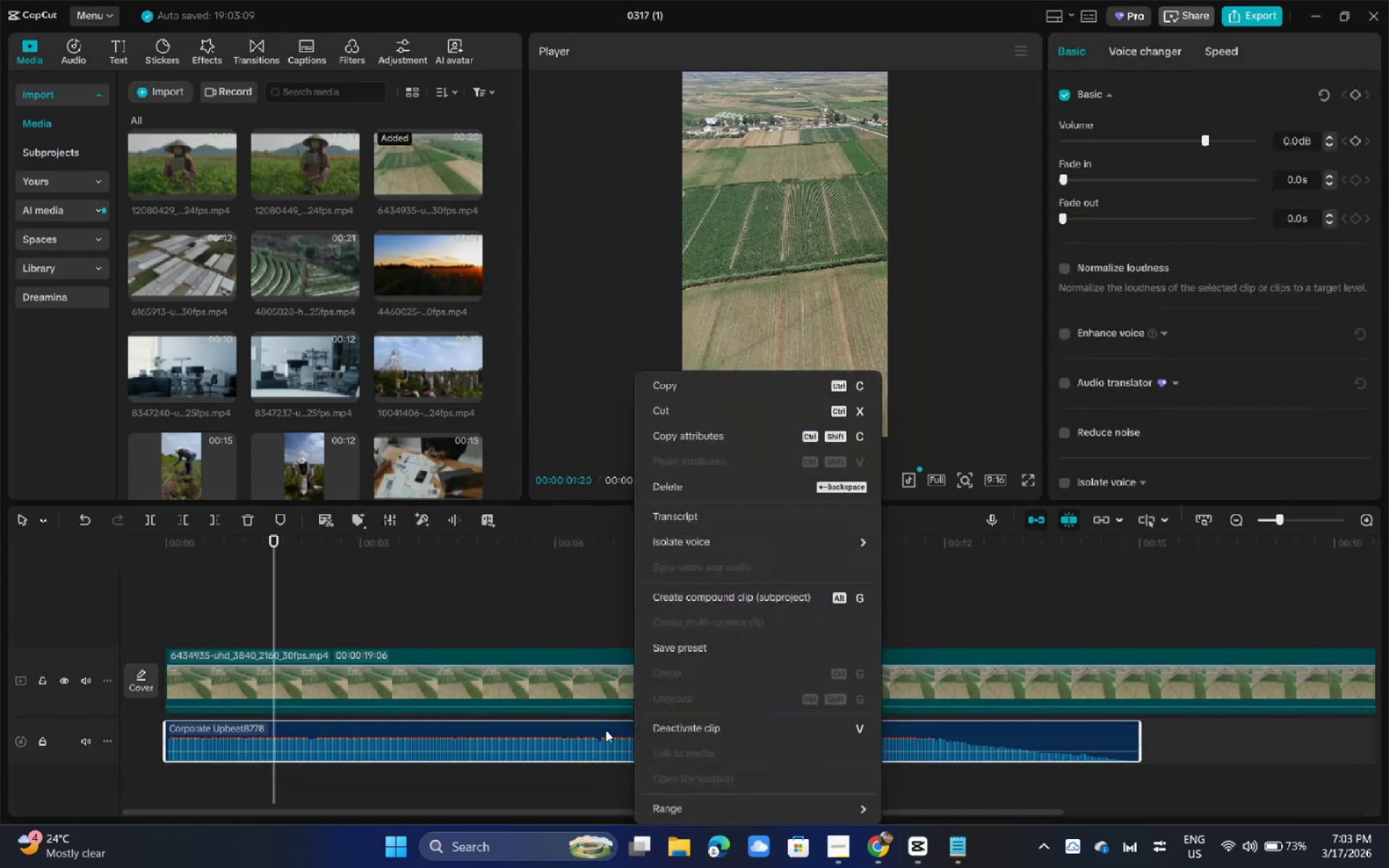 
left_click([568, 726])
 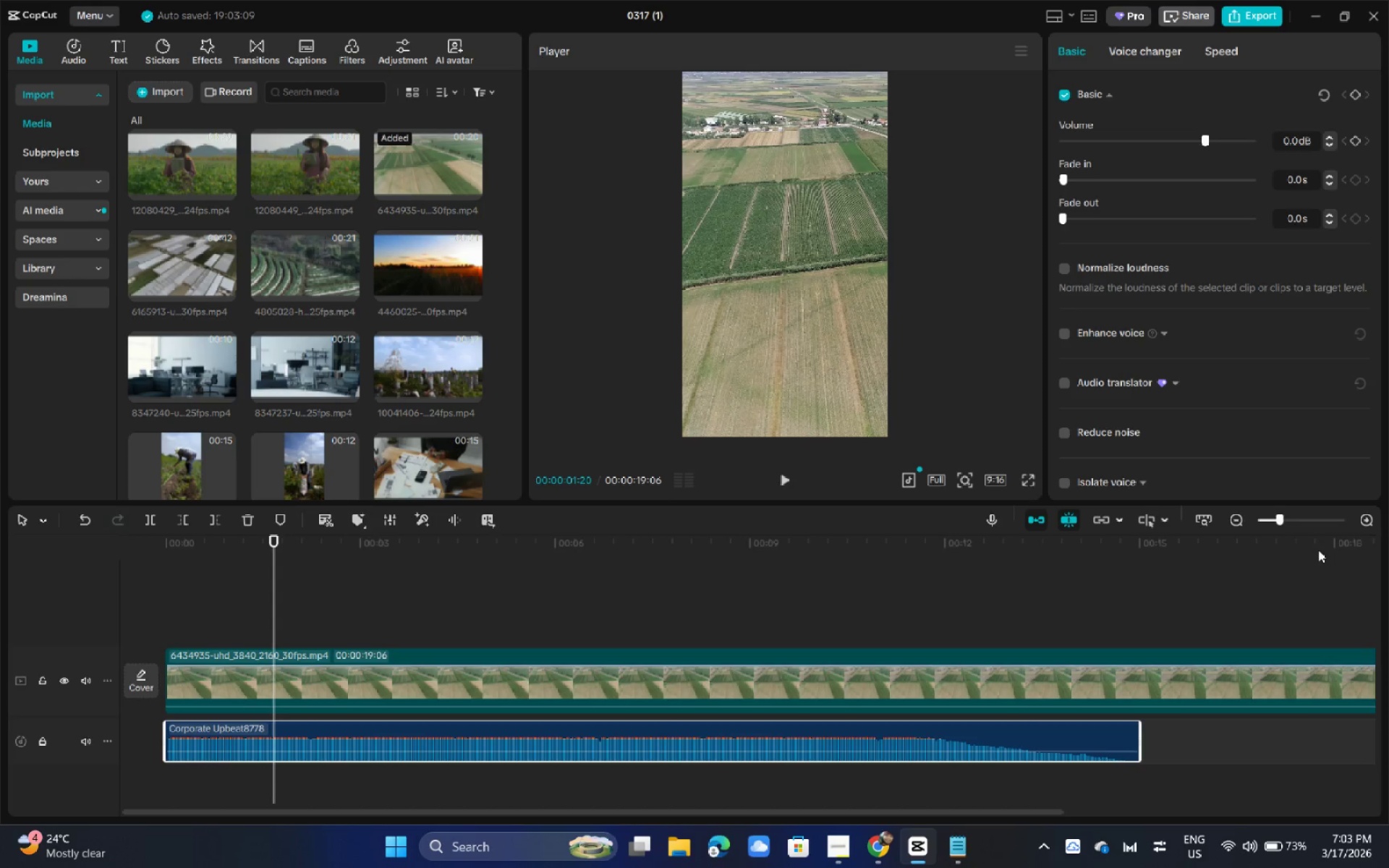 
left_click_drag(start_coordinate=[1291, 519], to_coordinate=[1308, 522])
 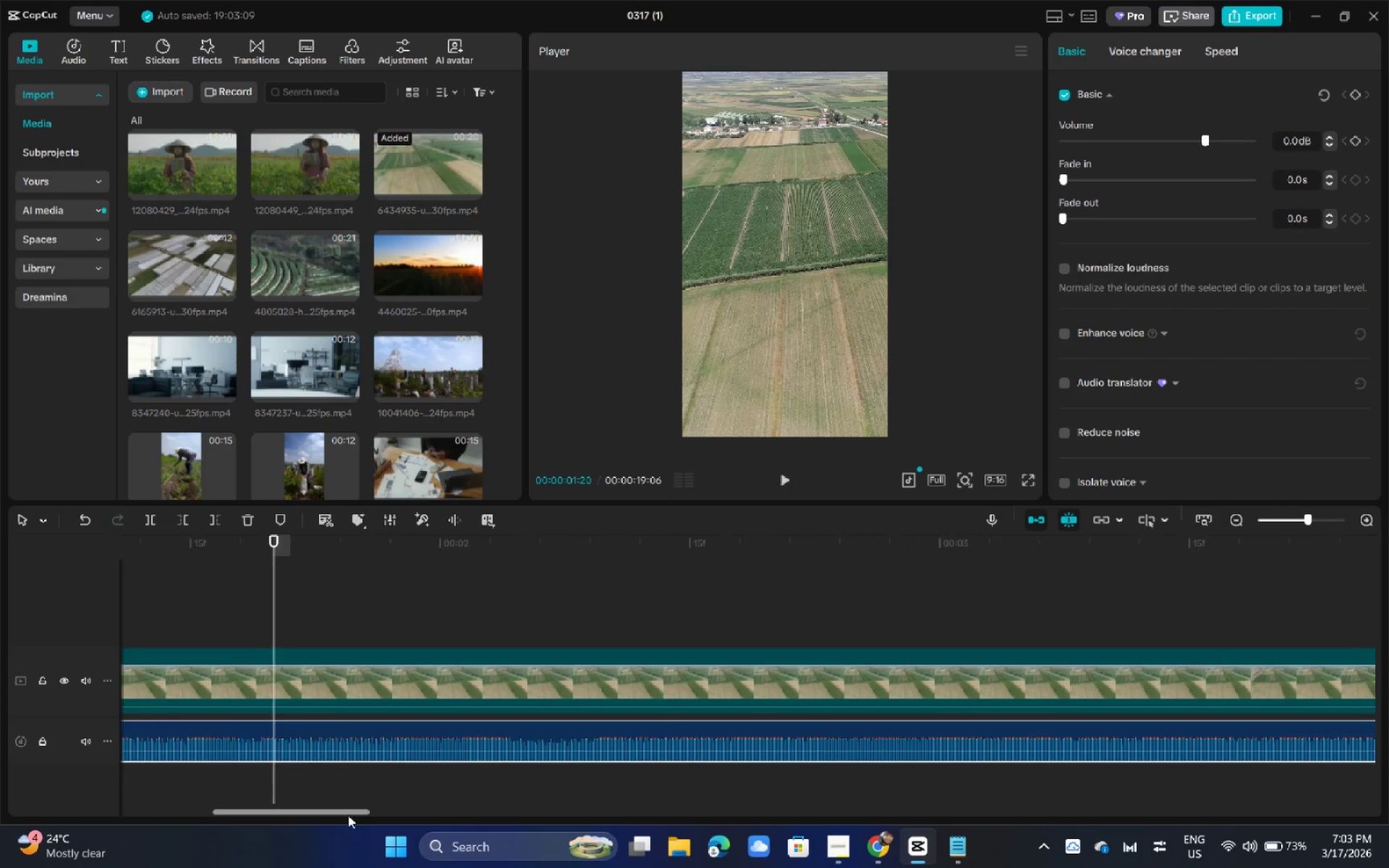 
left_click_drag(start_coordinate=[325, 815], to_coordinate=[0, 792])
 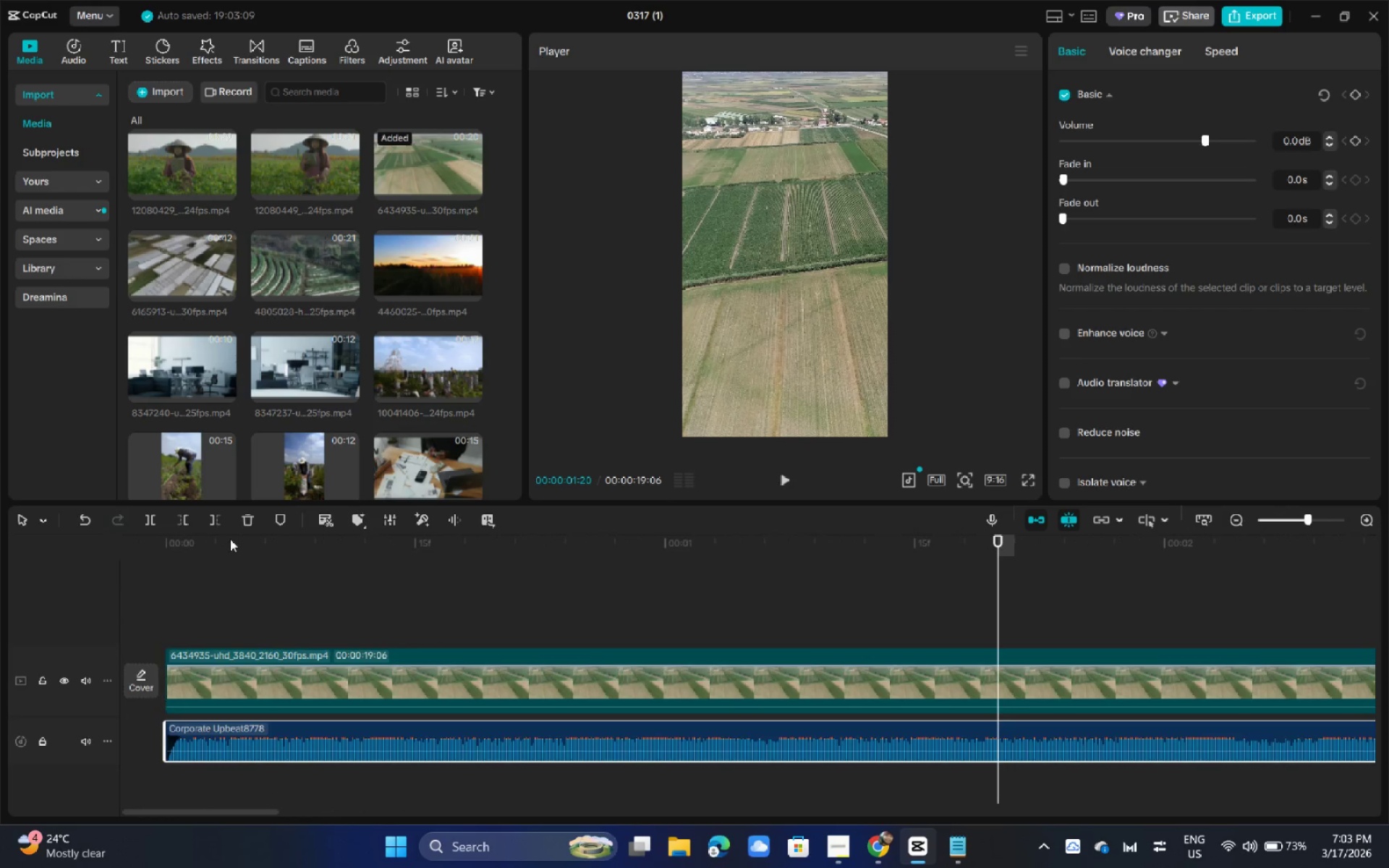 
left_click_drag(start_coordinate=[228, 537], to_coordinate=[127, 534])
 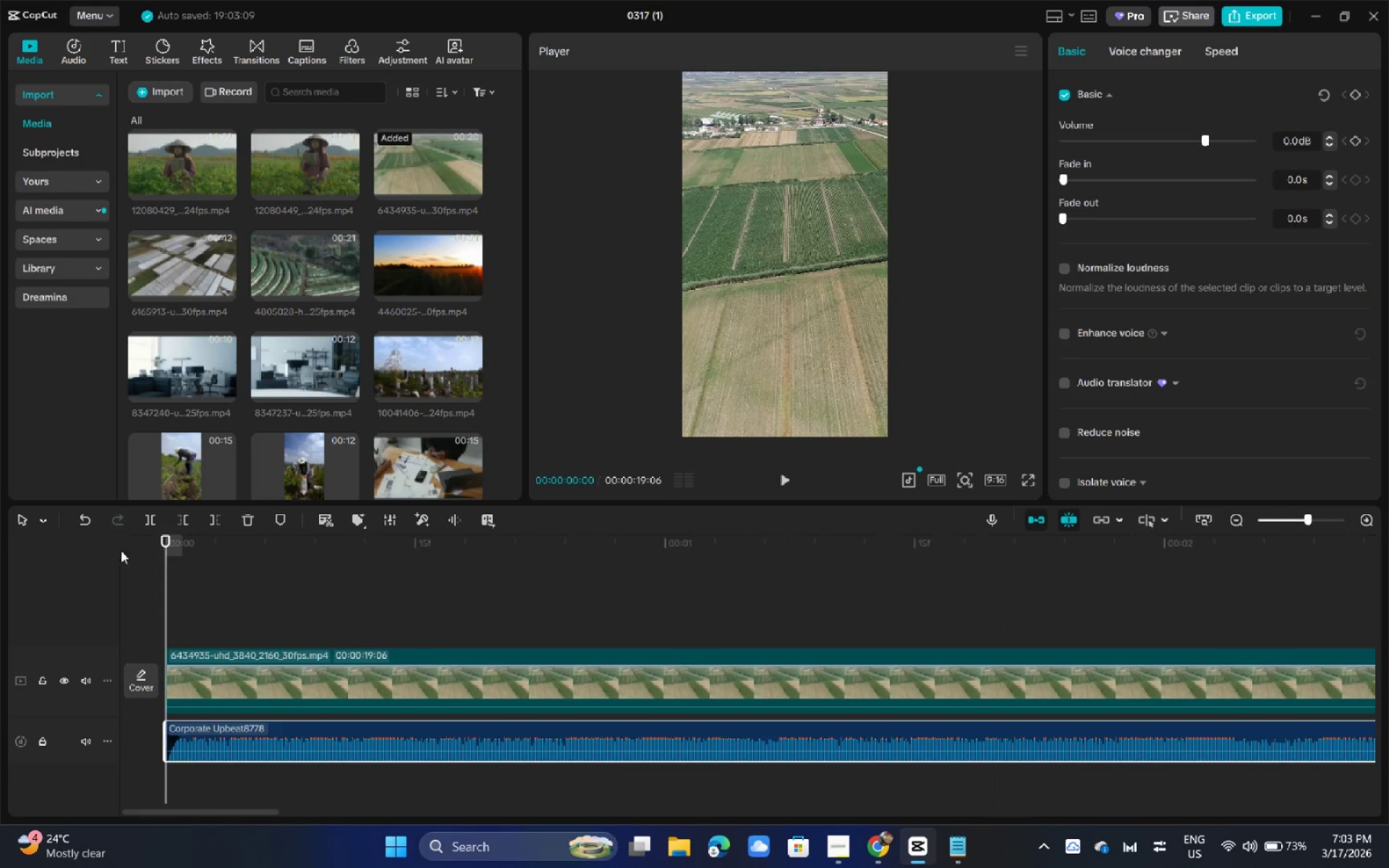 
key(Space)
 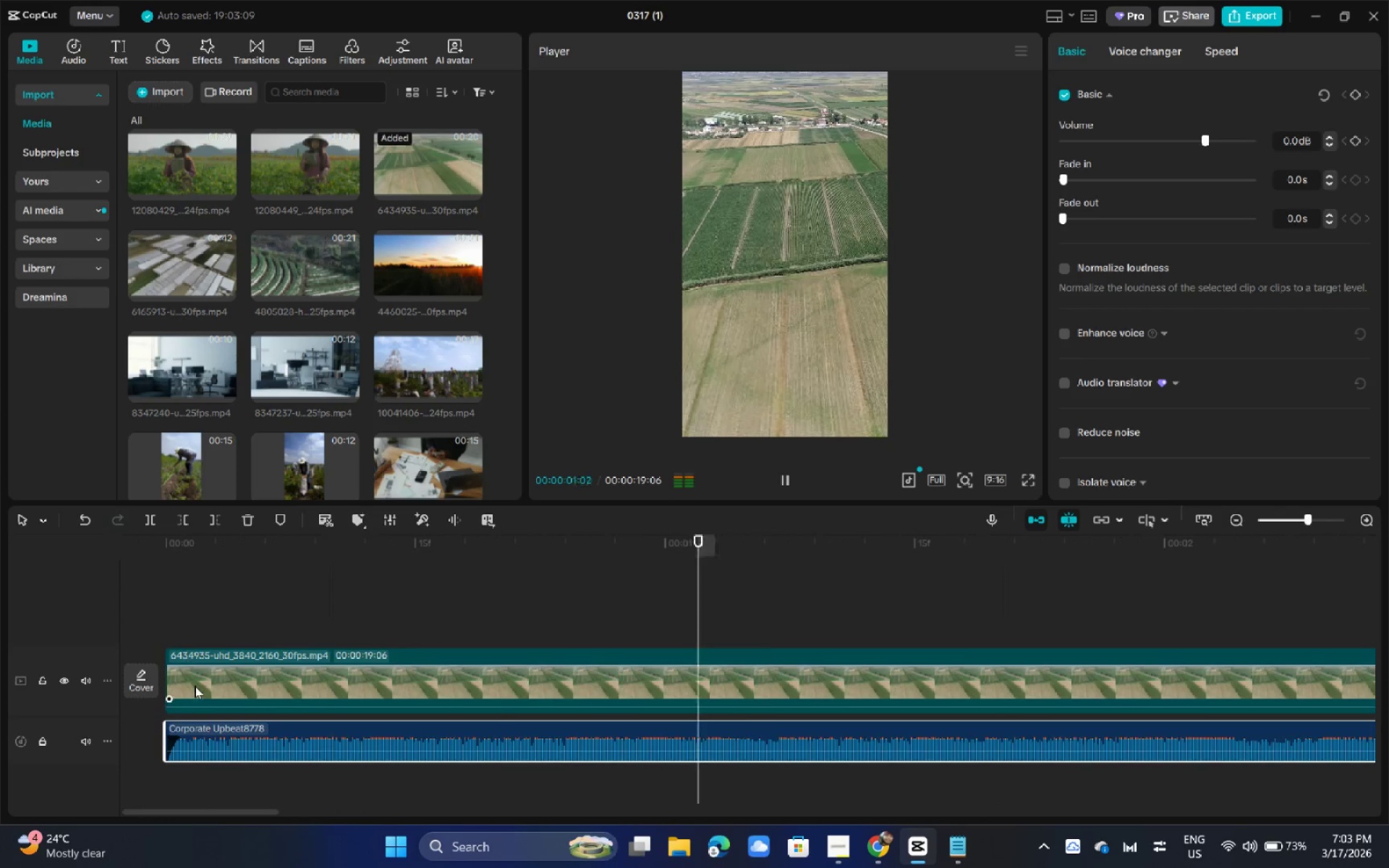 
key(Space)
 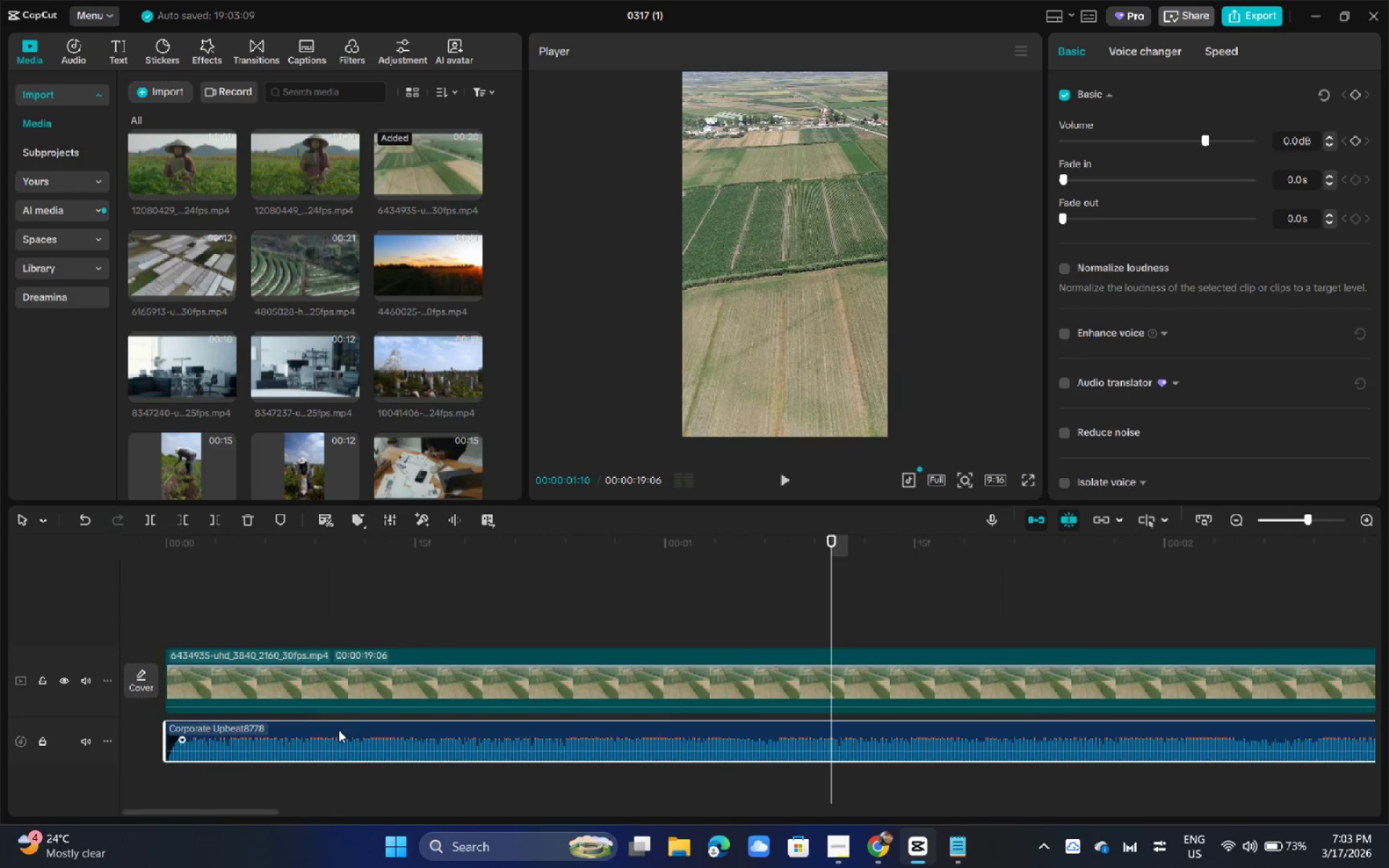 
left_click_drag(start_coordinate=[339, 730], to_coordinate=[315, 731])
 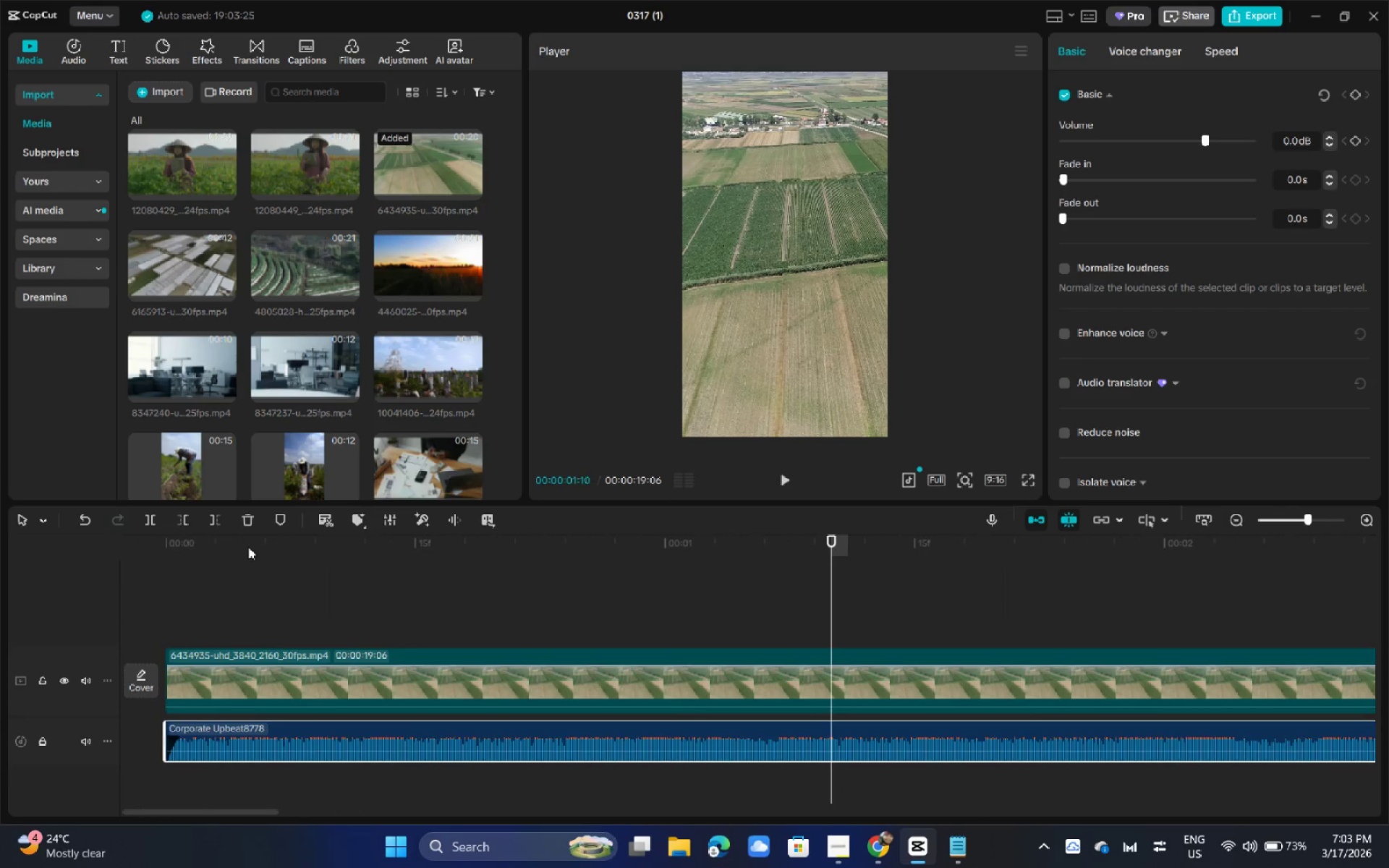 
left_click_drag(start_coordinate=[214, 542], to_coordinate=[120, 545])
 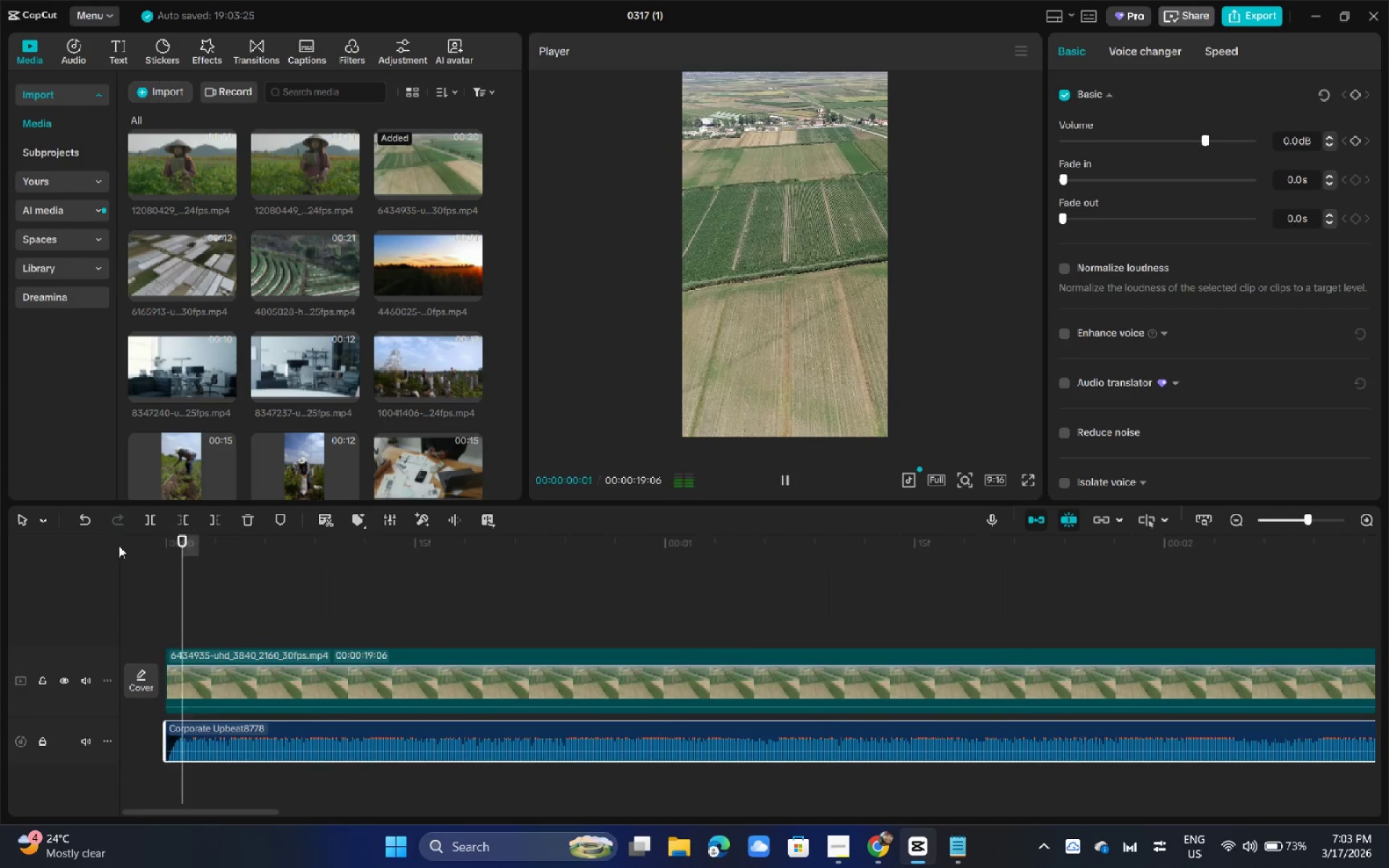 
key(Space)
 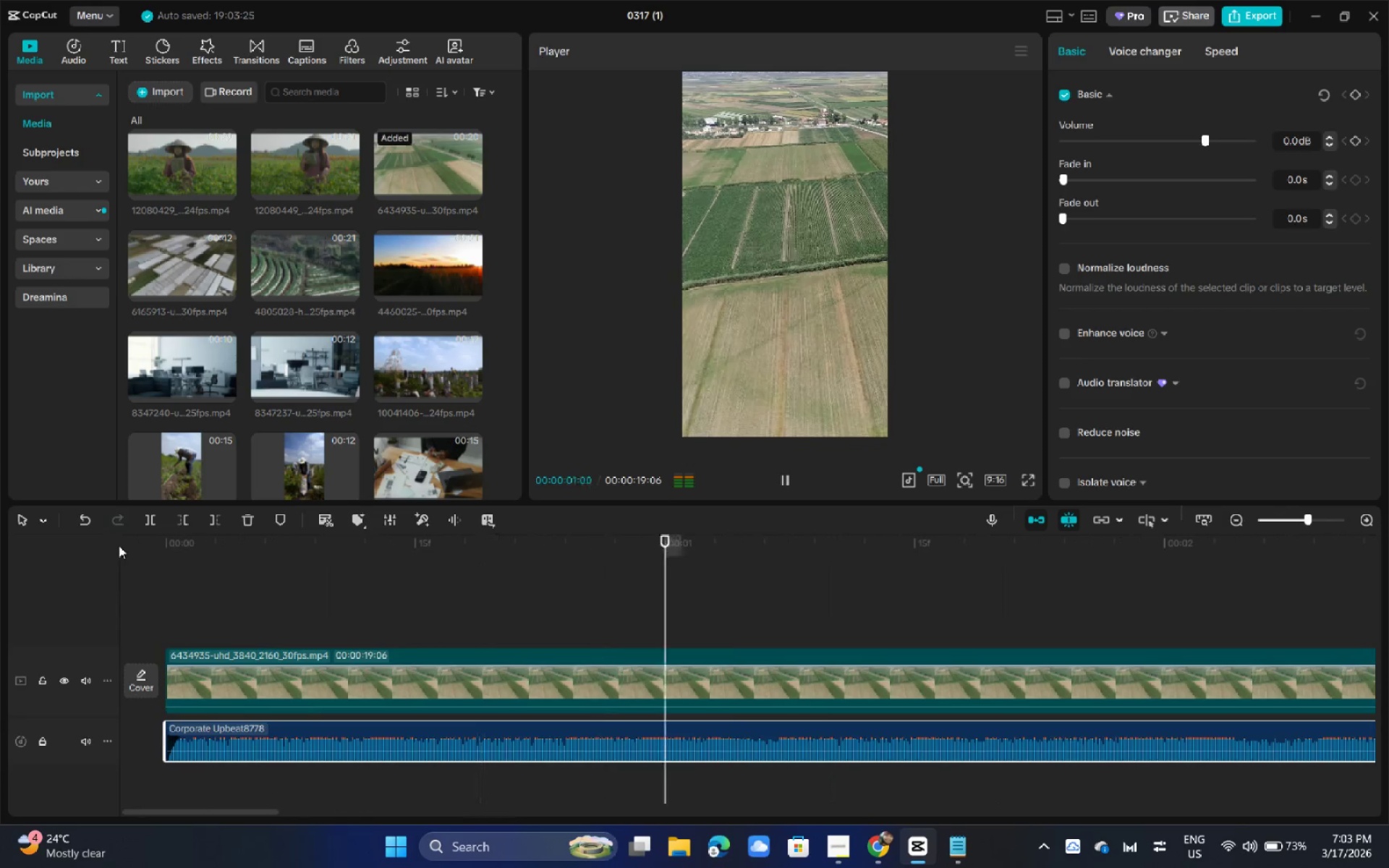 
key(Space)
 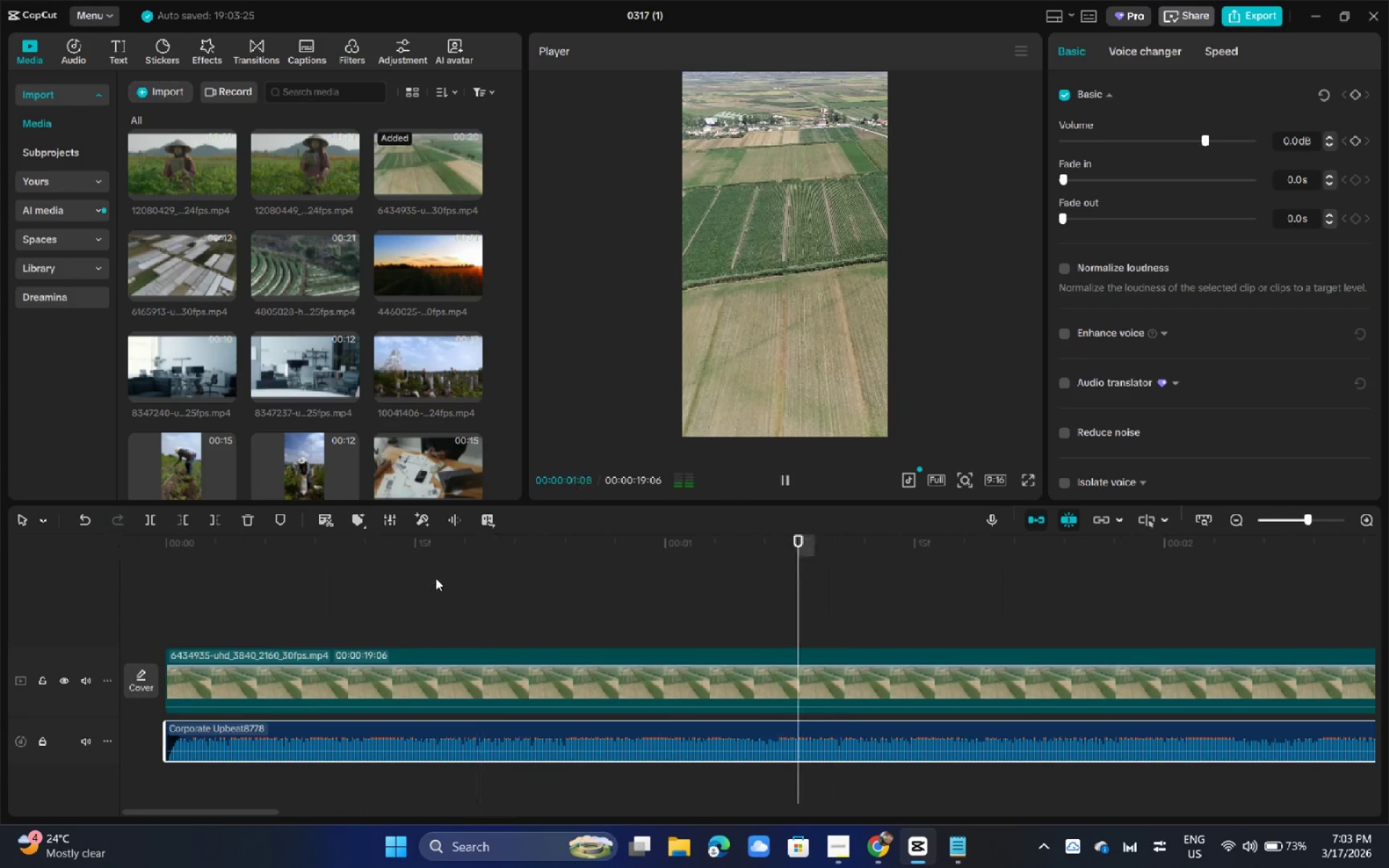 
key(Space)
 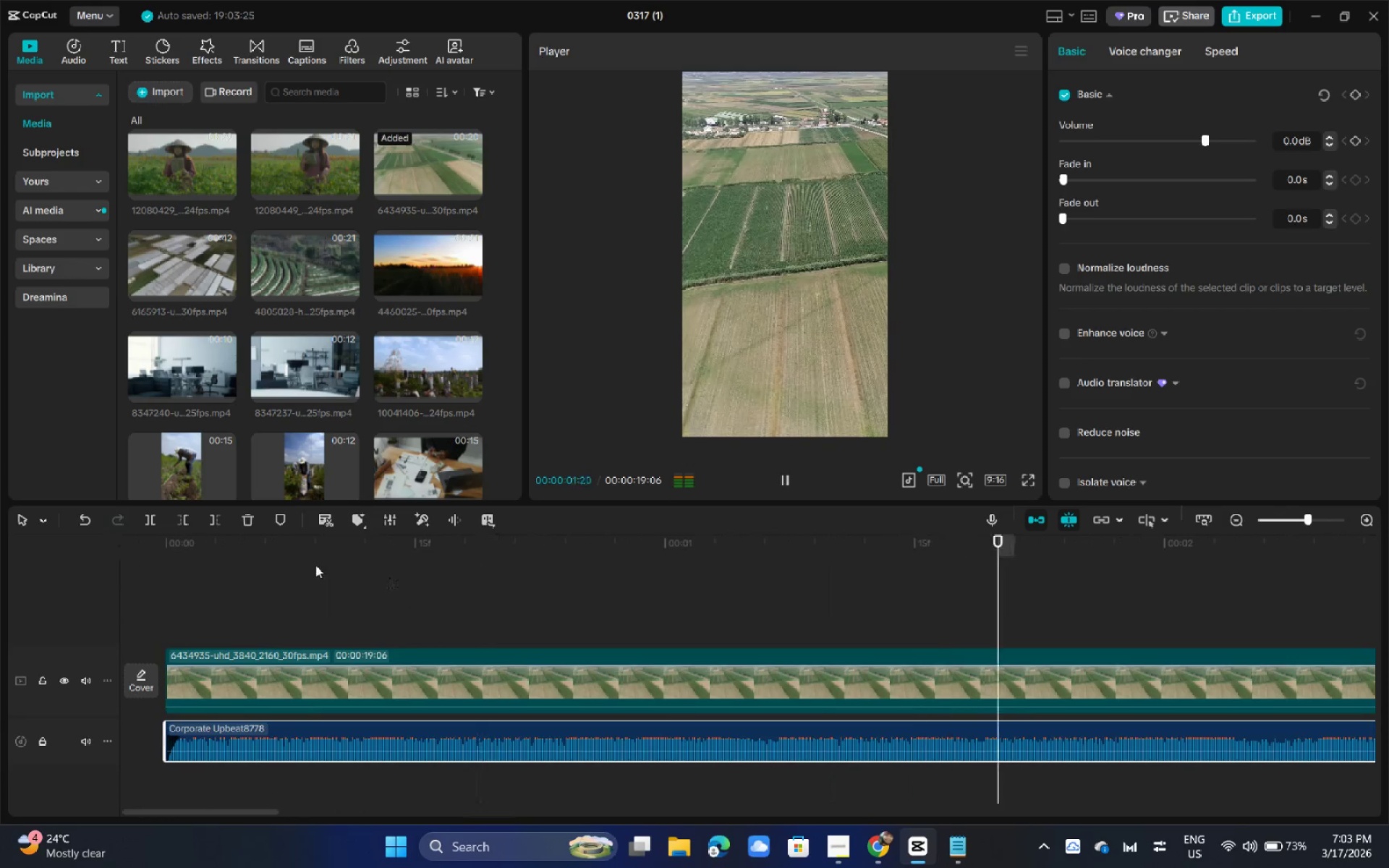 
left_click_drag(start_coordinate=[268, 566], to_coordinate=[179, 558])
 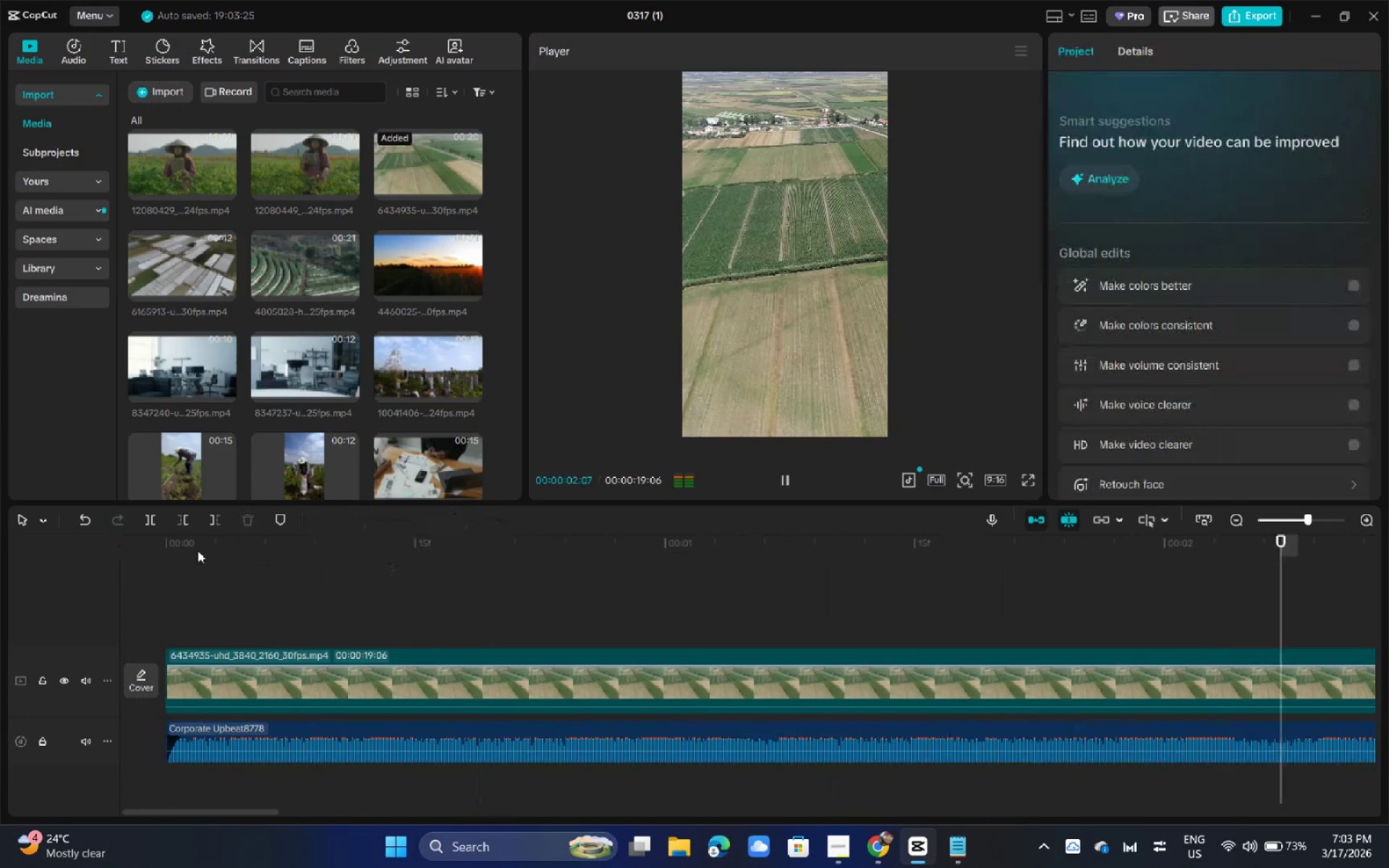 
left_click_drag(start_coordinate=[197, 550], to_coordinate=[64, 544])
 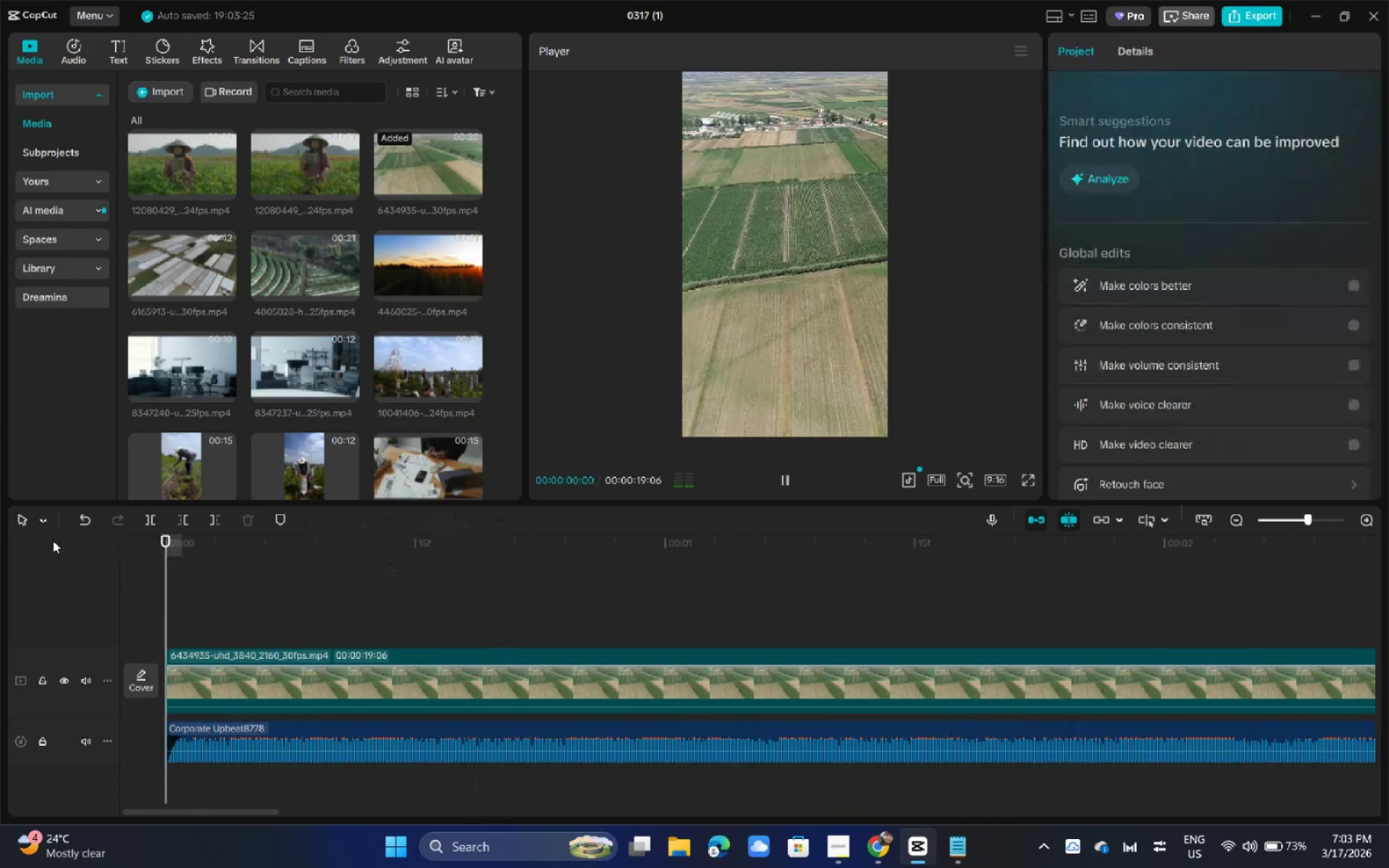 
key(Space)
 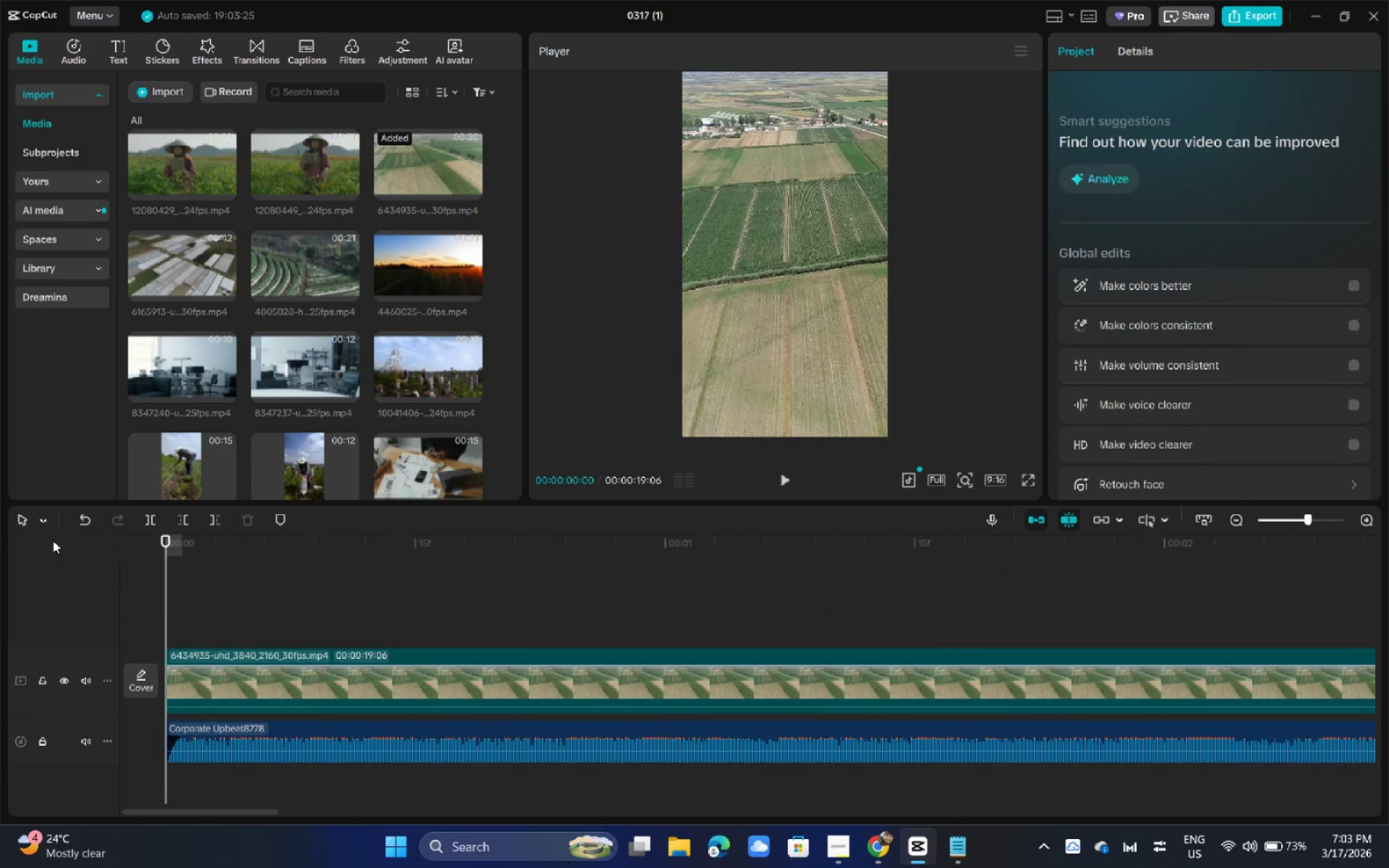 
key(Space)
 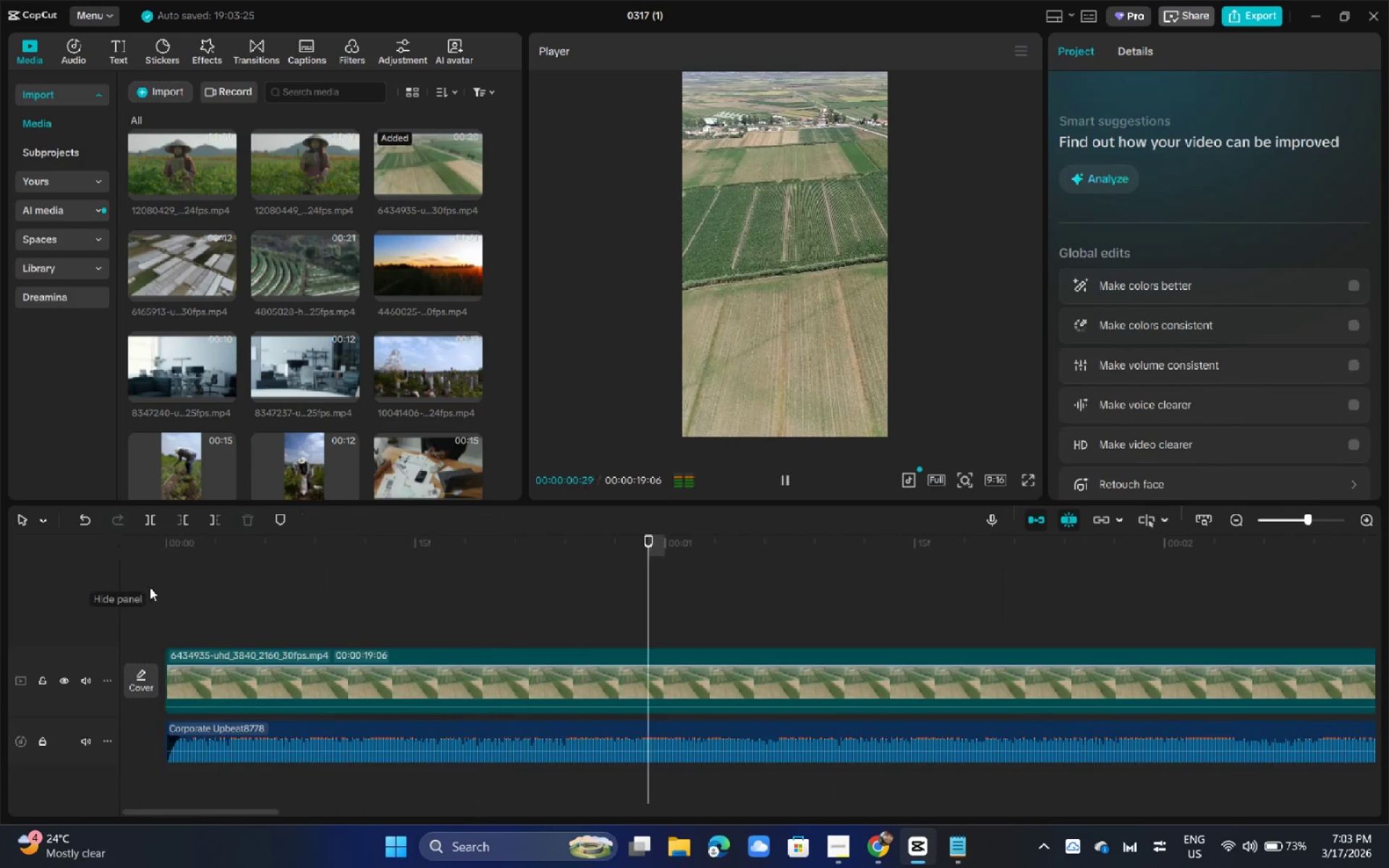 
key(Space)
 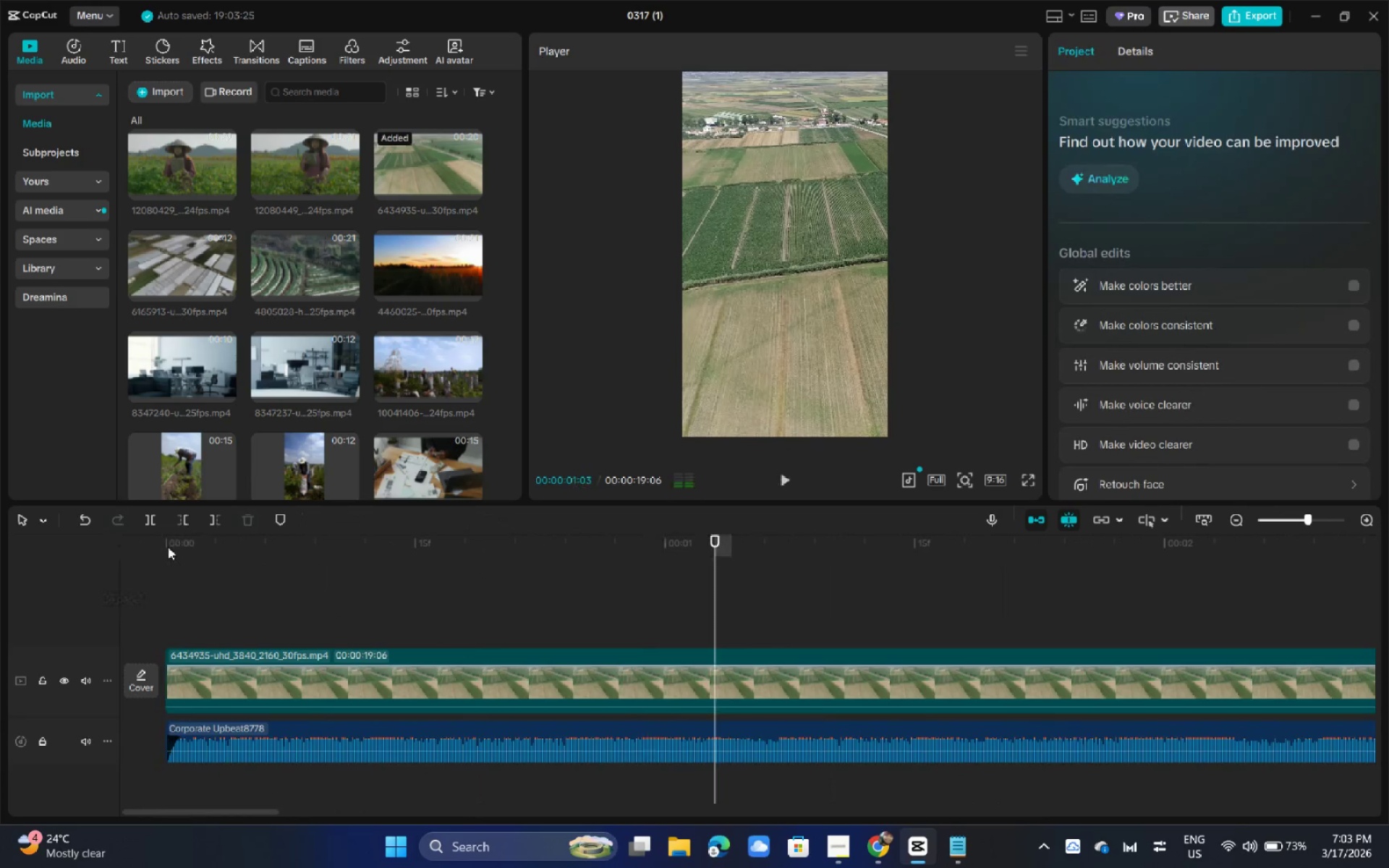 
left_click_drag(start_coordinate=[168, 547], to_coordinate=[127, 542])
 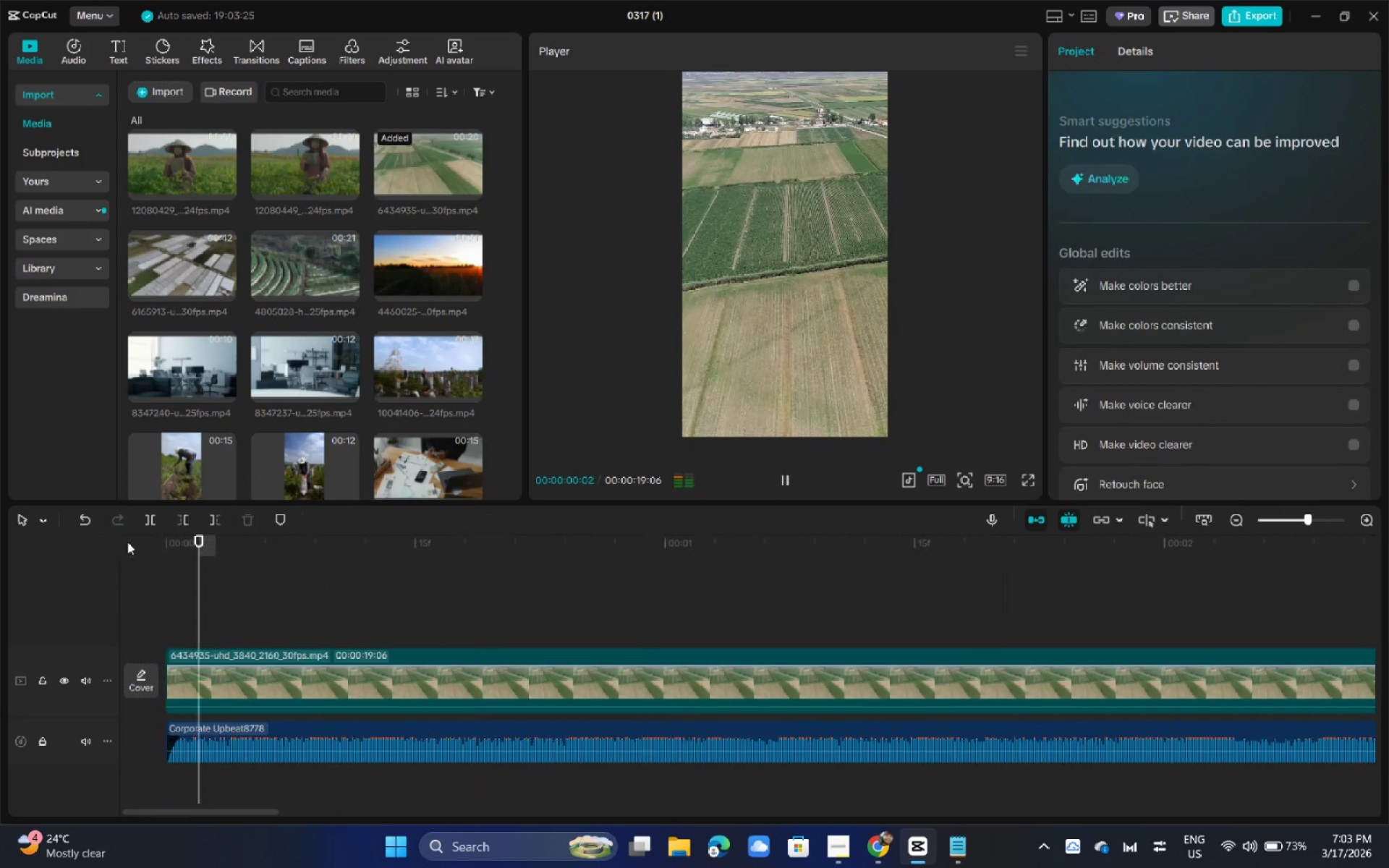 
key(Space)
 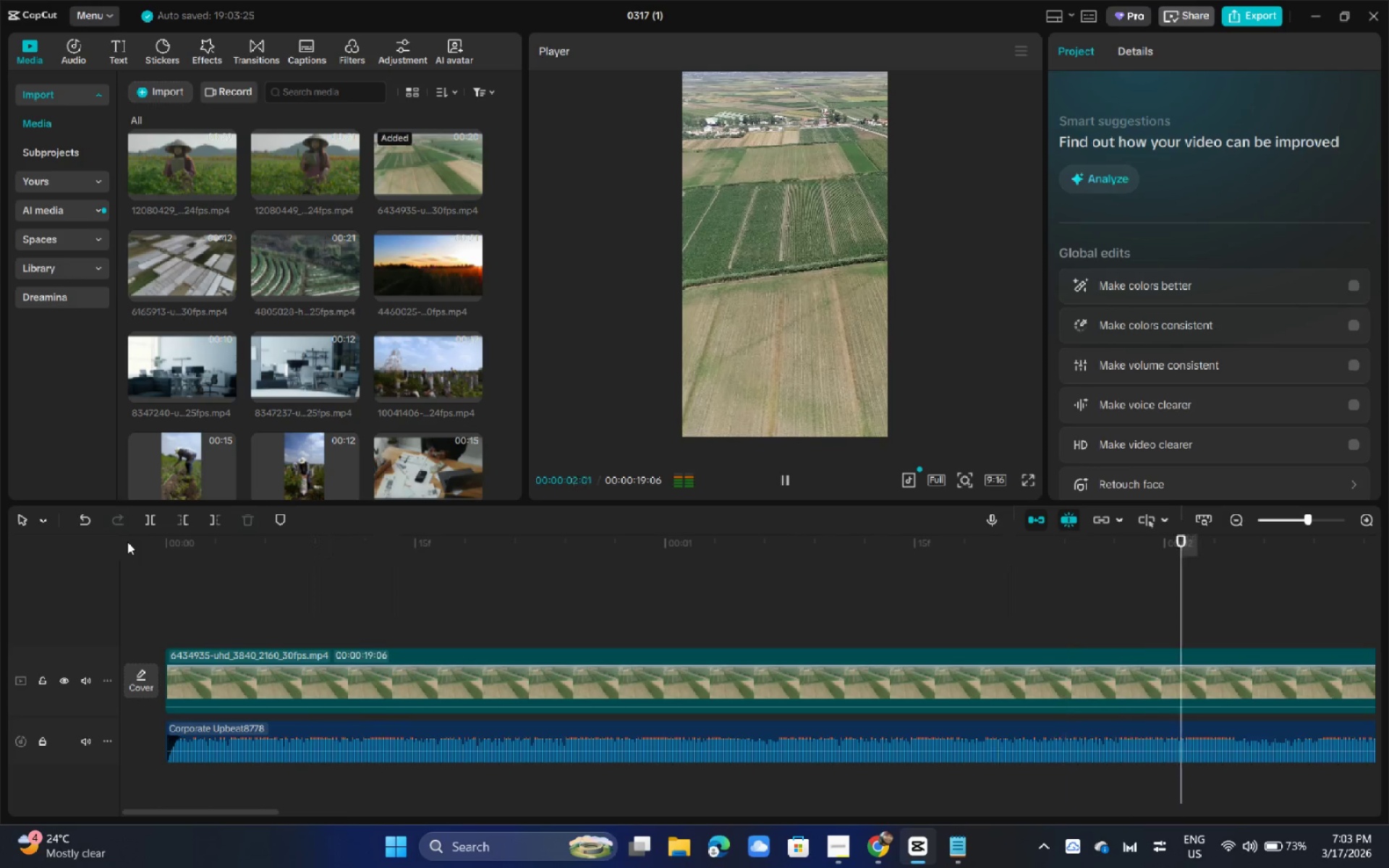 
left_click_drag(start_coordinate=[229, 543], to_coordinate=[114, 537])
 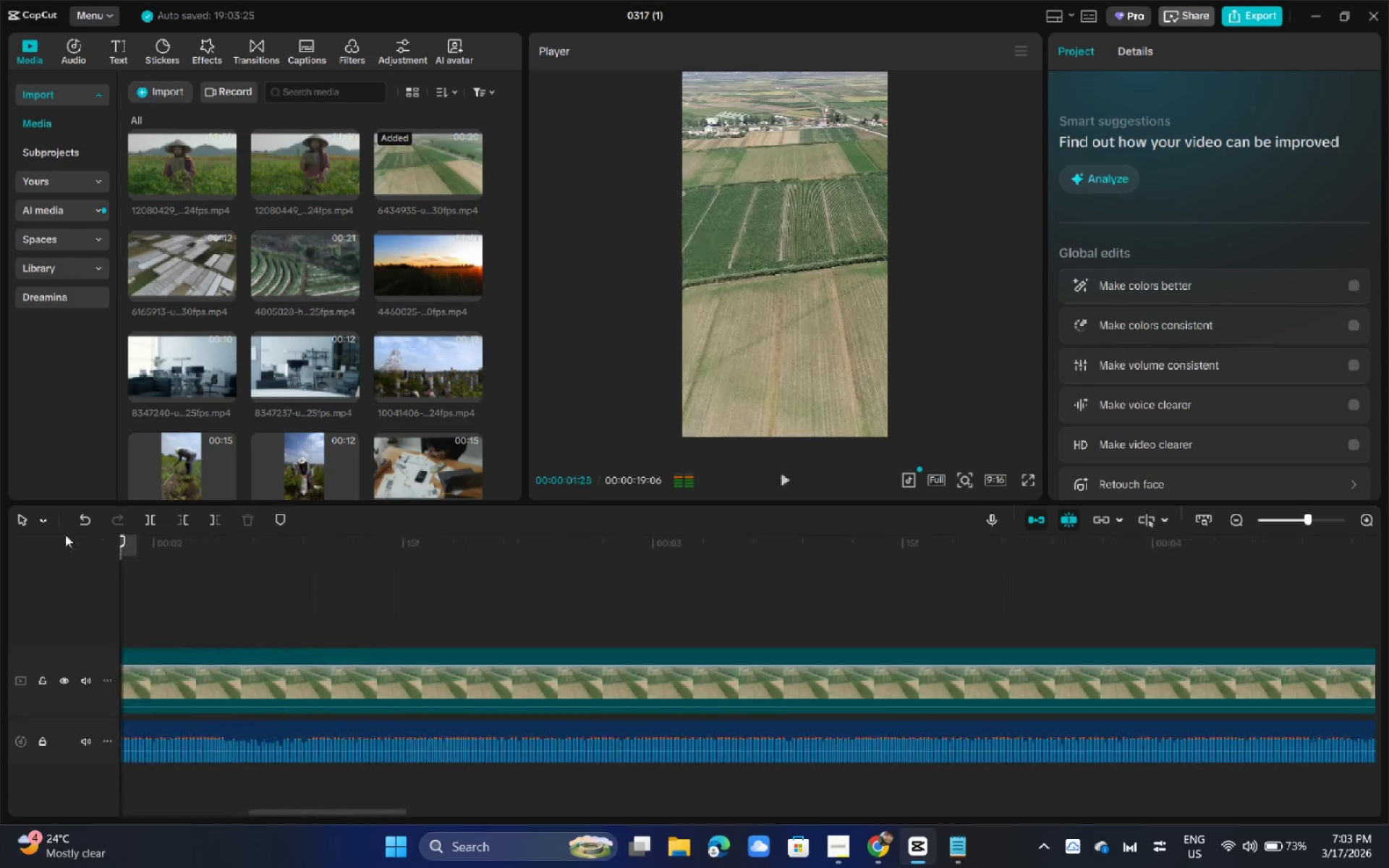 
left_click_drag(start_coordinate=[106, 537], to_coordinate=[65, 535])
 